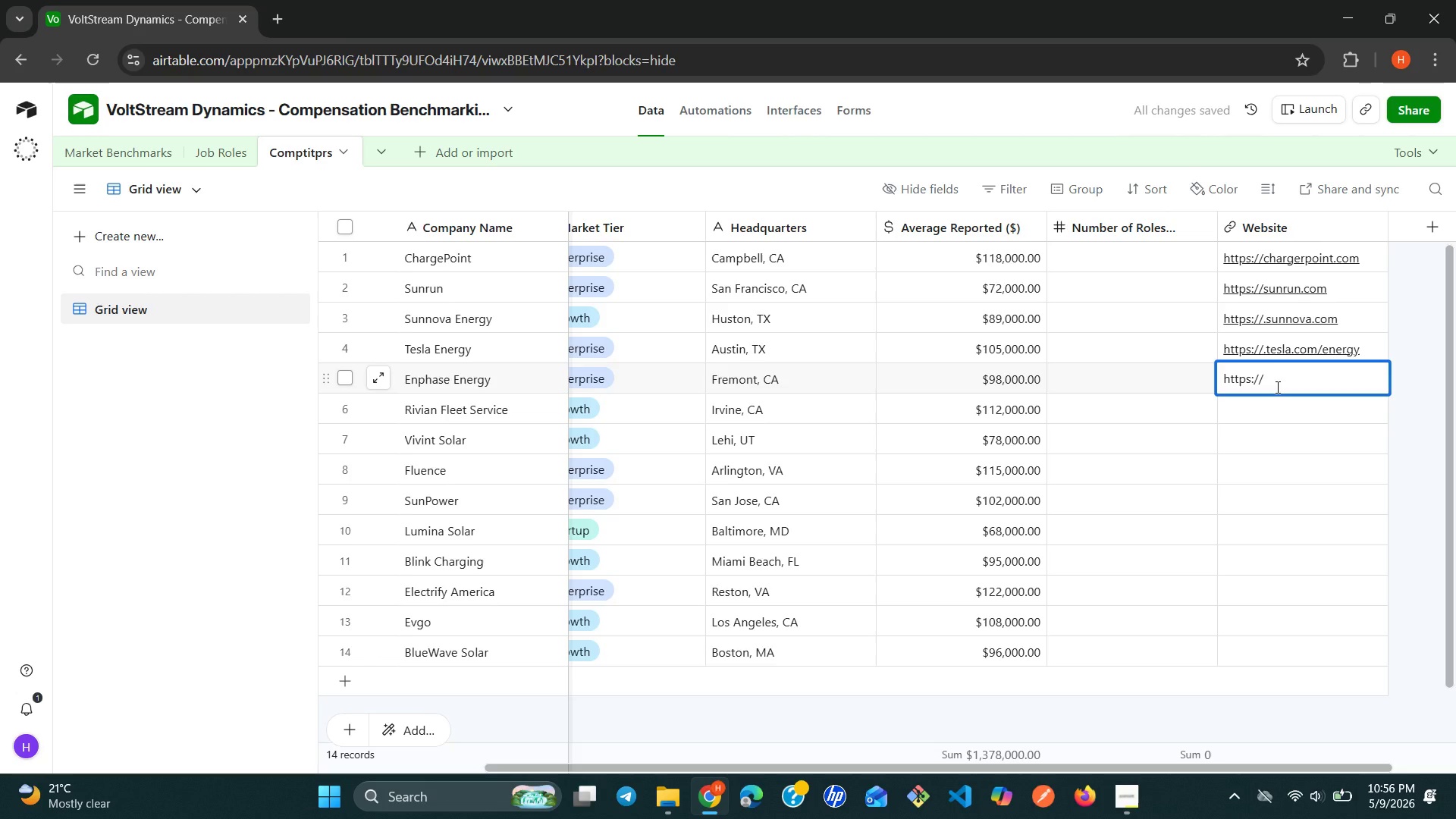 
key(Period)
 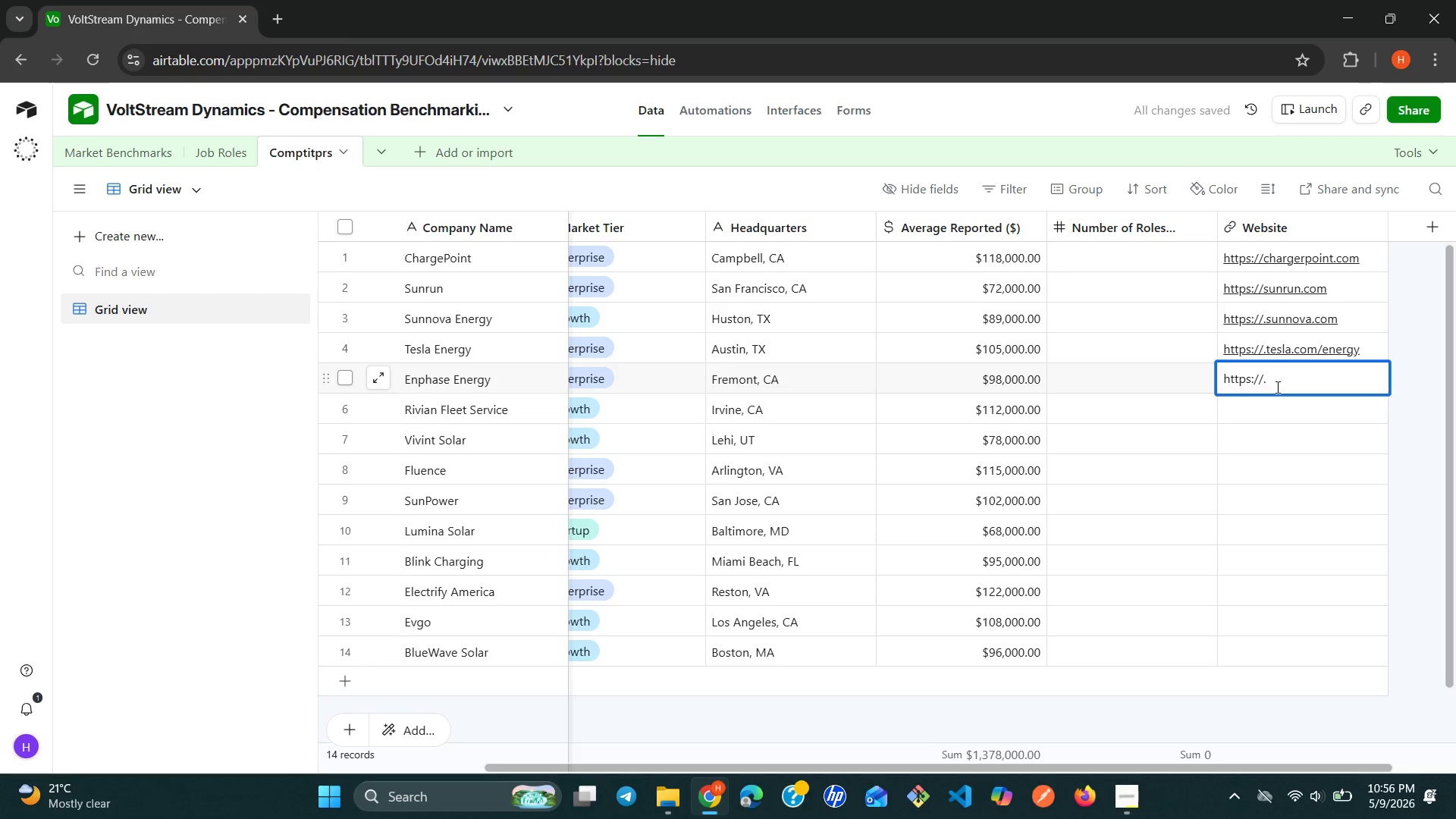 
type(enphase.com)
 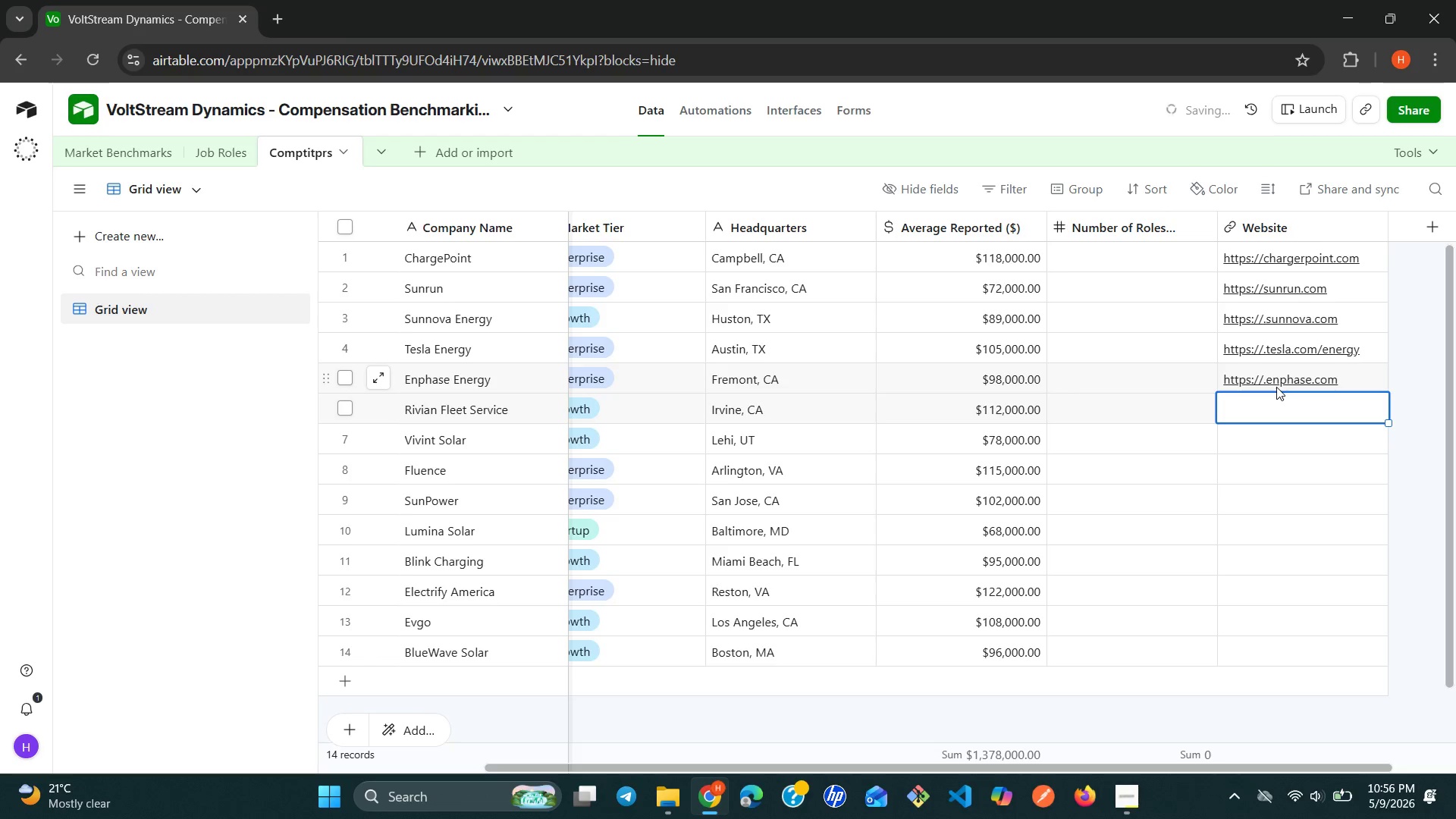 
key(Control+ControlLeft)
 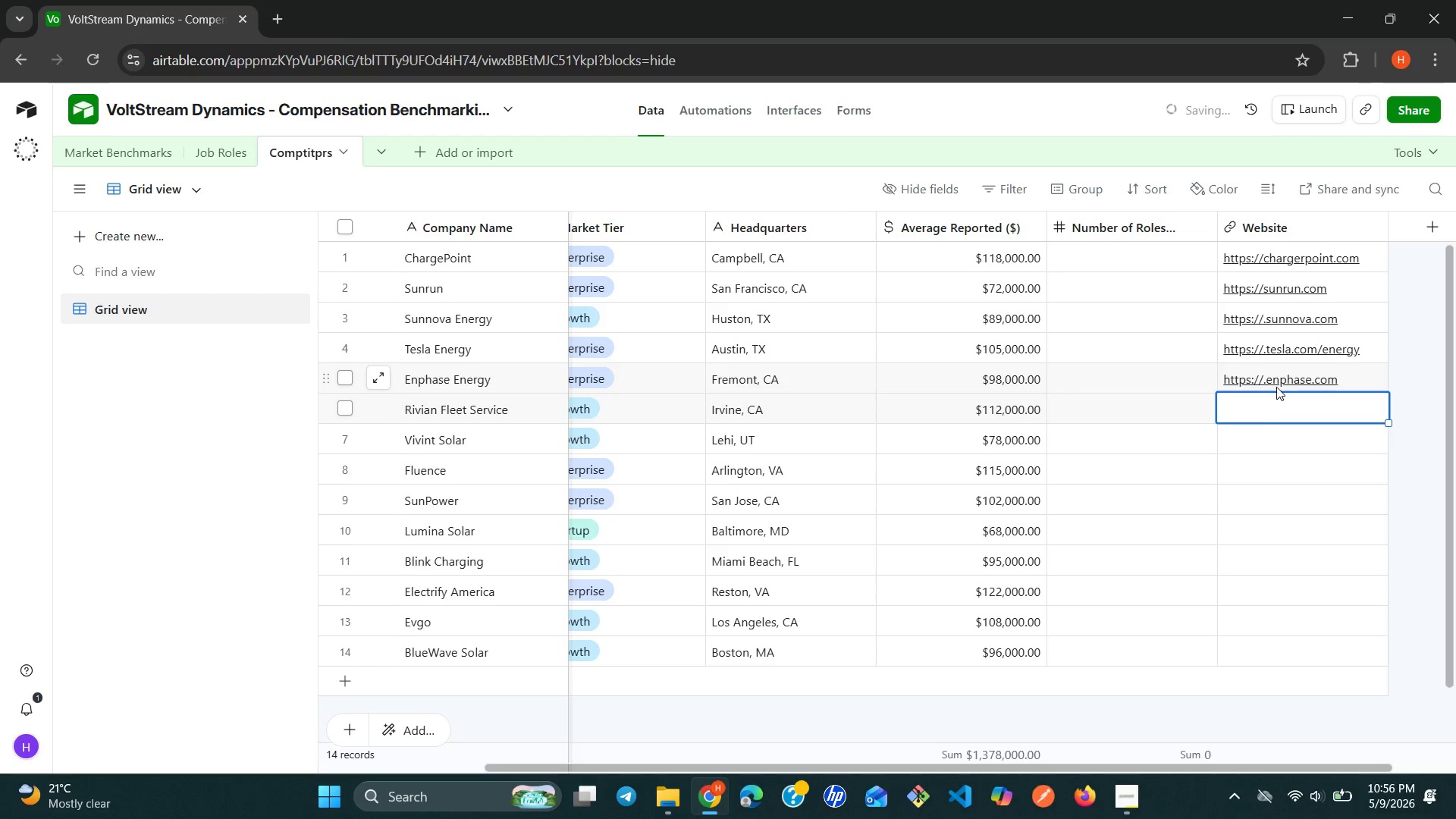 
key(Control+V)
 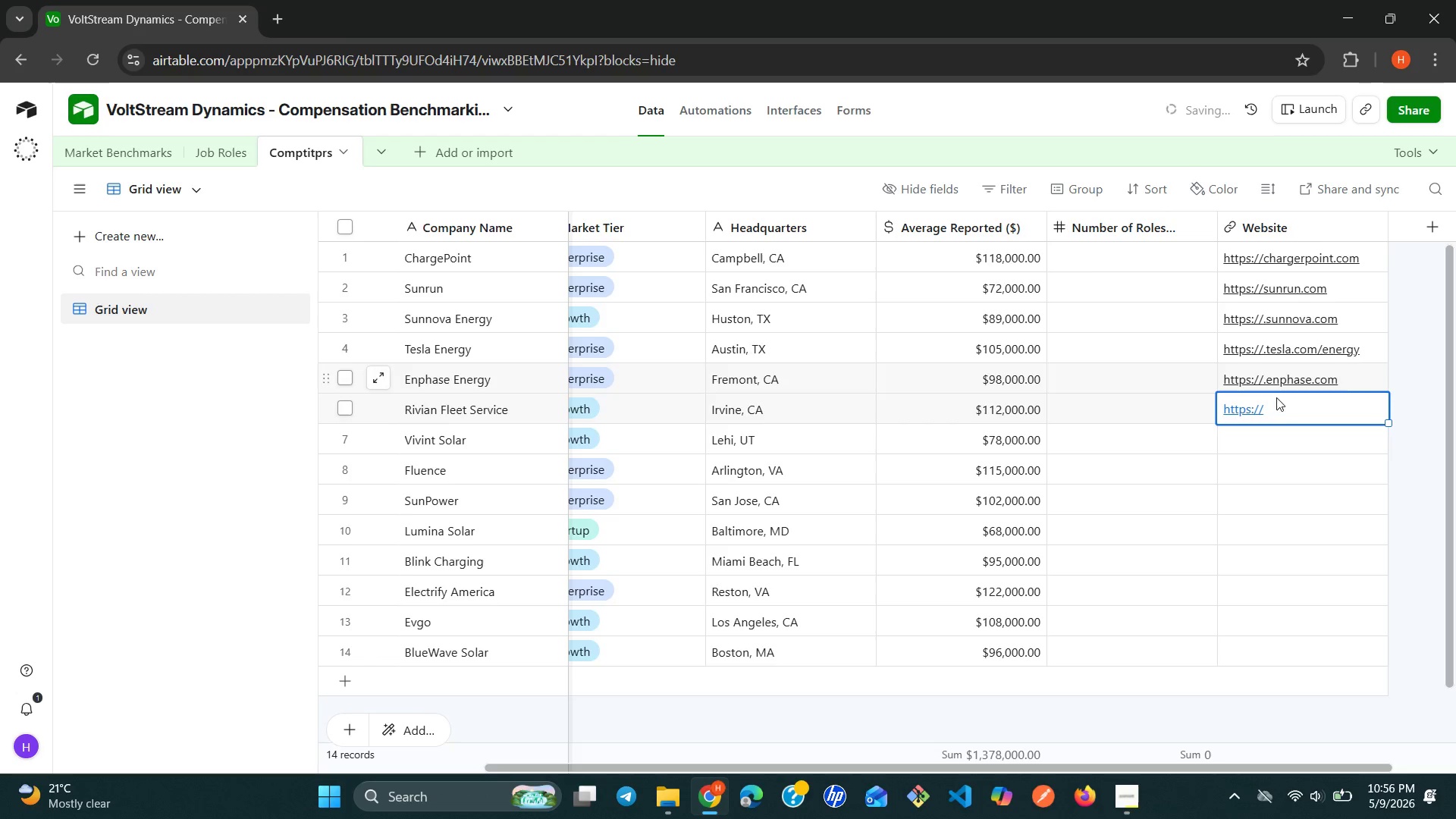 
left_click([1276, 413])
 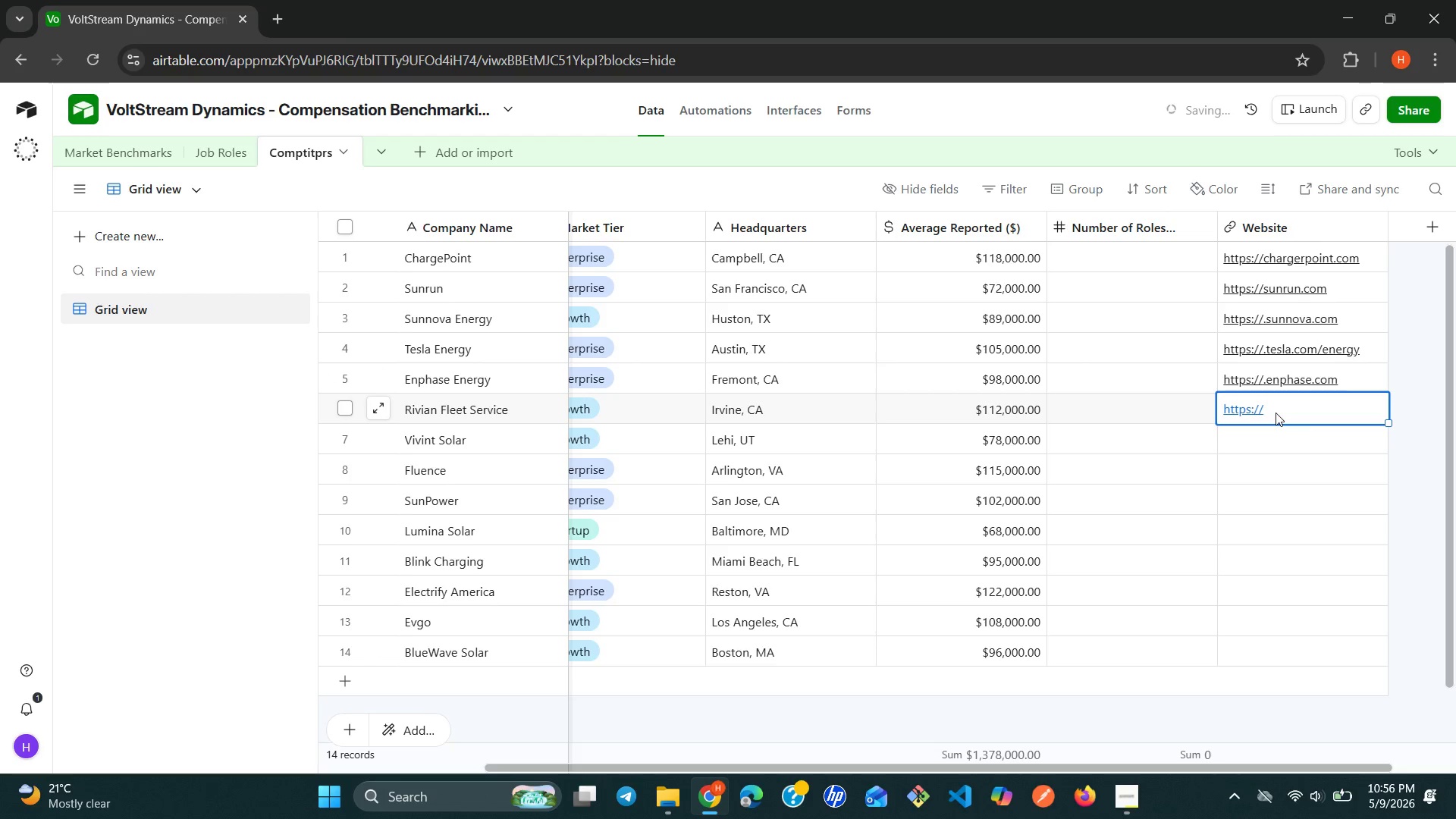 
double_click([1276, 413])
 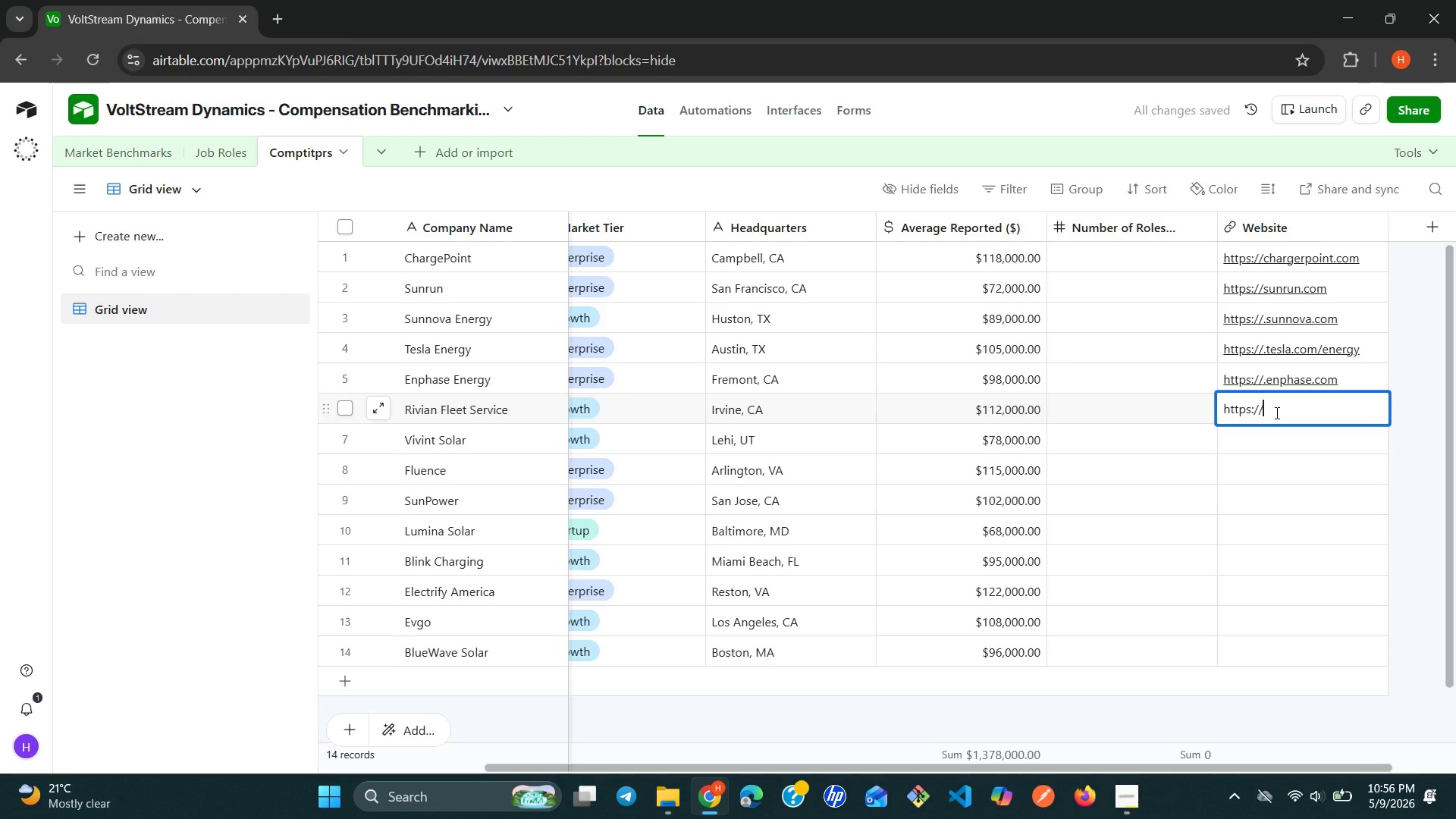 
key(Period)
 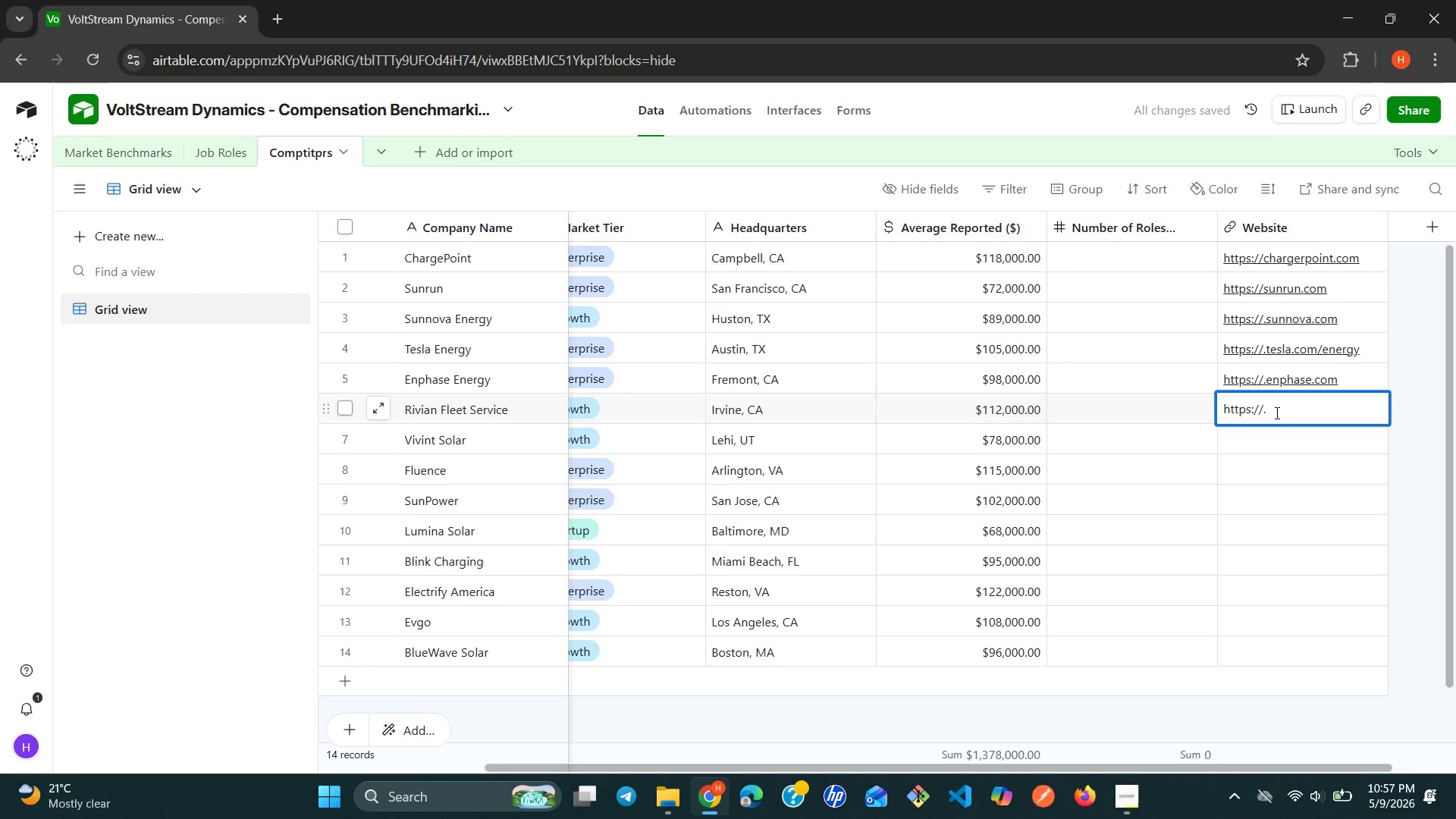 
wait(6.7)
 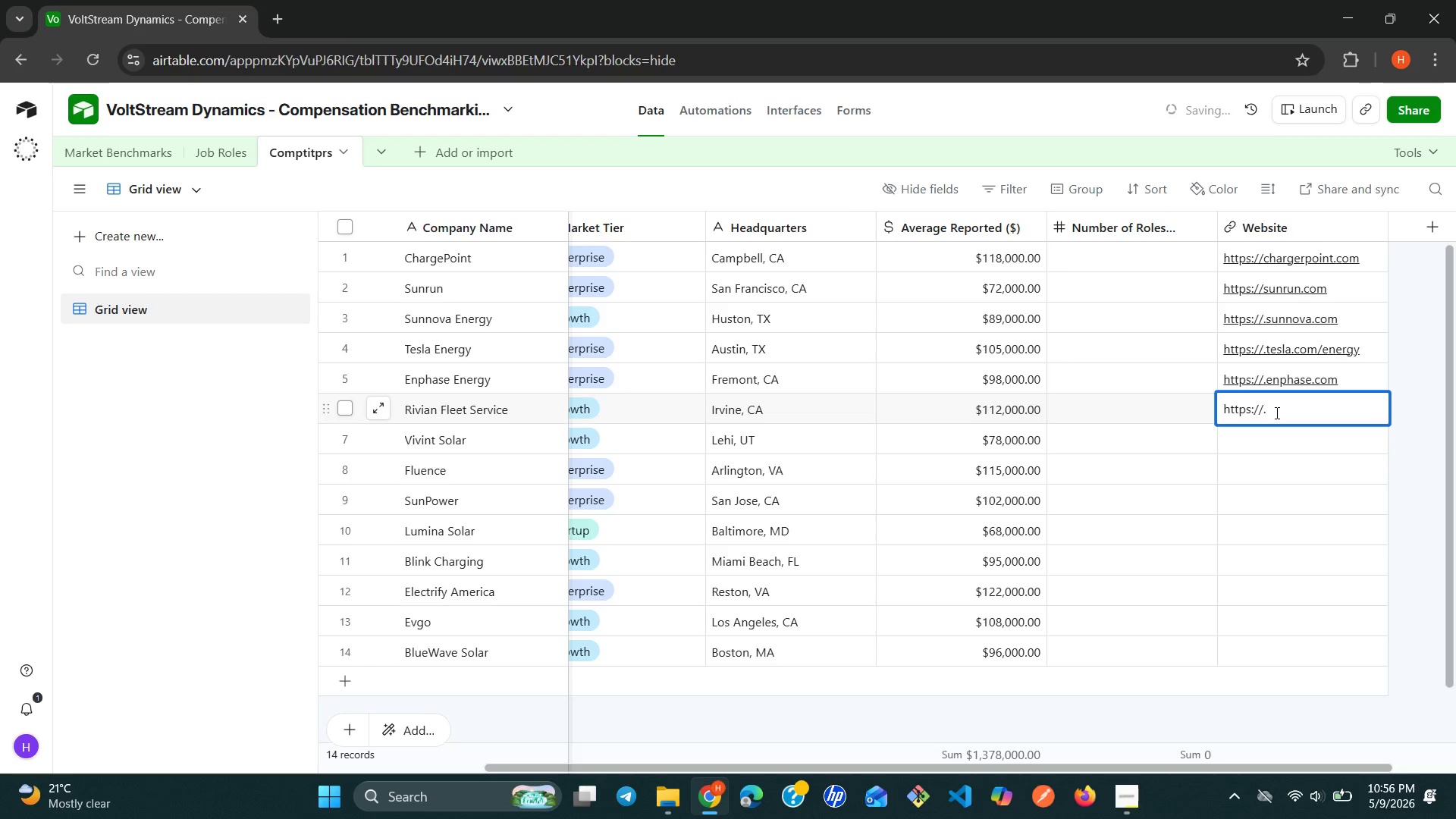 
type(rivian.o)
key(Backspace)
type(com)
 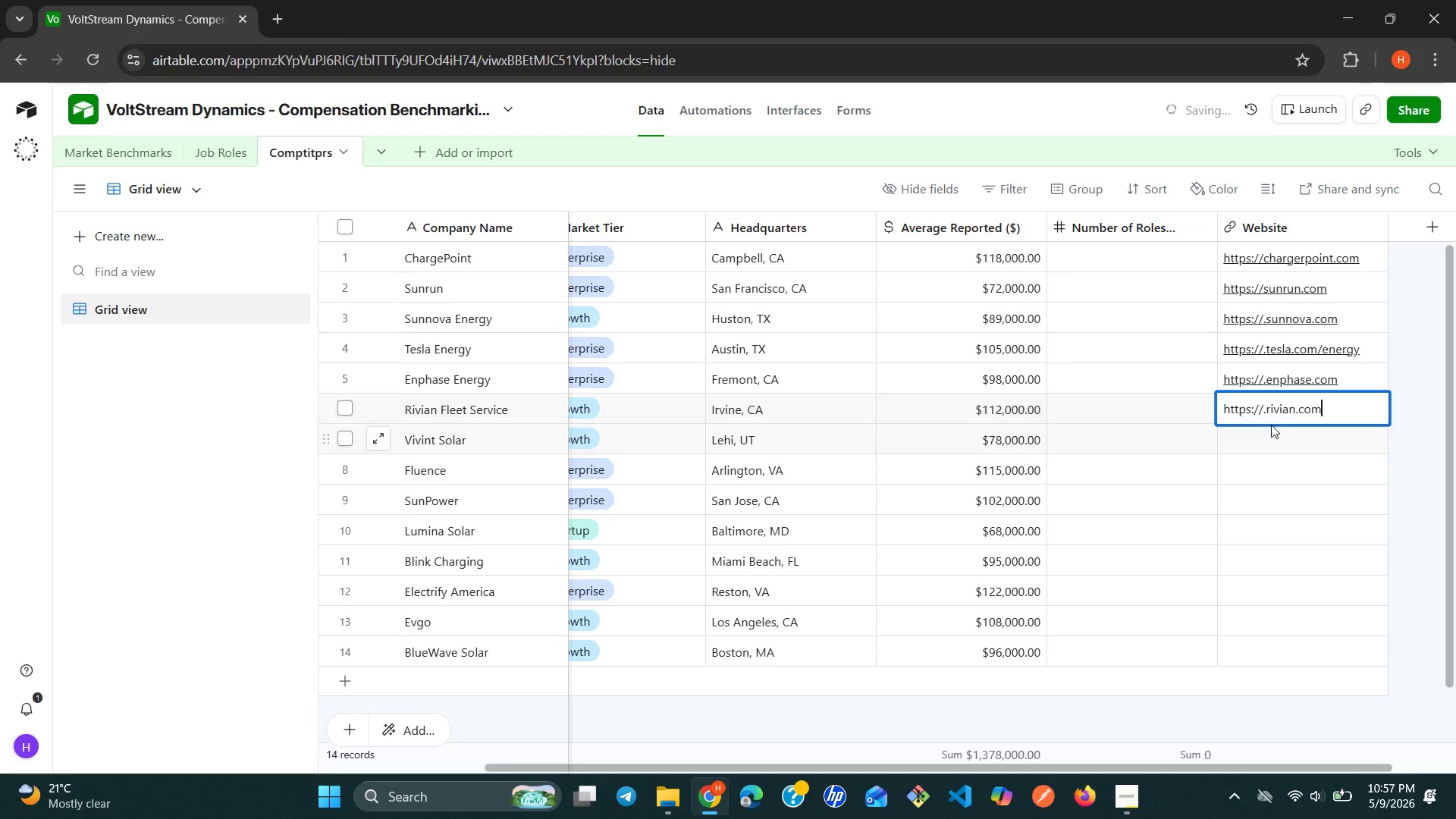 
left_click([1269, 432])
 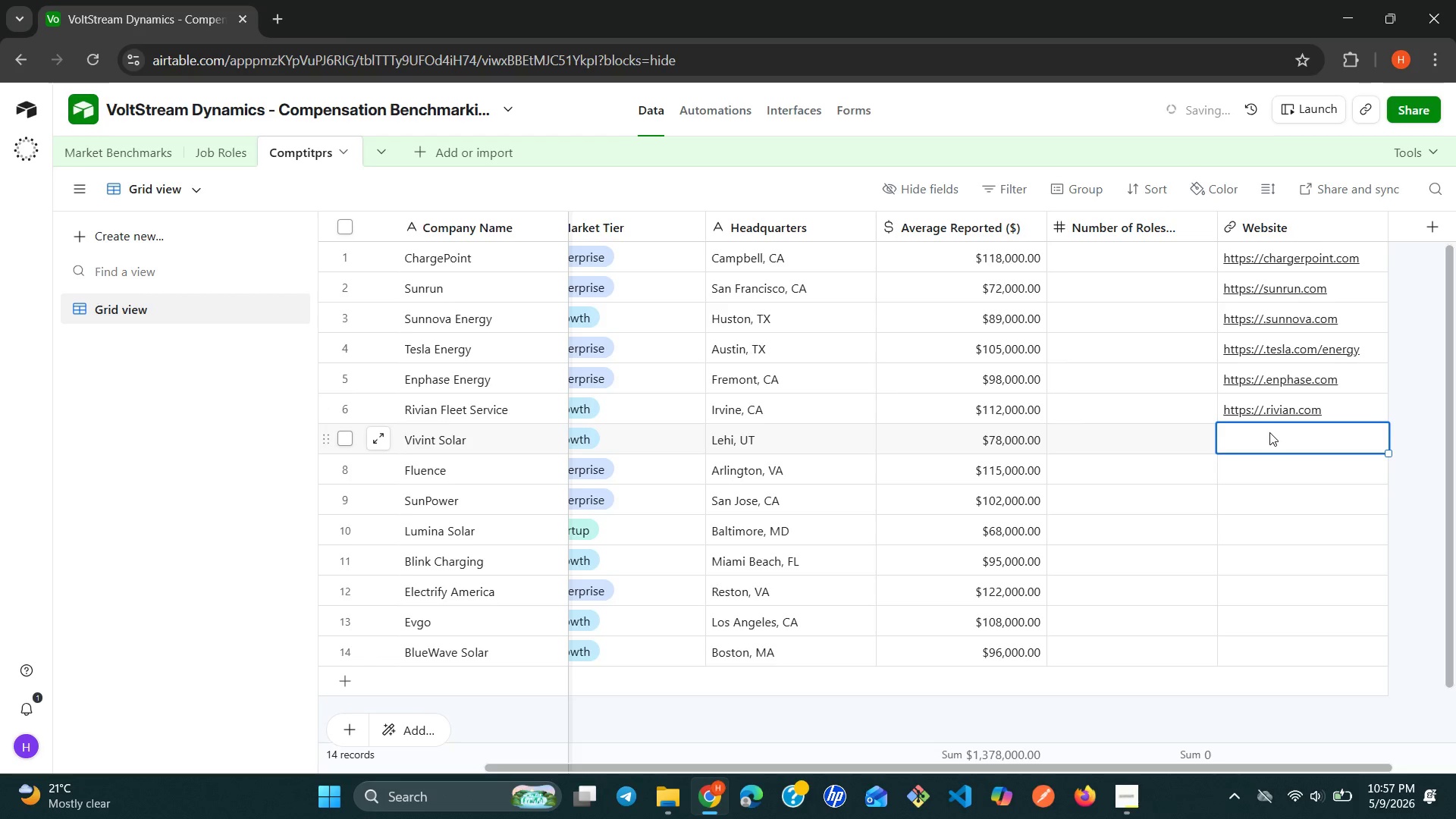 
key(Control+ControlLeft)
 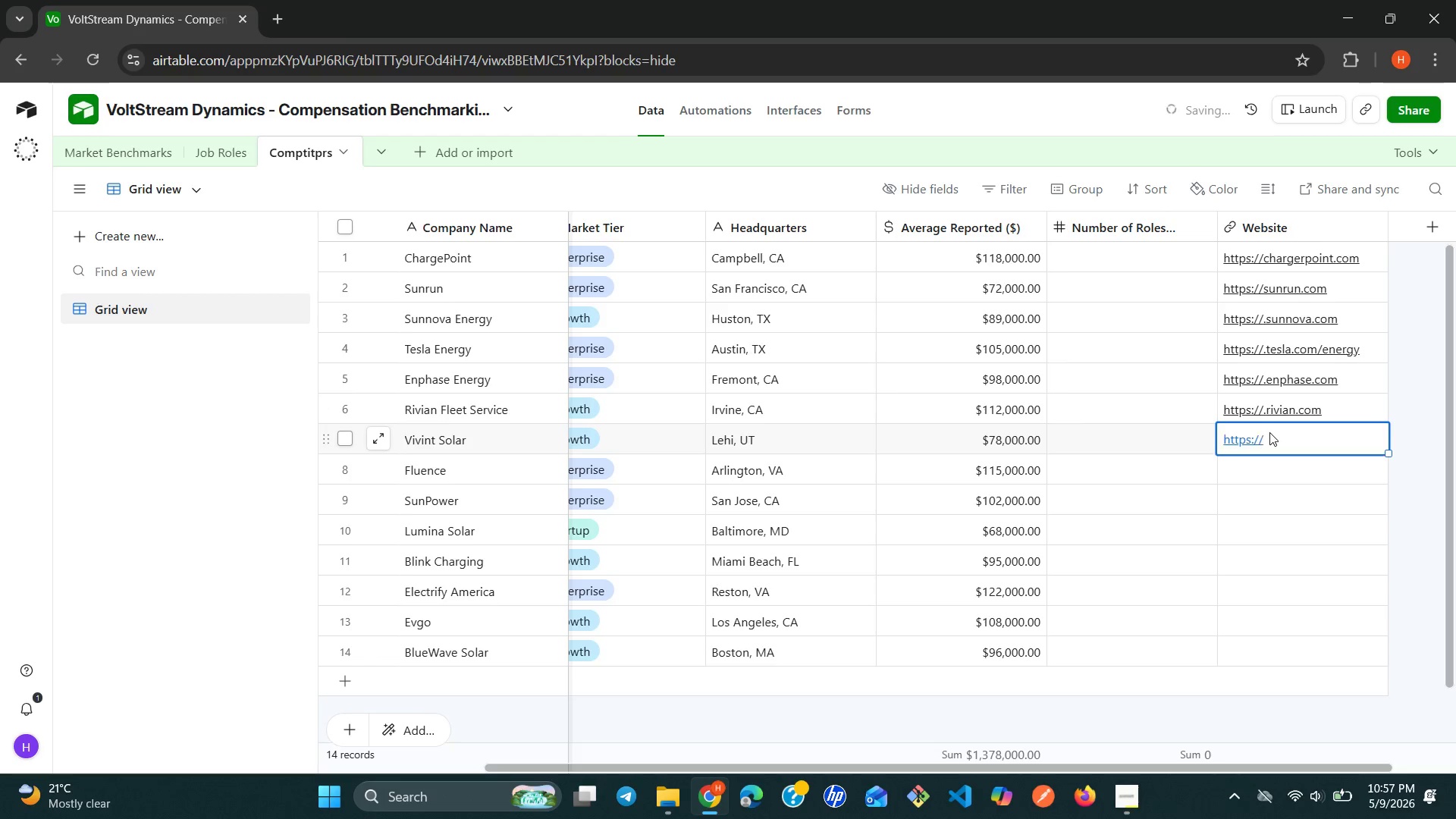 
key(Control+V)
 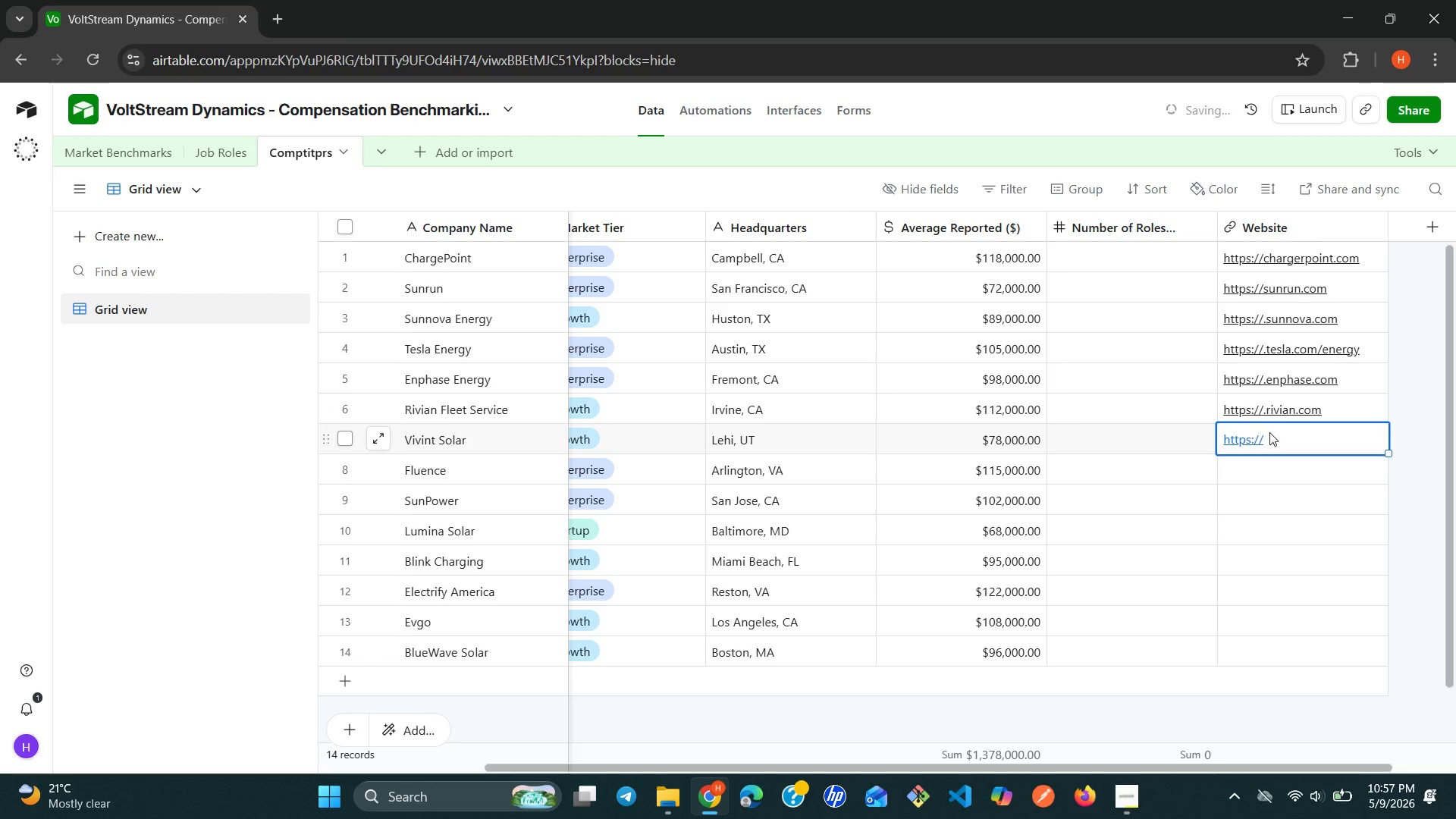 
left_click([1269, 432])
 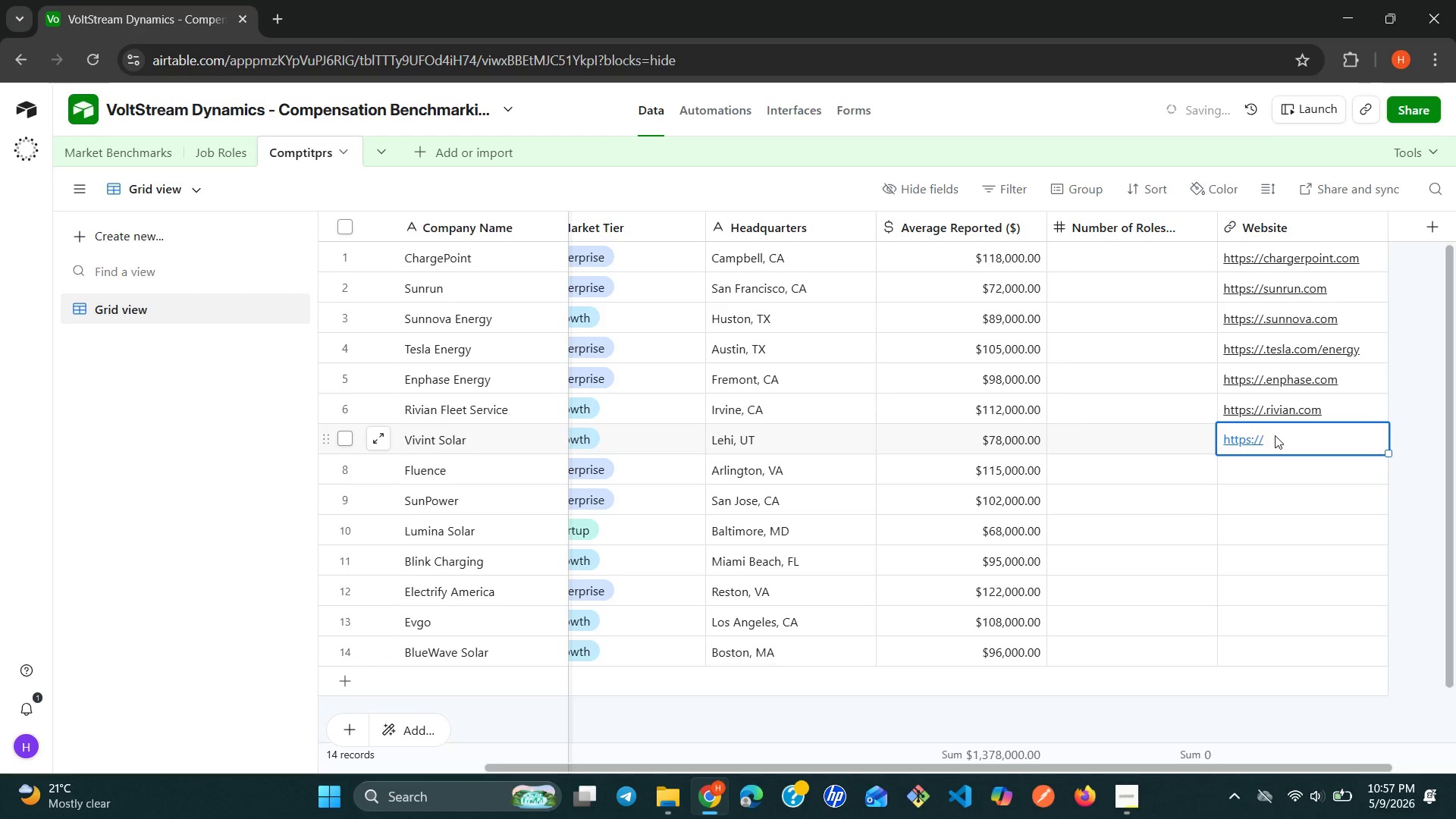 
left_click([1276, 437])
 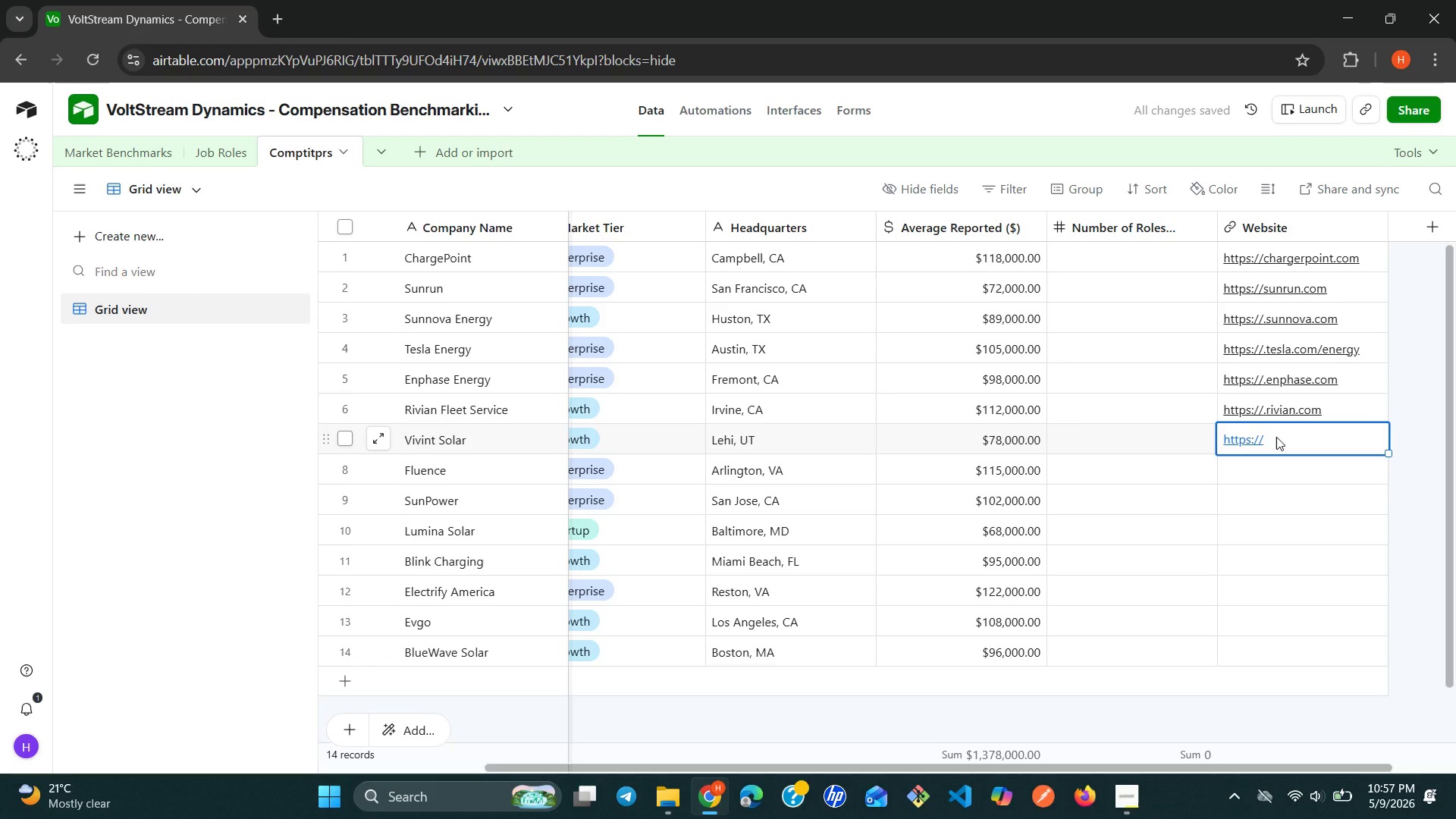 
left_click([1276, 437])
 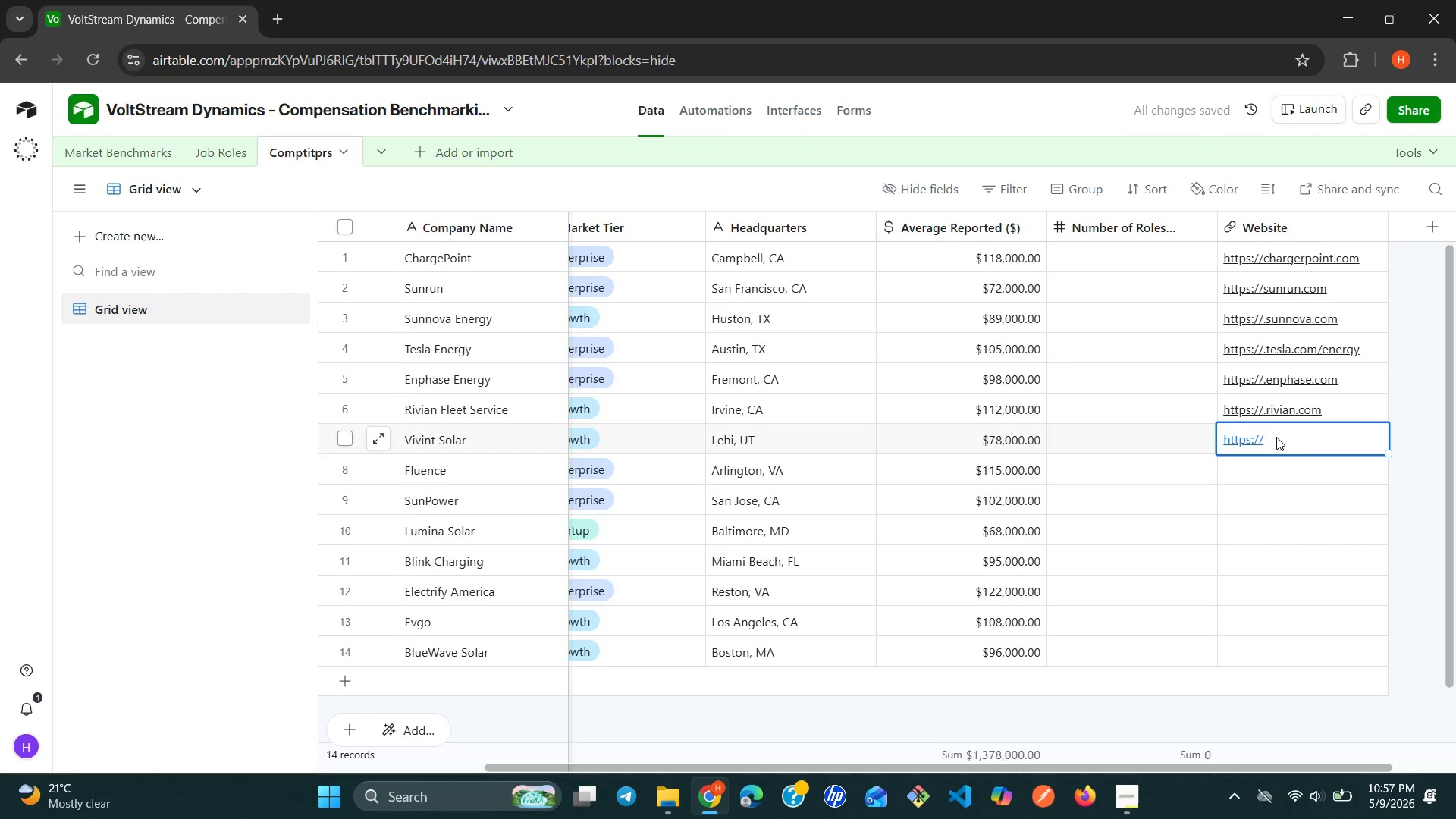 
double_click([1276, 437])
 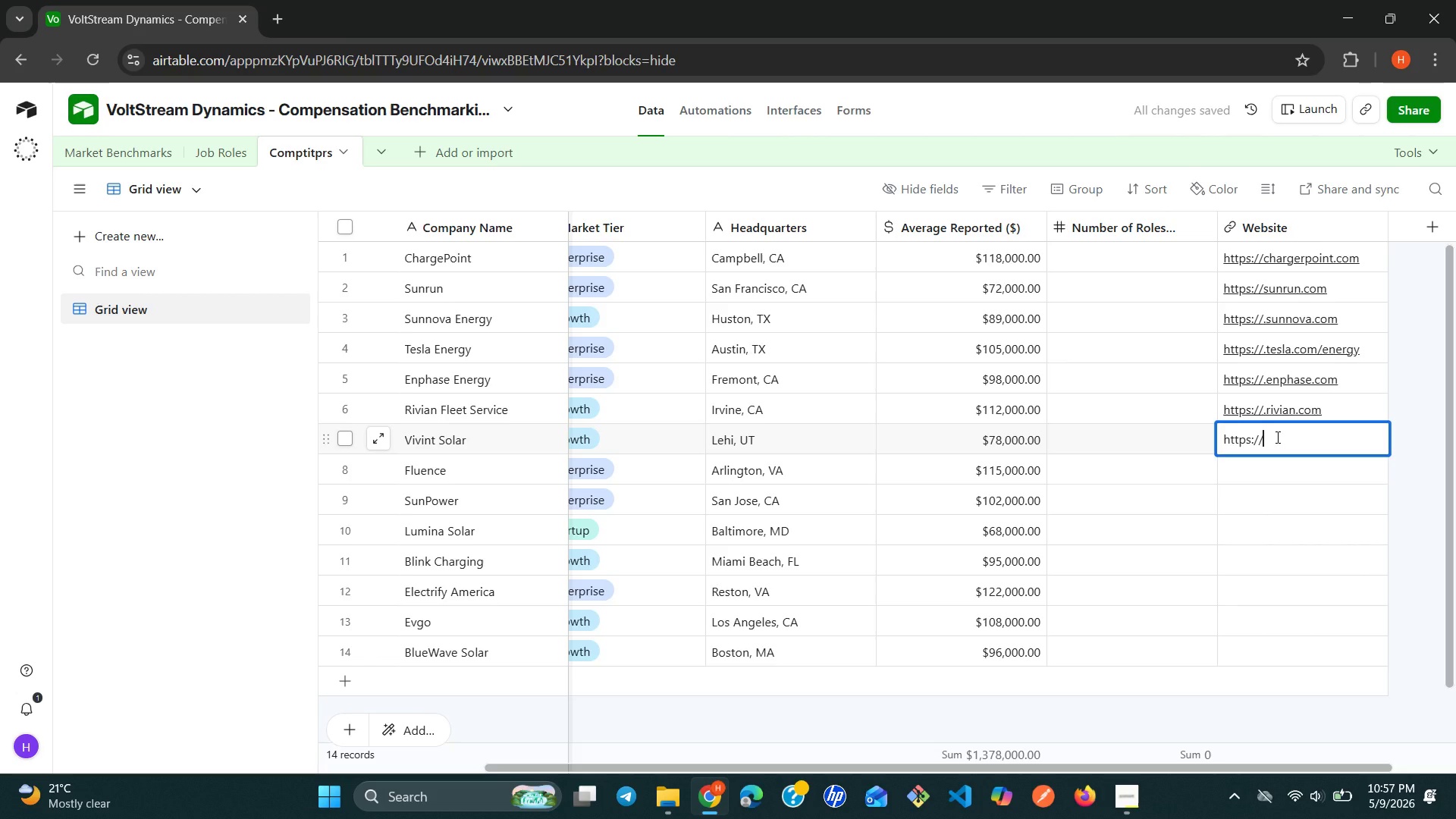 
key(Period)
 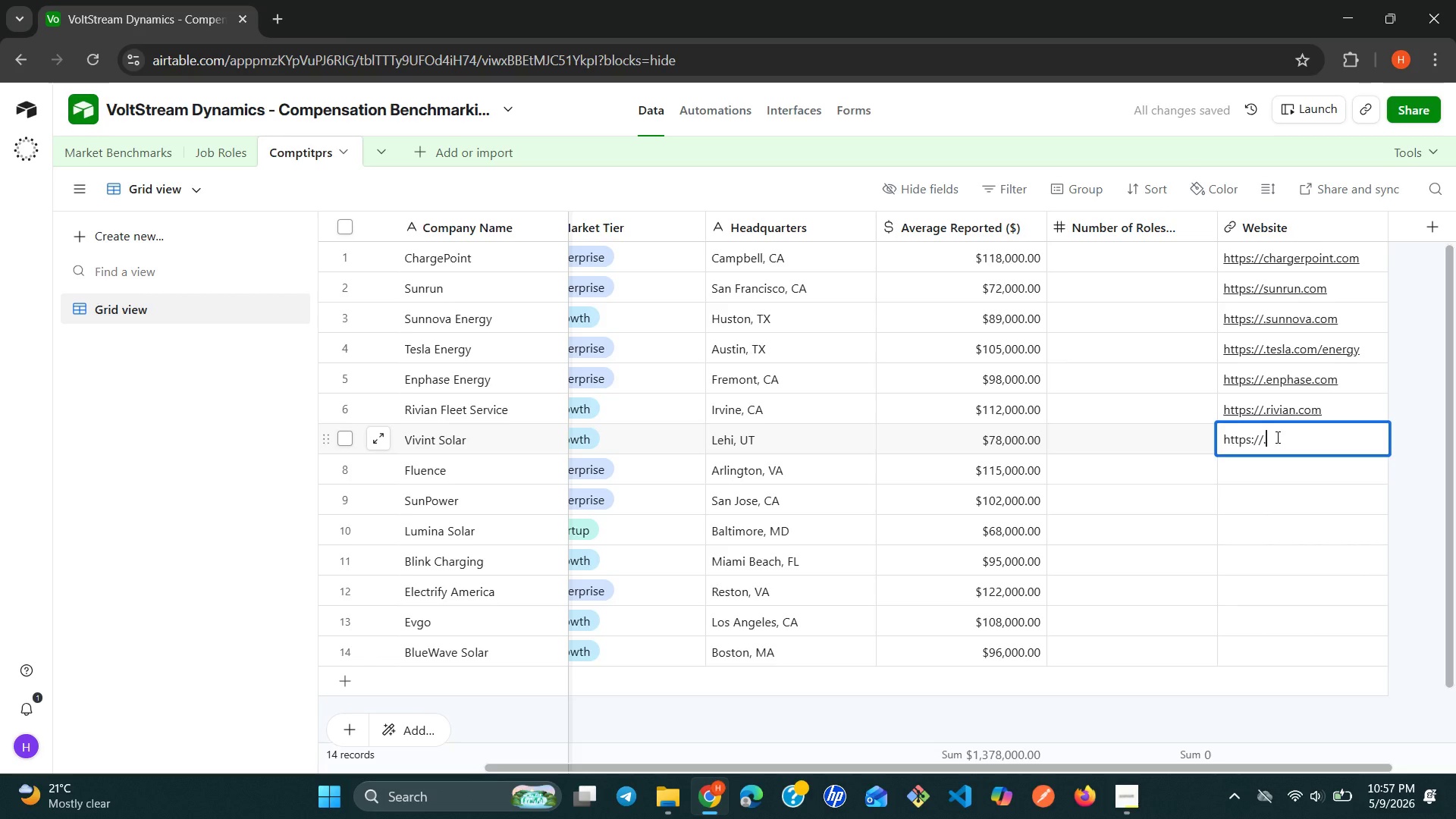 
type(vivint)
 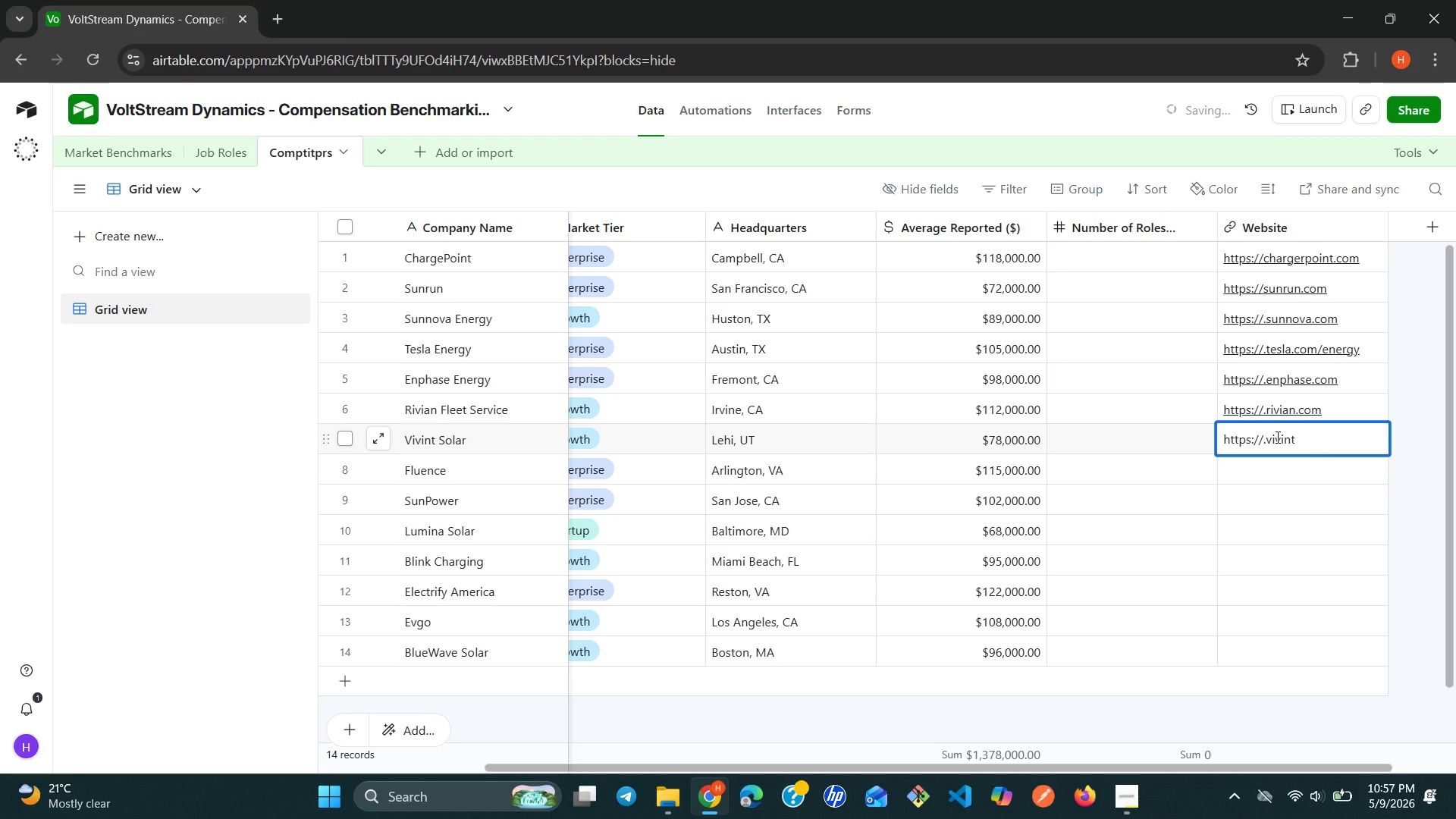 
type(solar.com)
 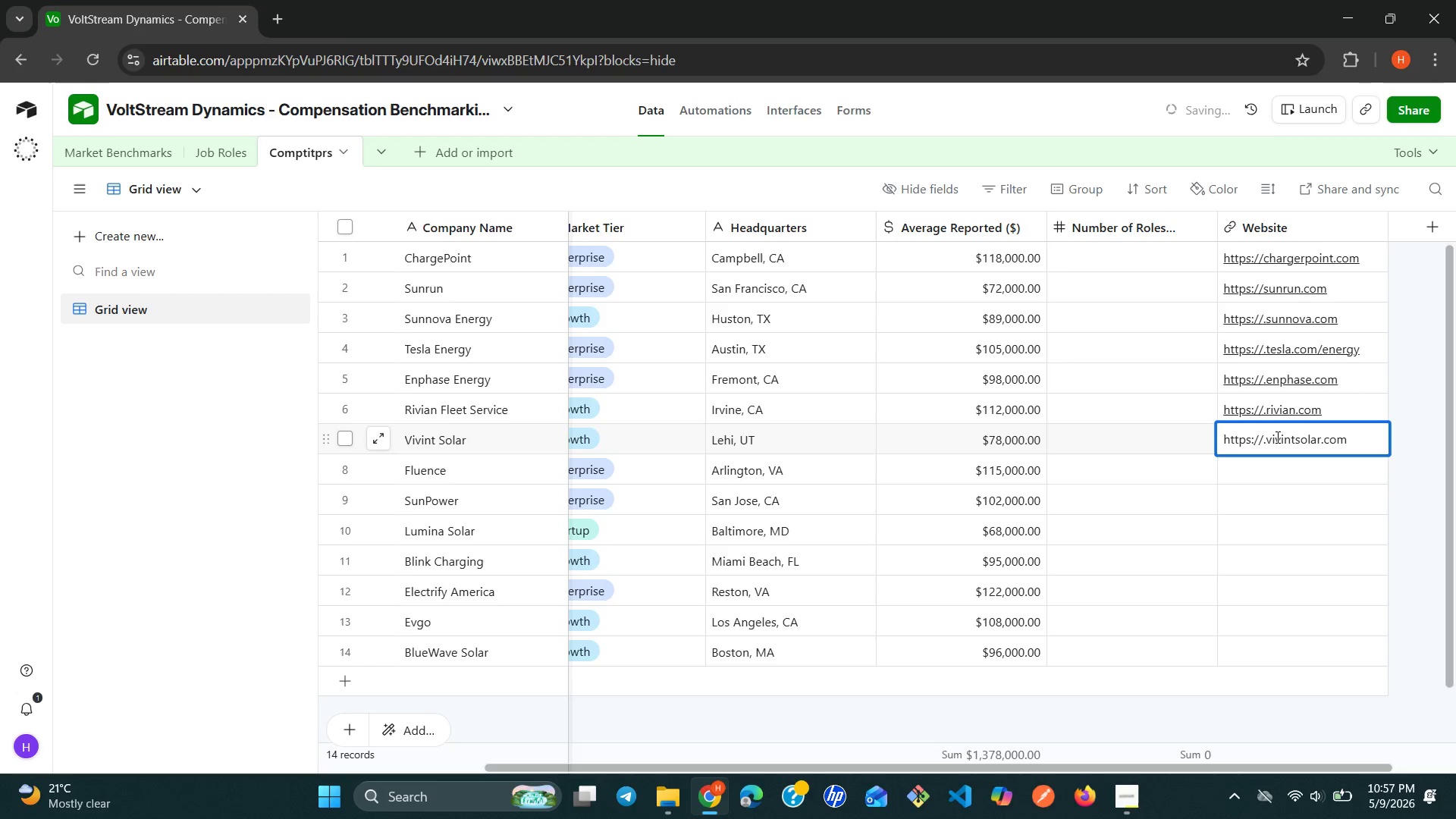 
key(Enter)
 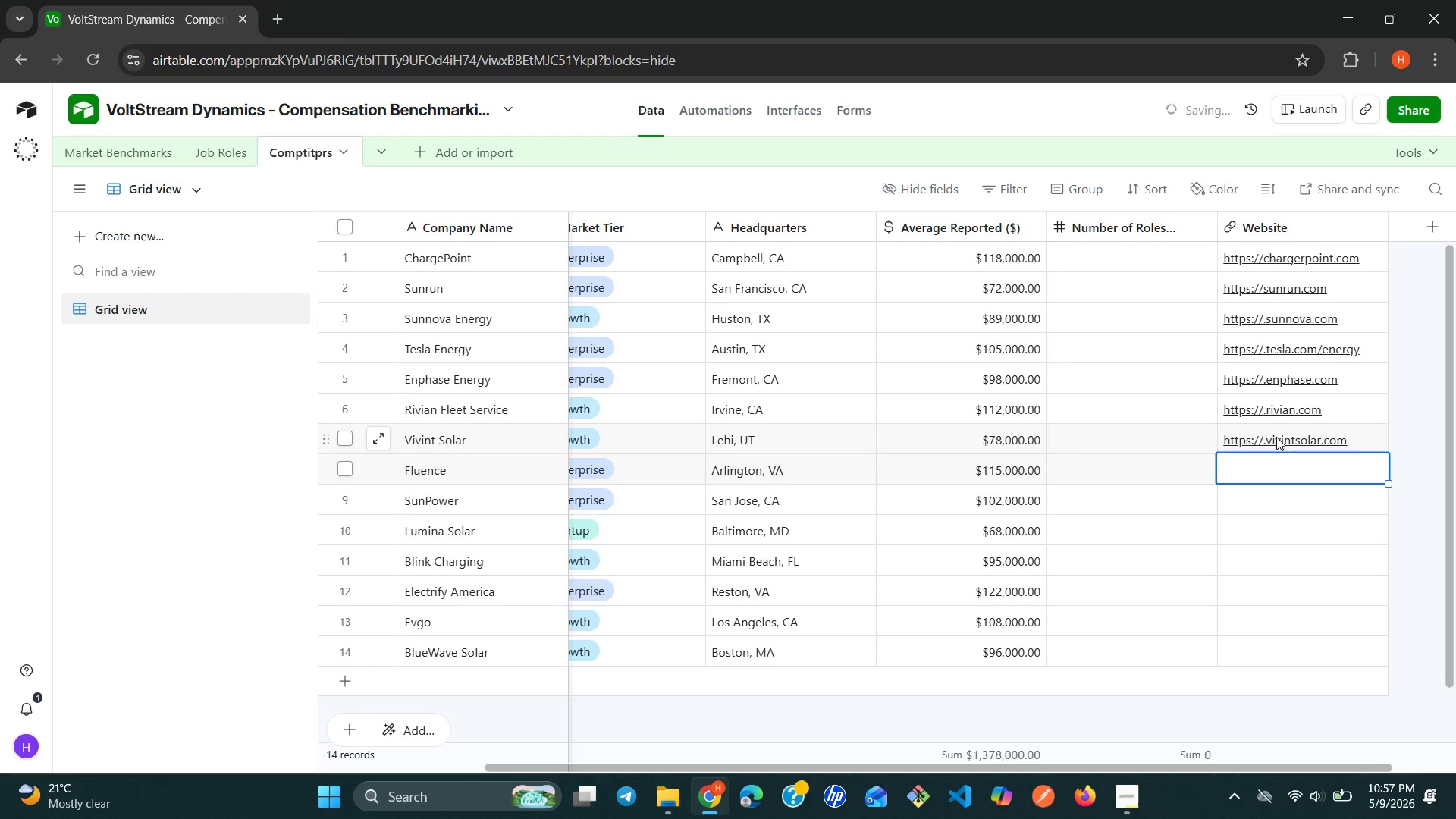 
key(Control+ControlLeft)
 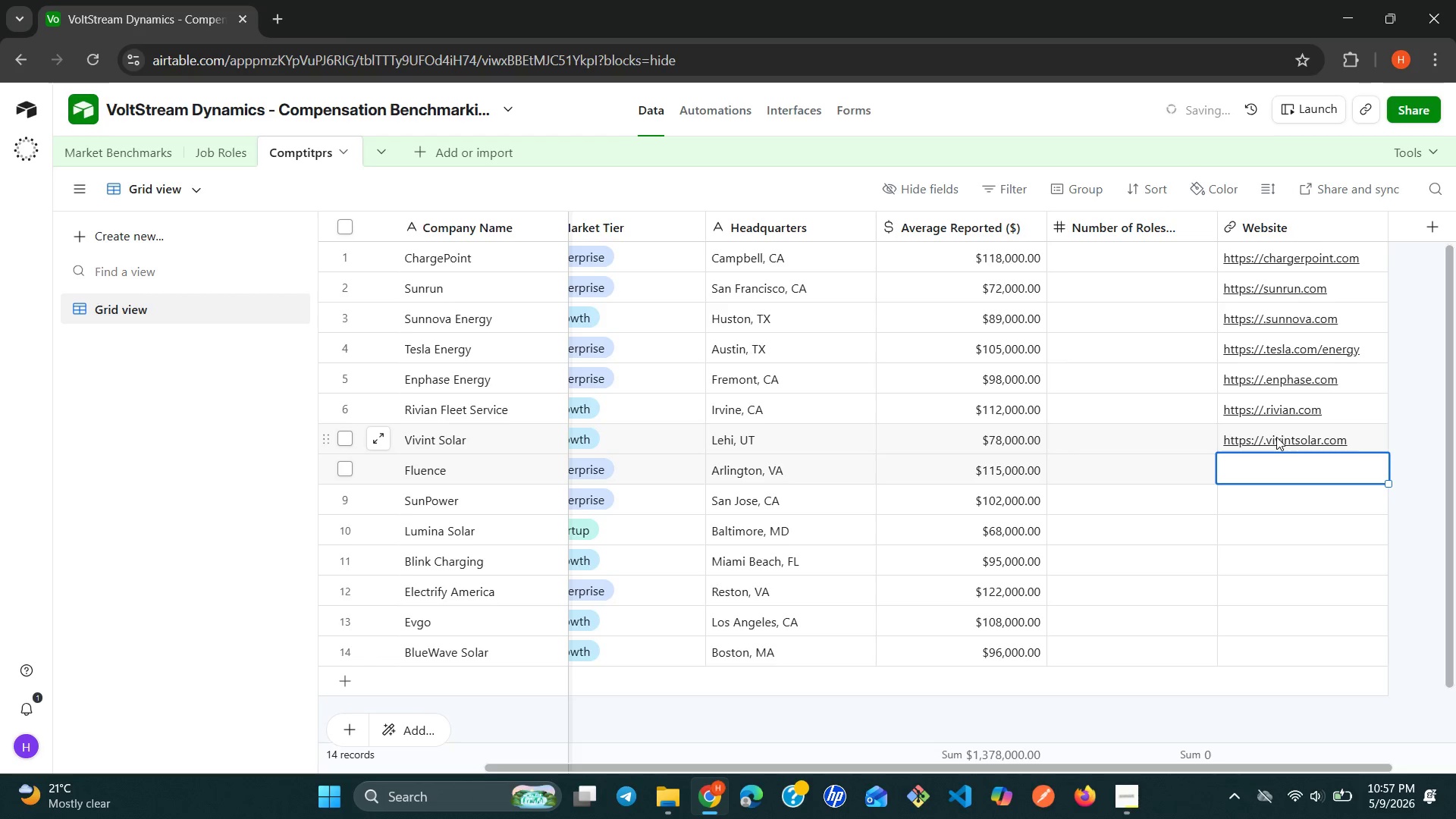 
key(Control+ControlLeft)
 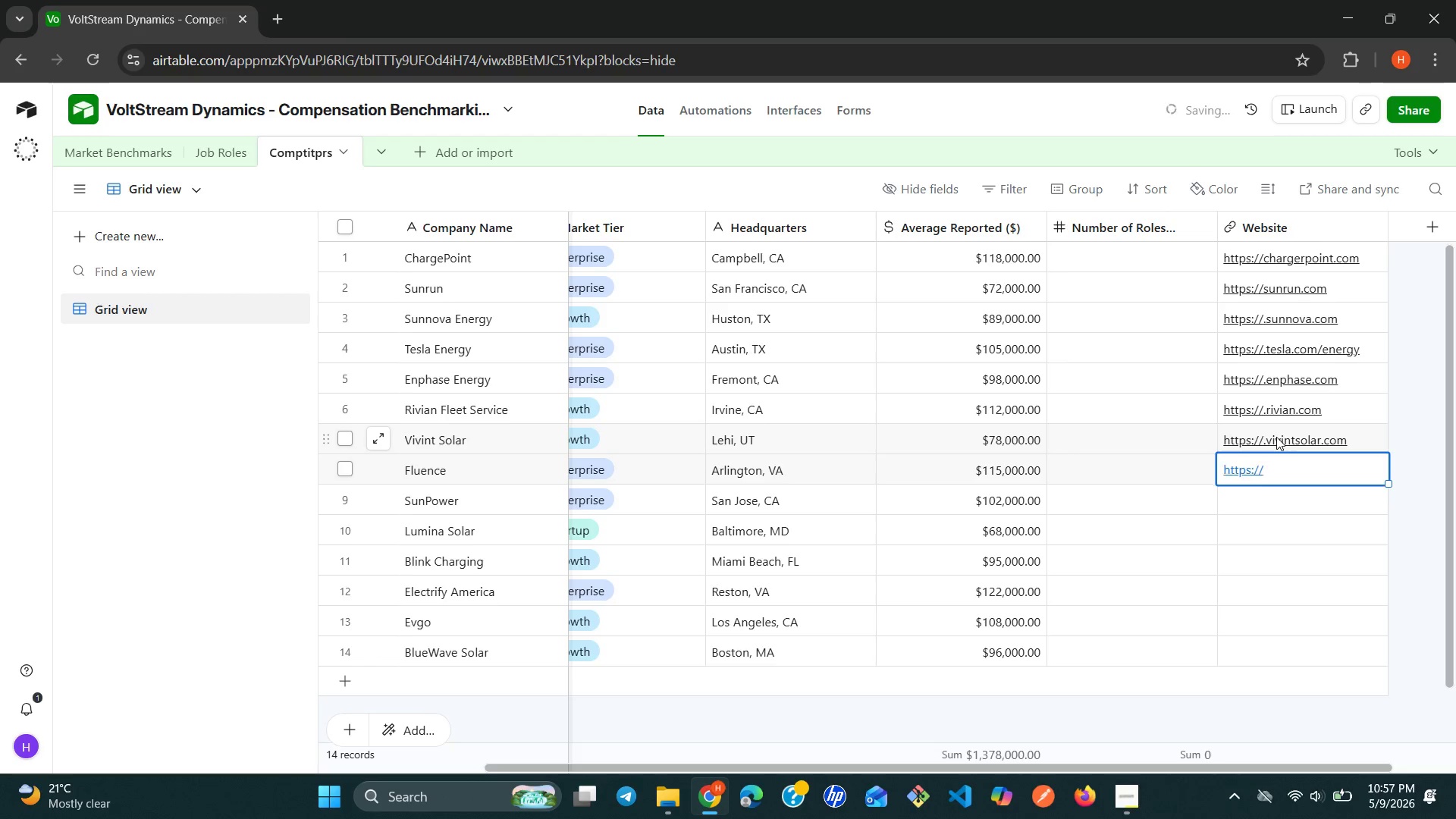 
key(Control+V)
 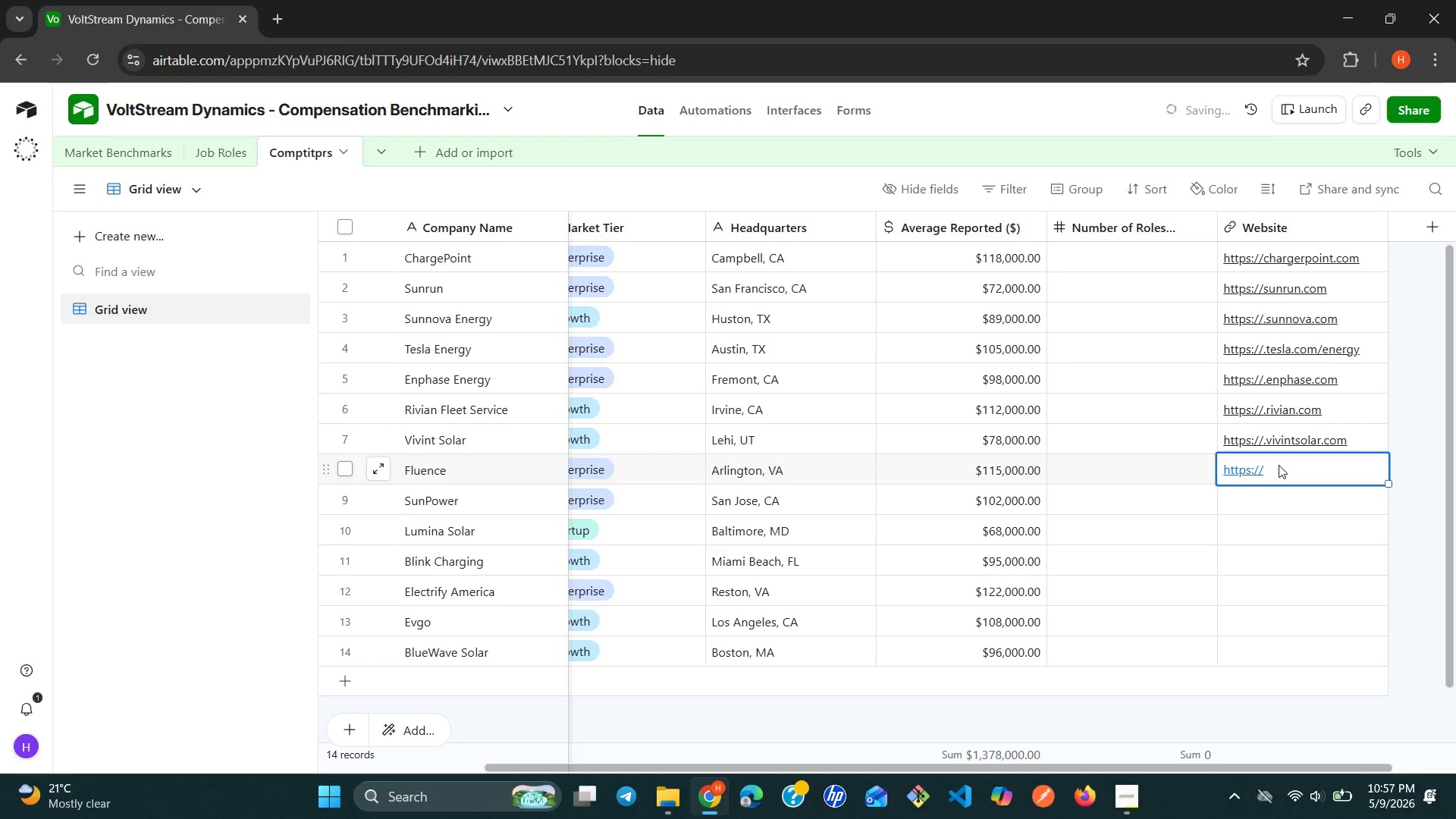 
double_click([1279, 465])
 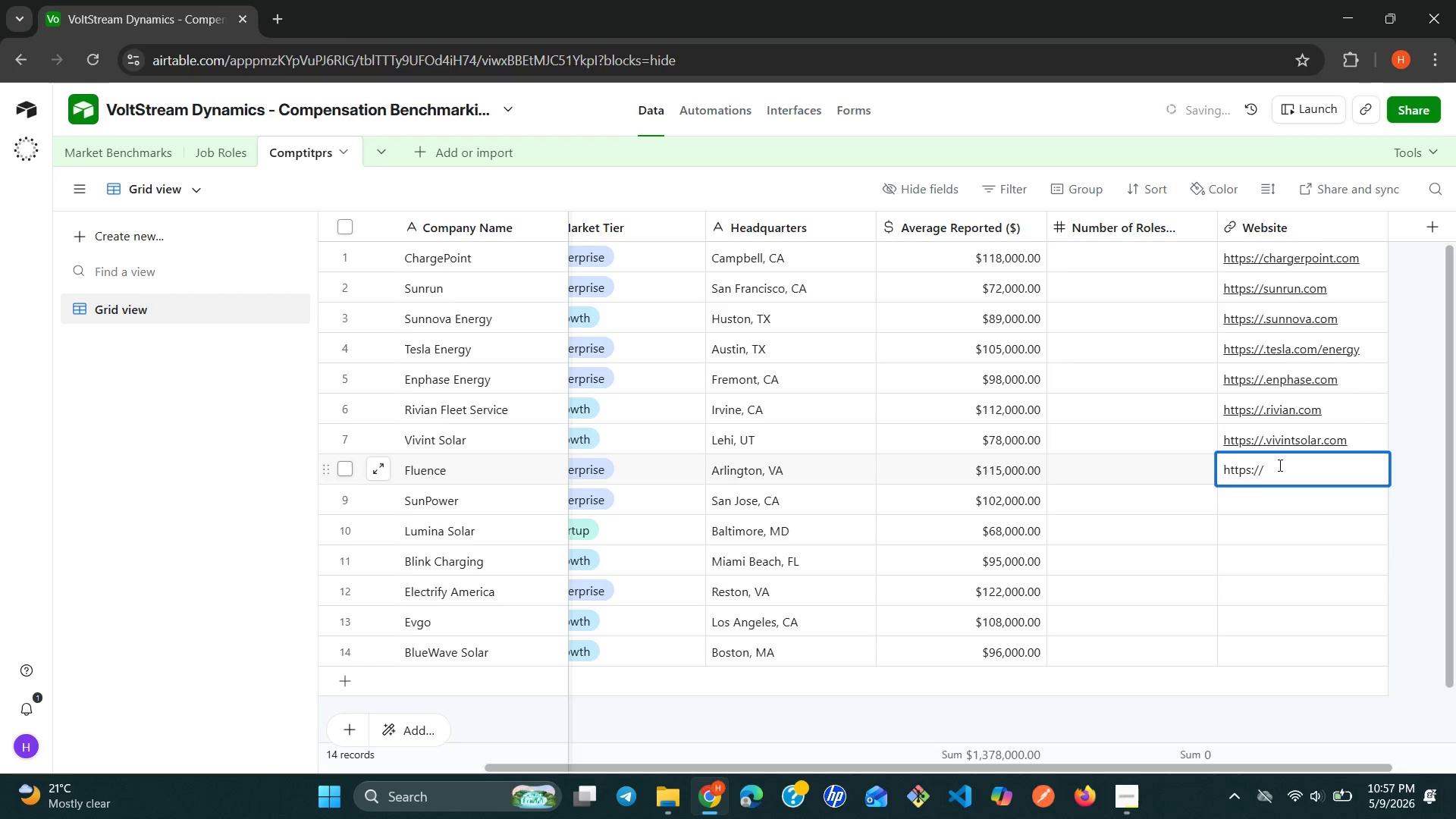 
key(Period)
 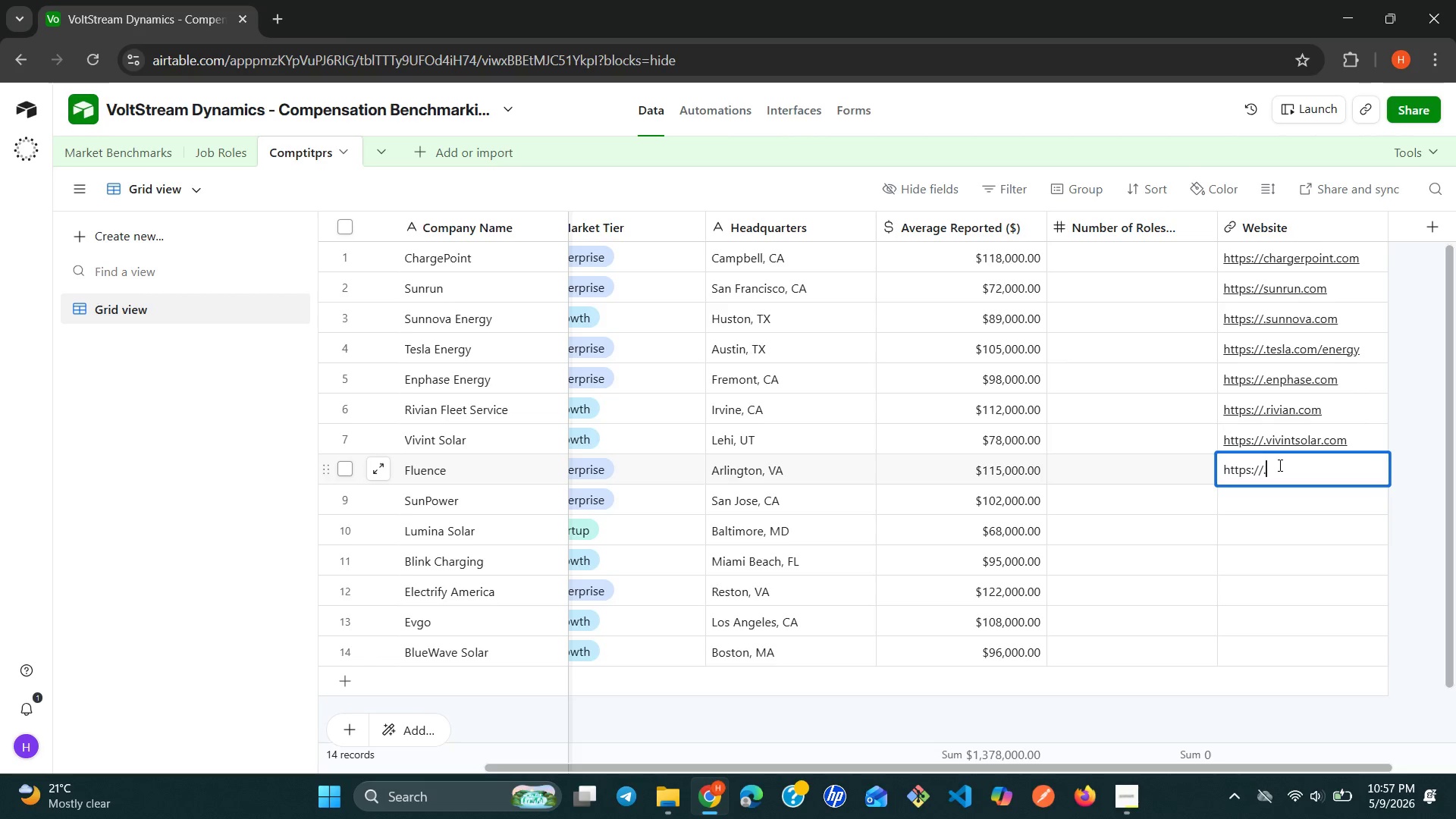 
wait(16.61)
 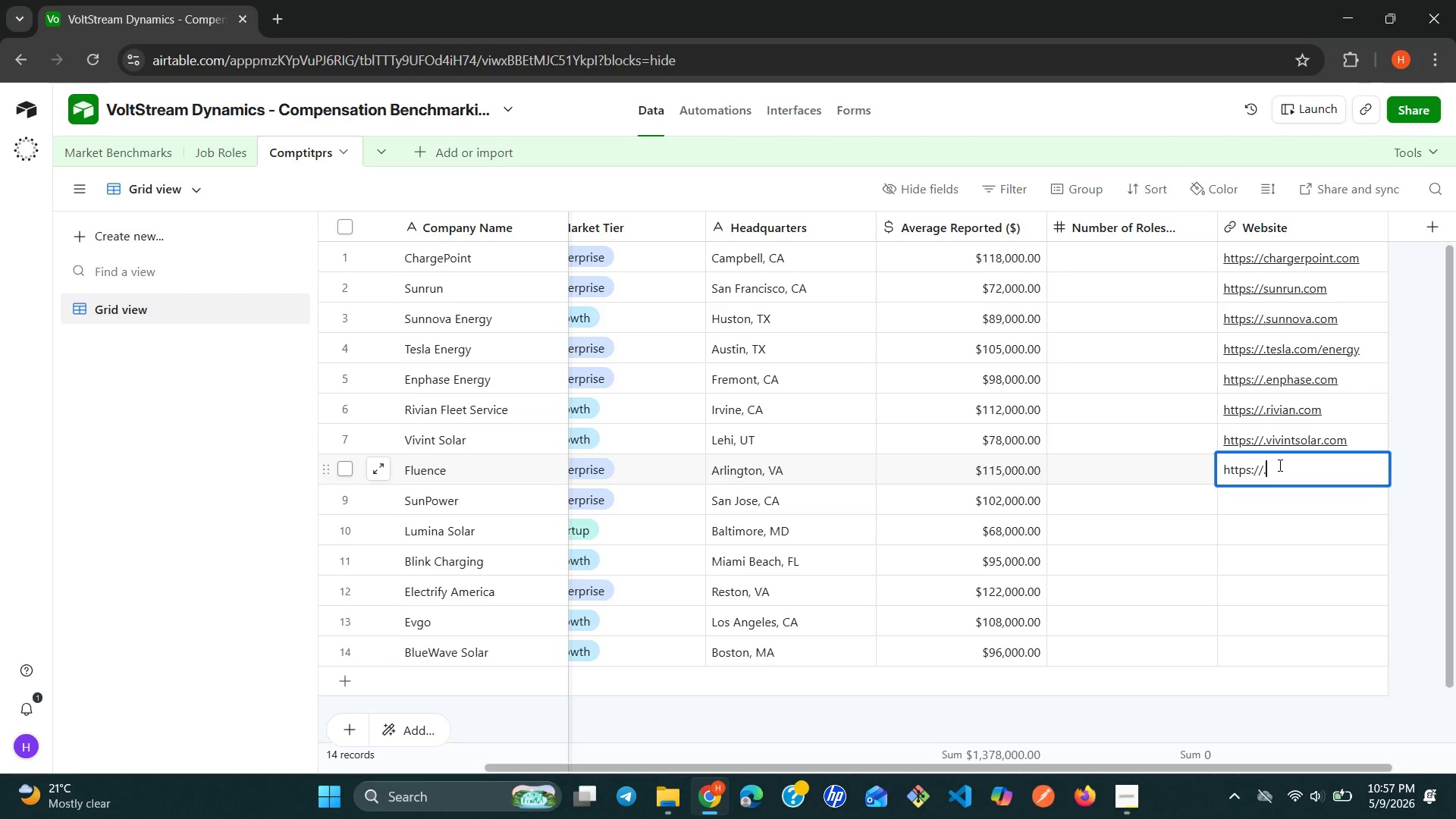 
type(fluenceeneg)
key(Backspace)
type(rgy.com)
 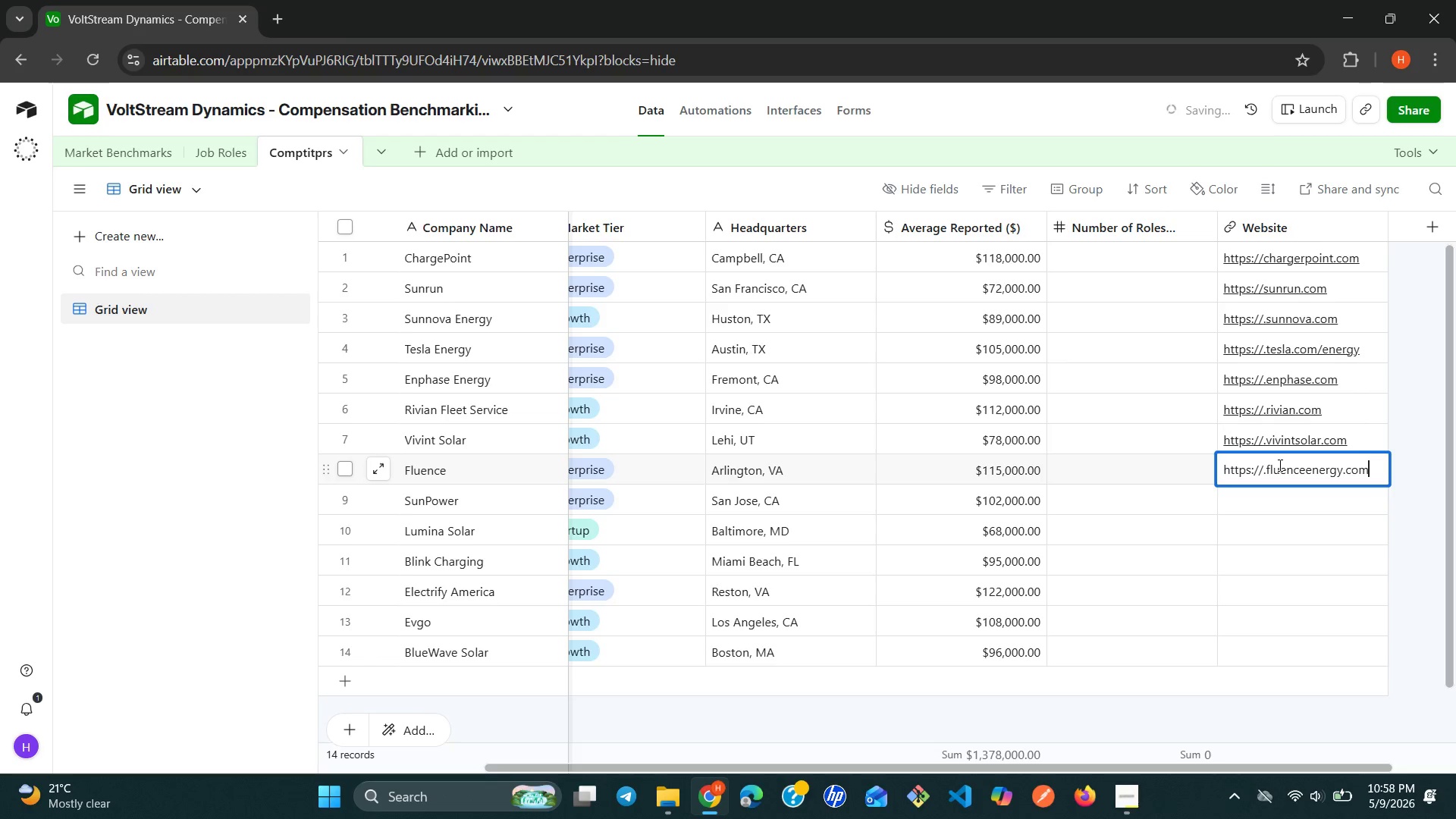 
key(Enter)
 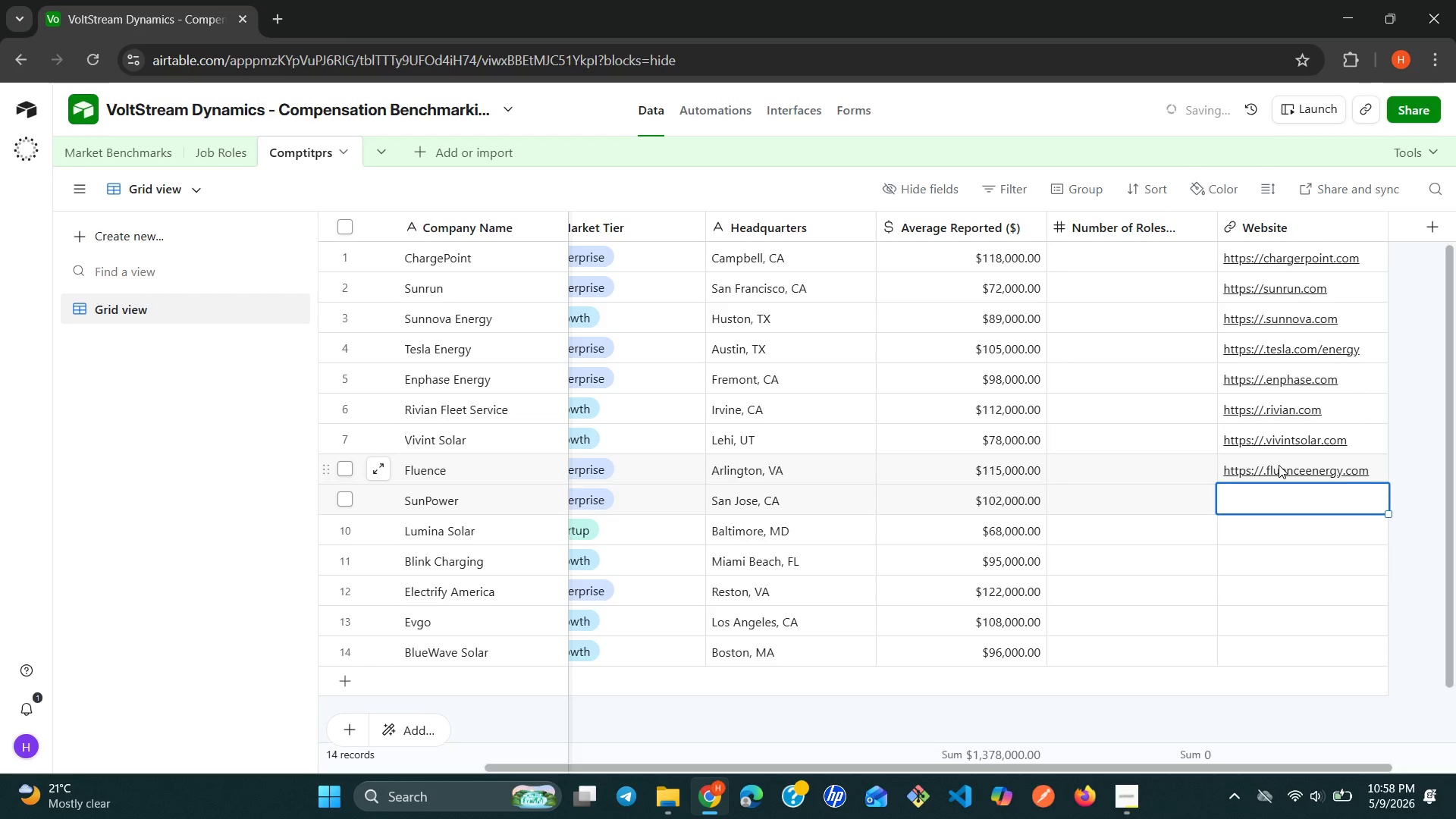 
key(Control+V)
 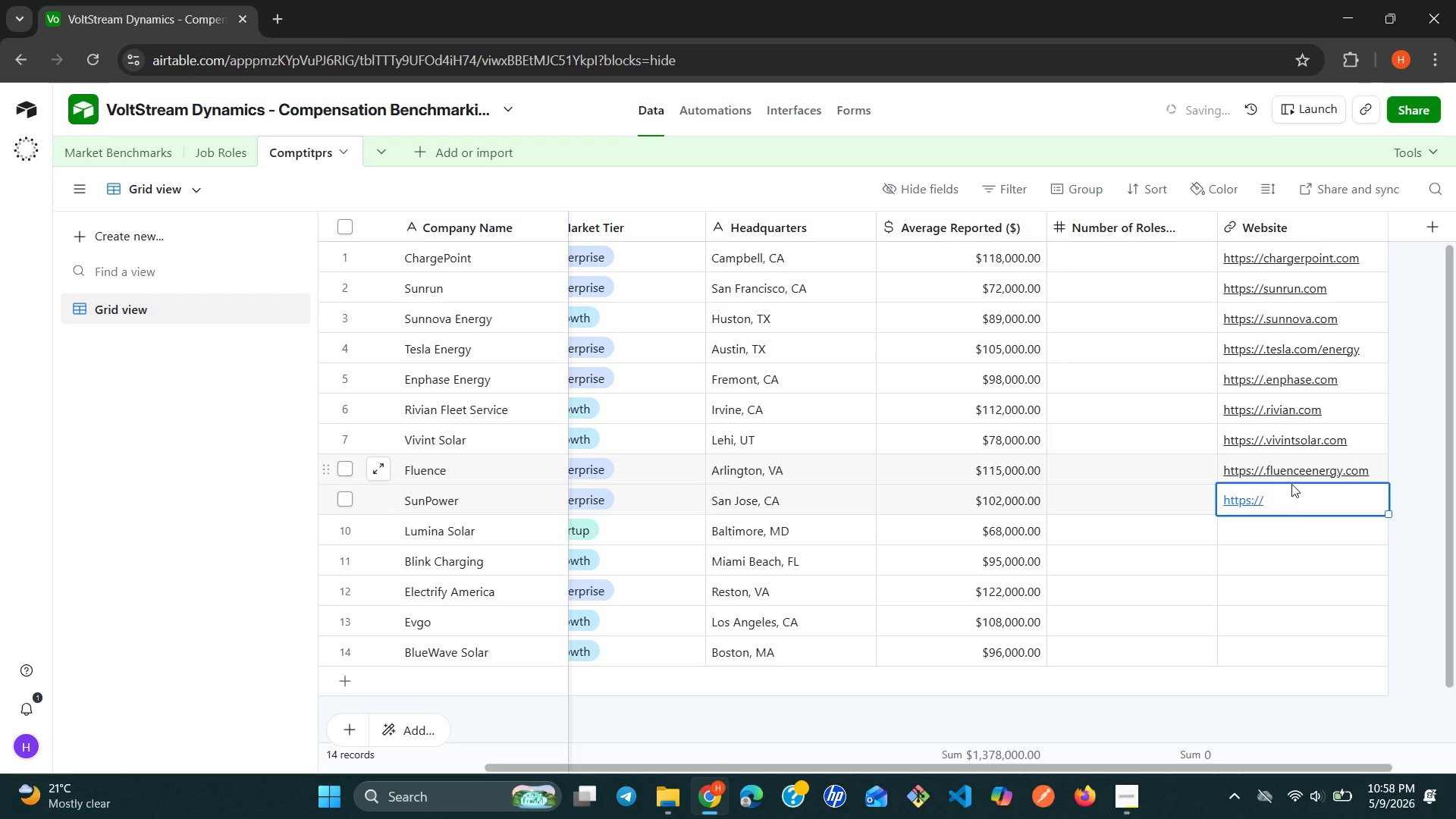 
left_click([1291, 505])
 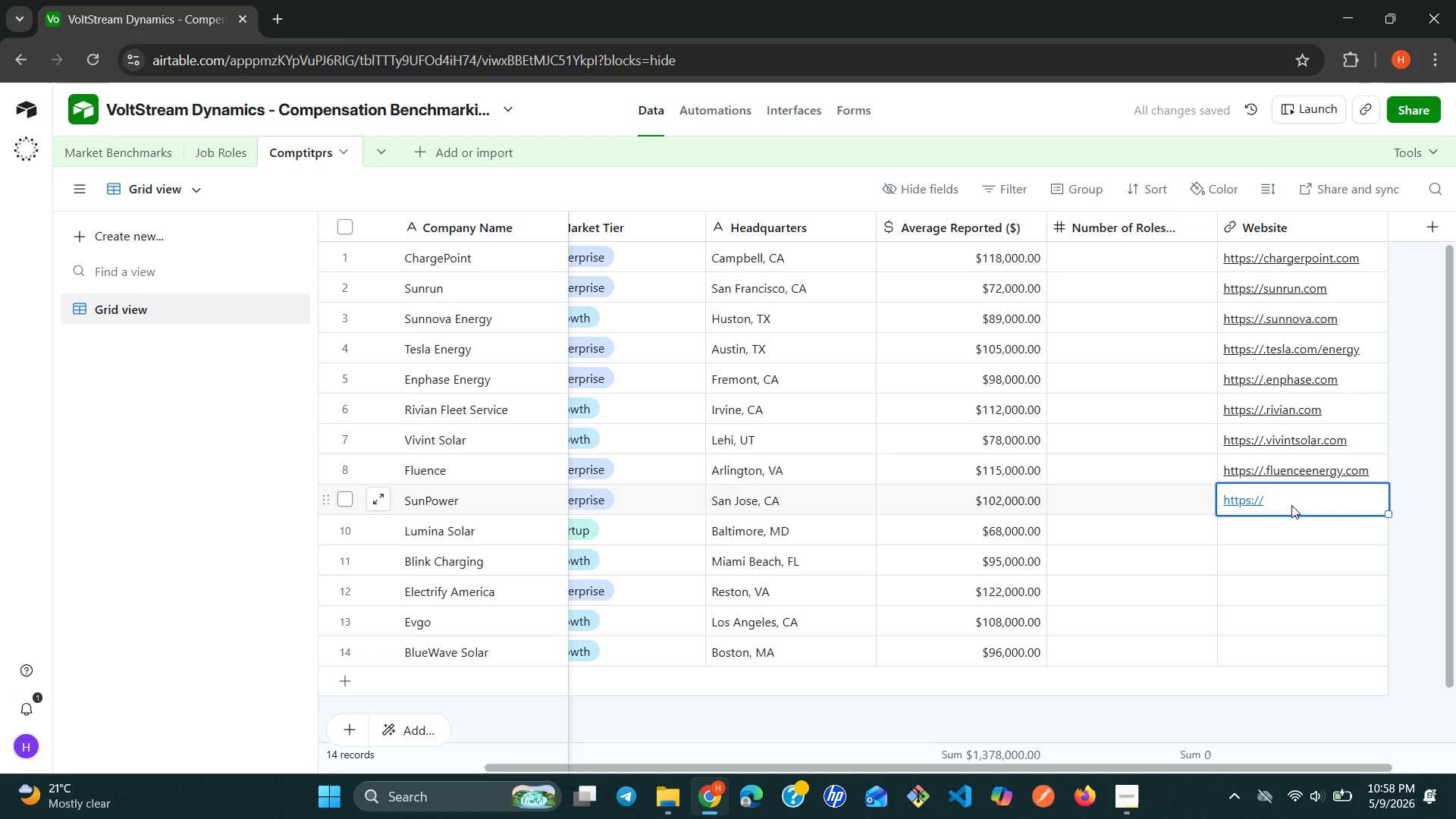 
wait(5.47)
 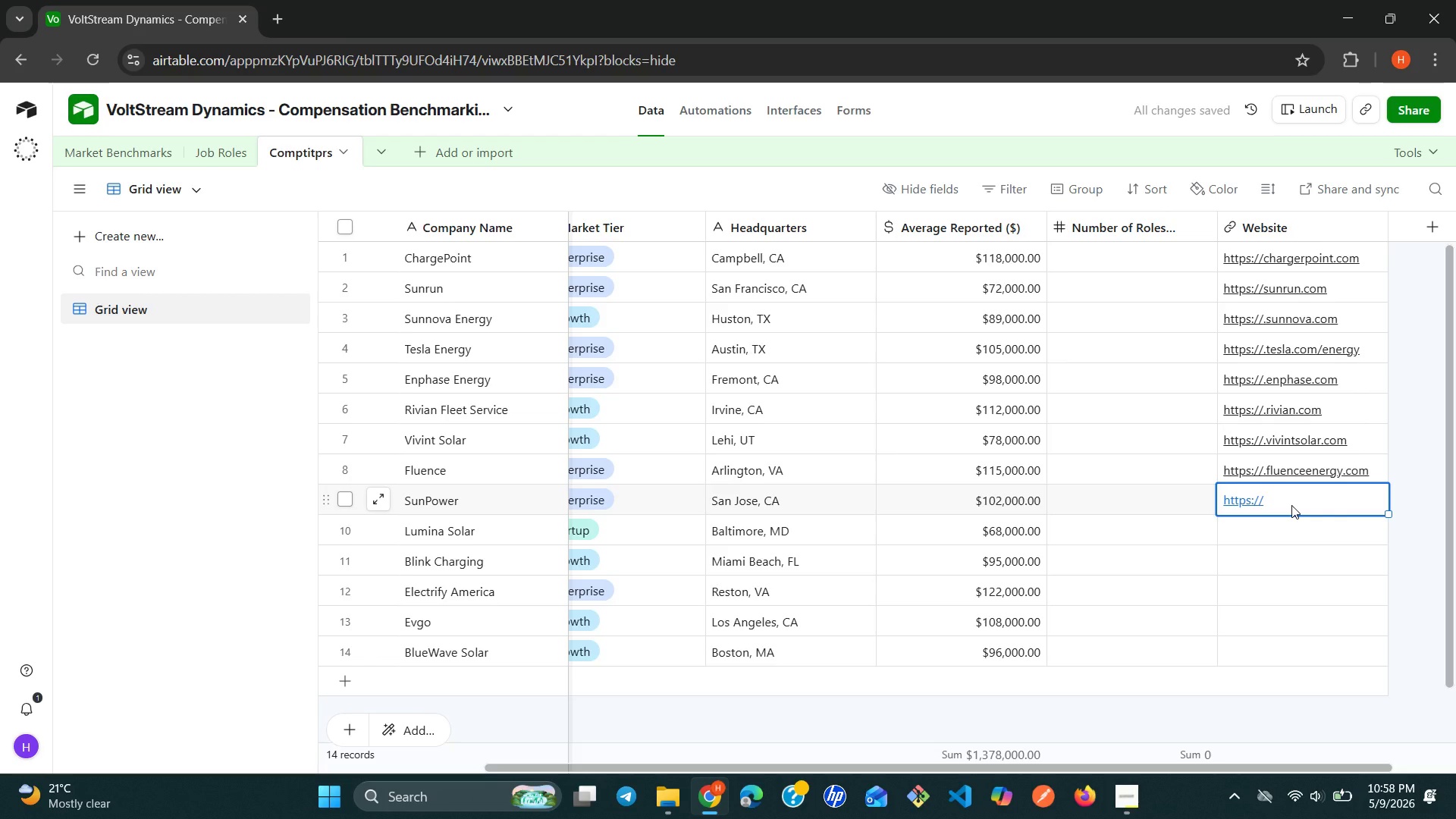 
left_click([1285, 500])
 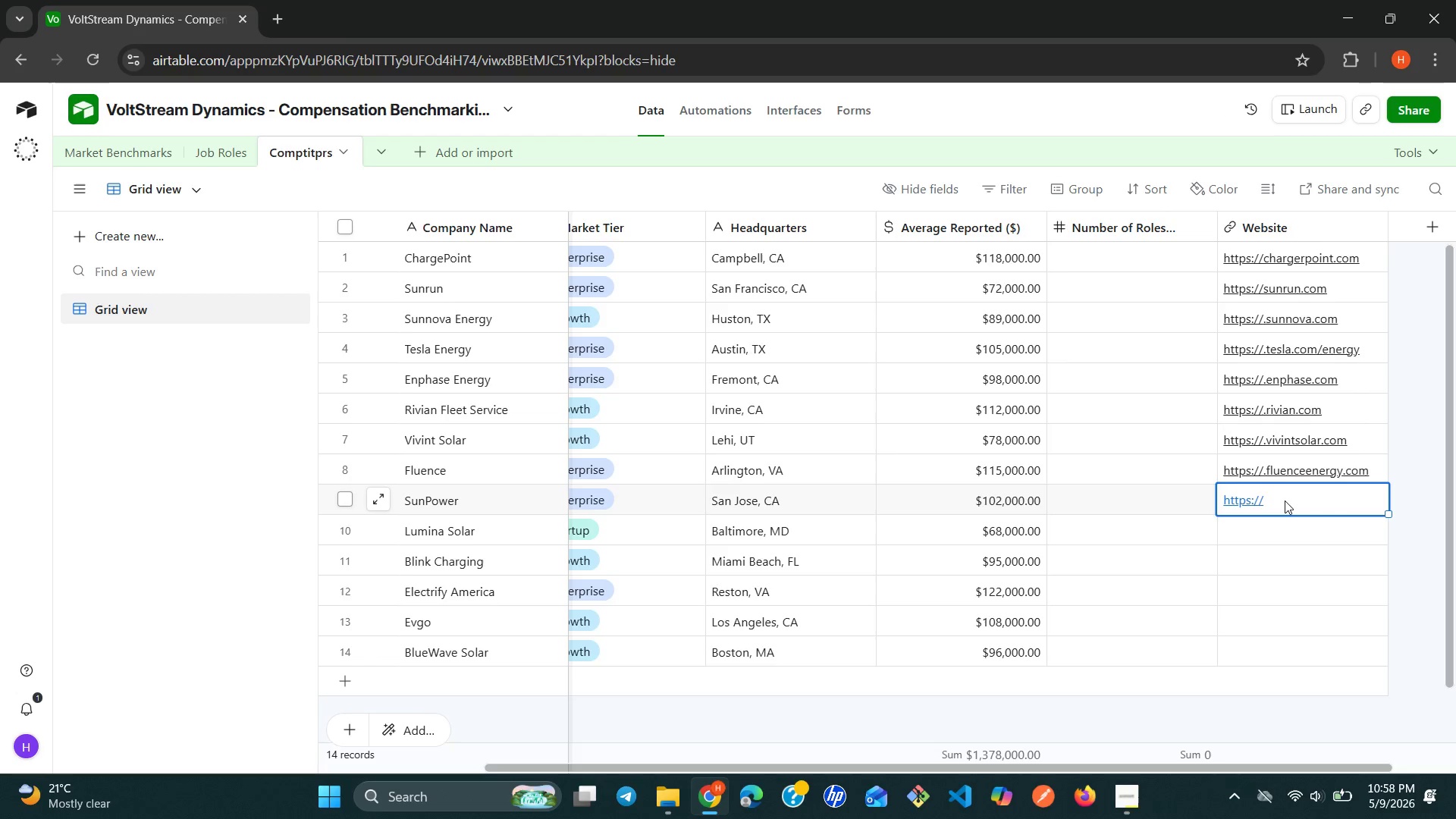 
double_click([1285, 500])
 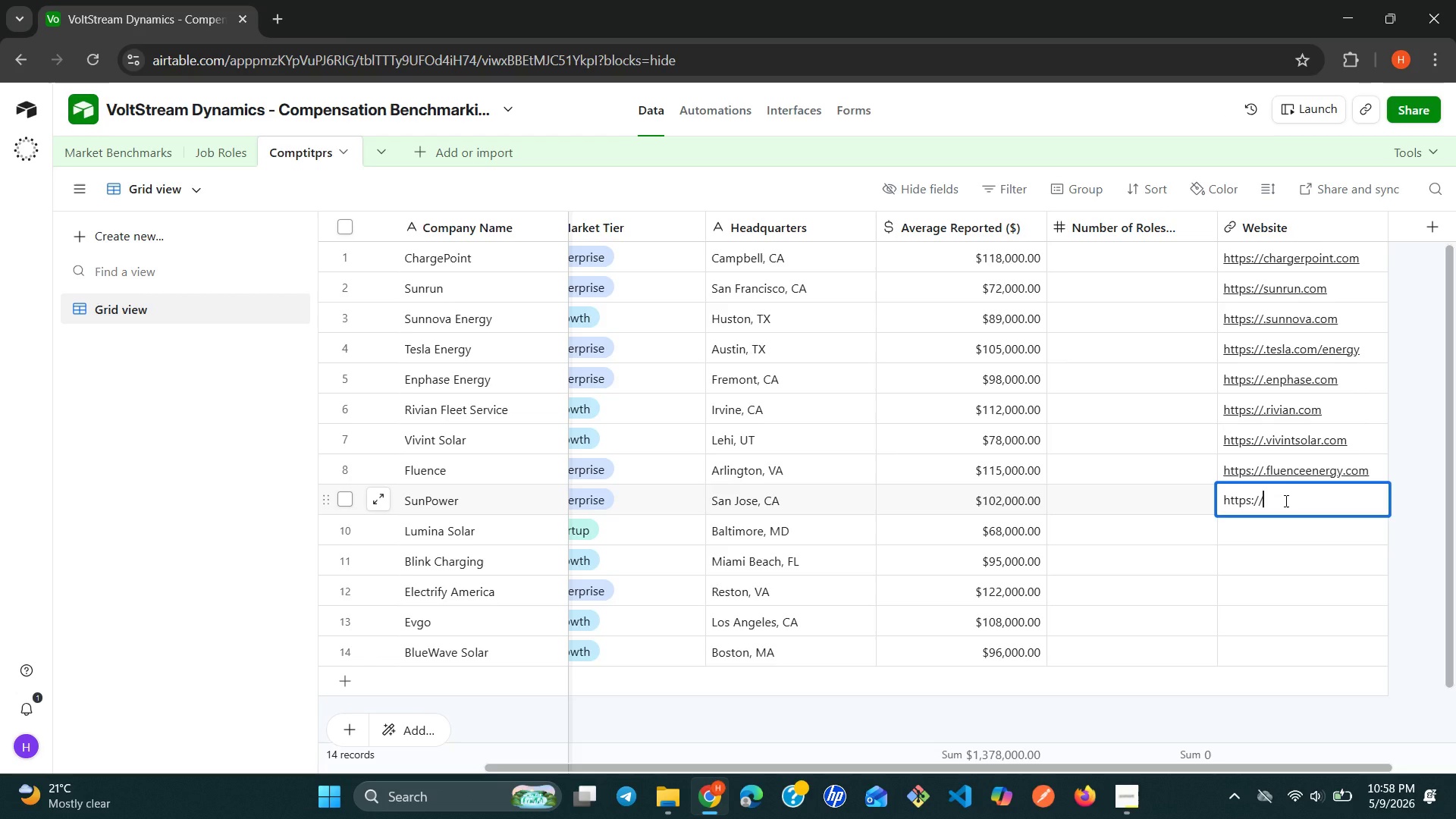 
left_click([1285, 500])
 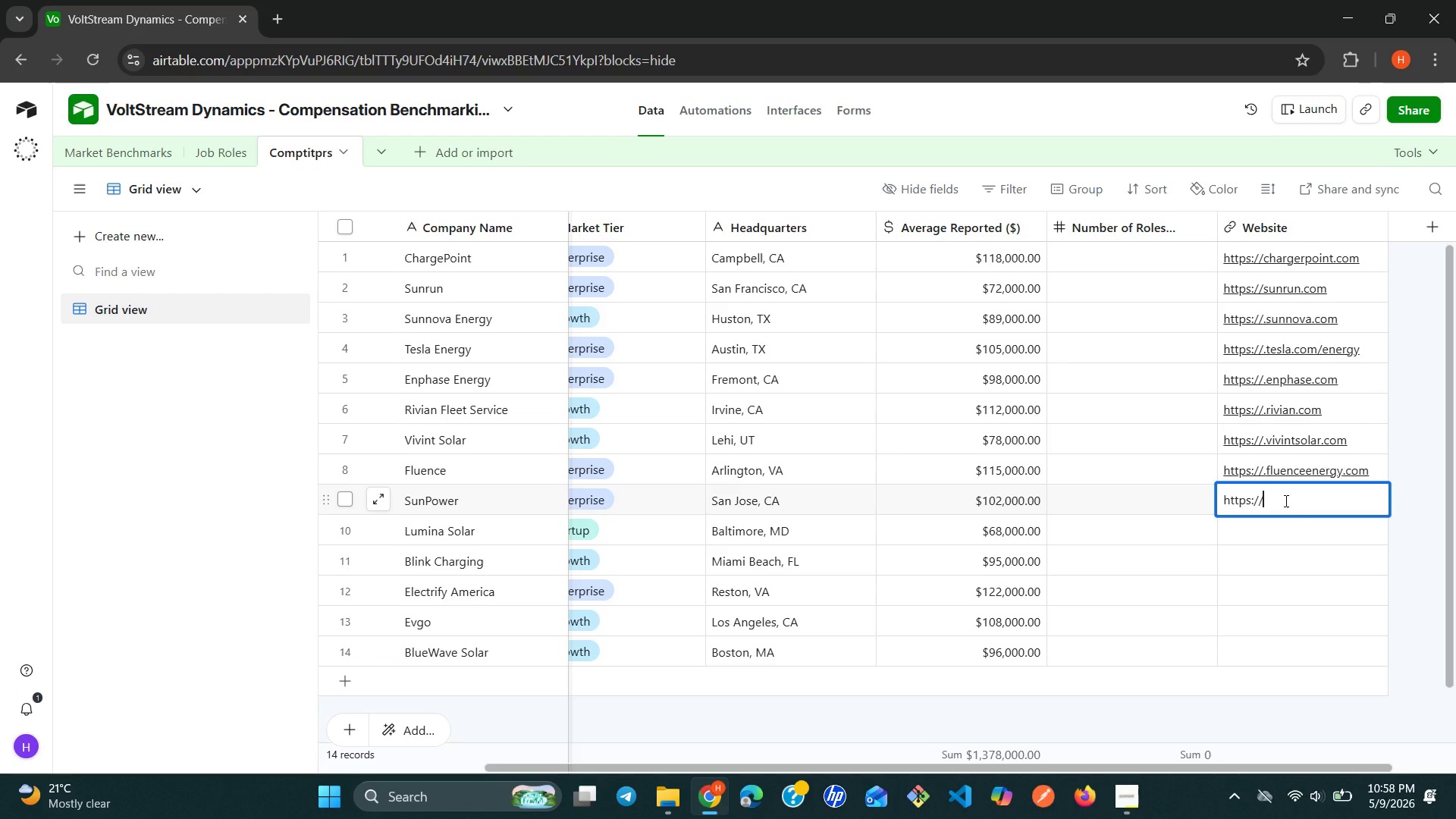 
type(.sunpower)
 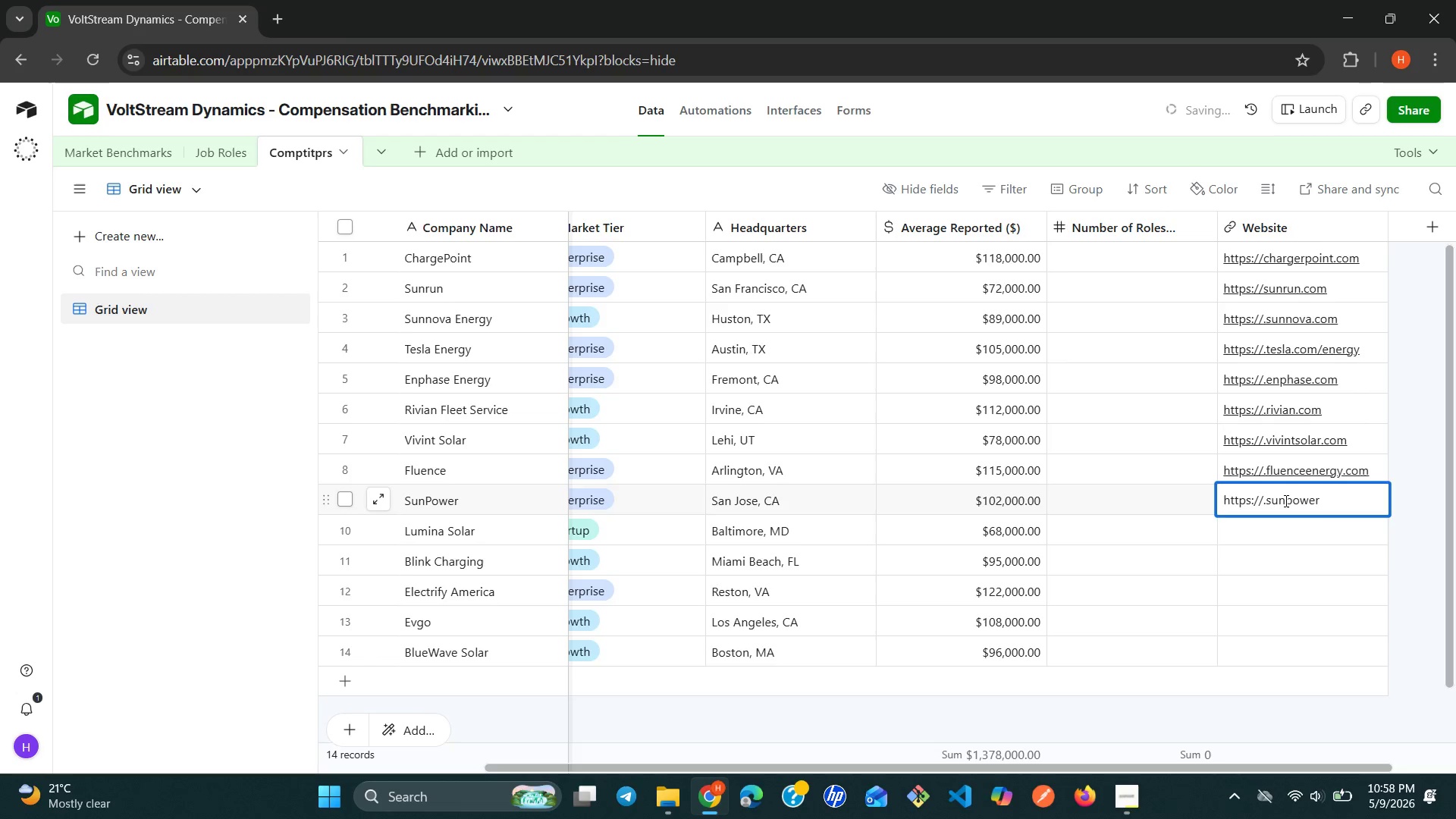 
key(Enter)
 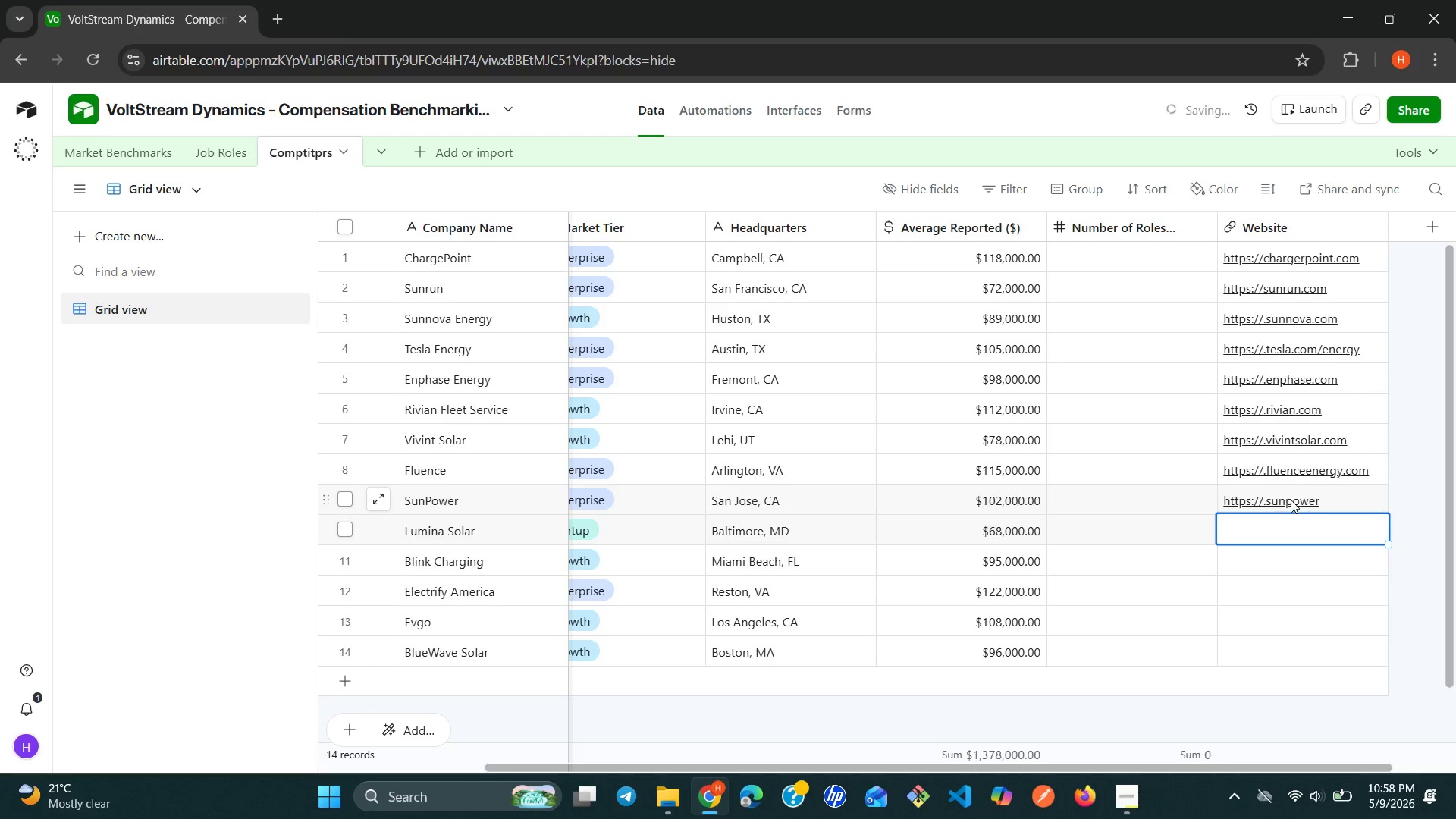 
left_click([1329, 494])
 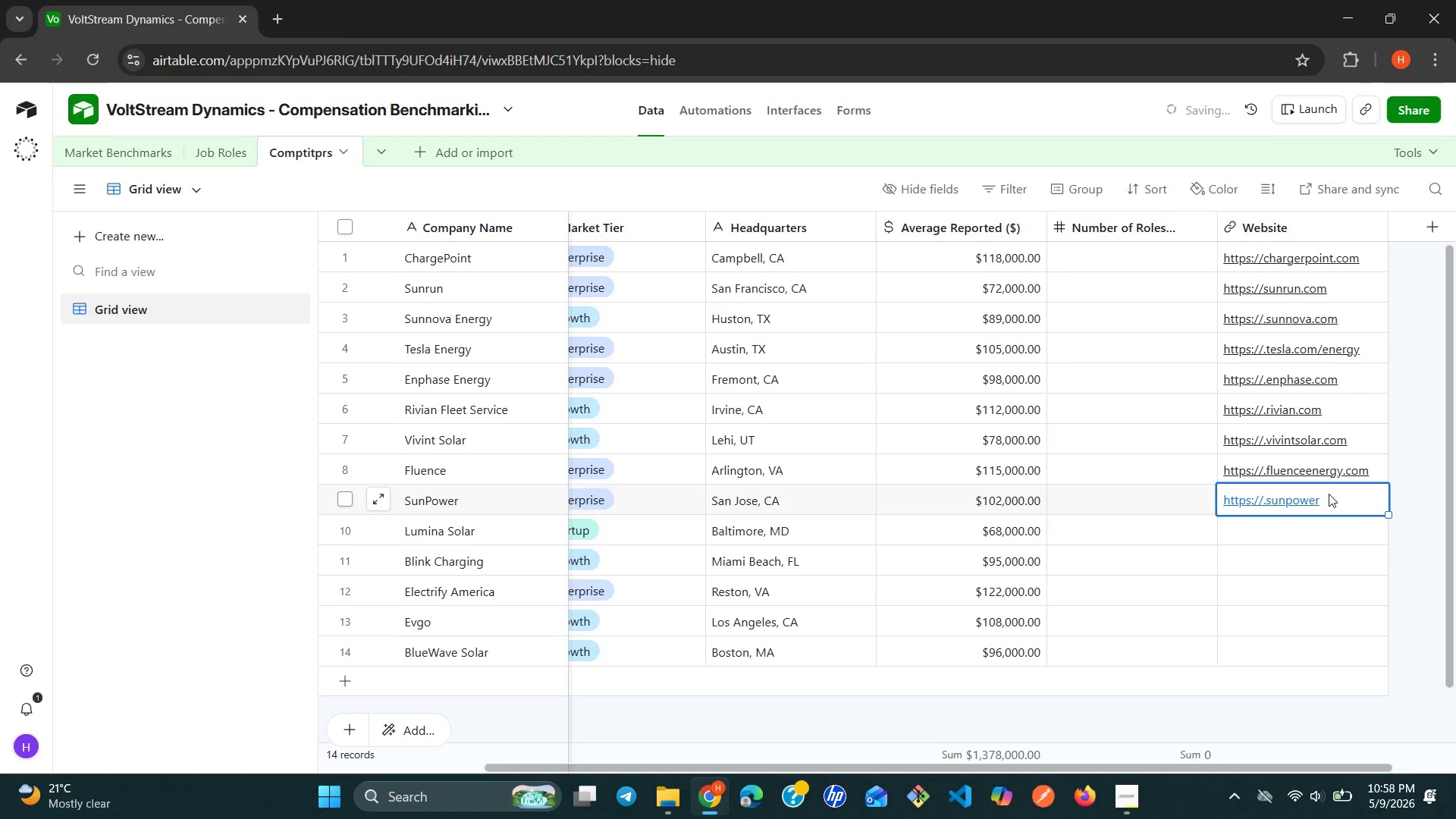 
double_click([1329, 494])
 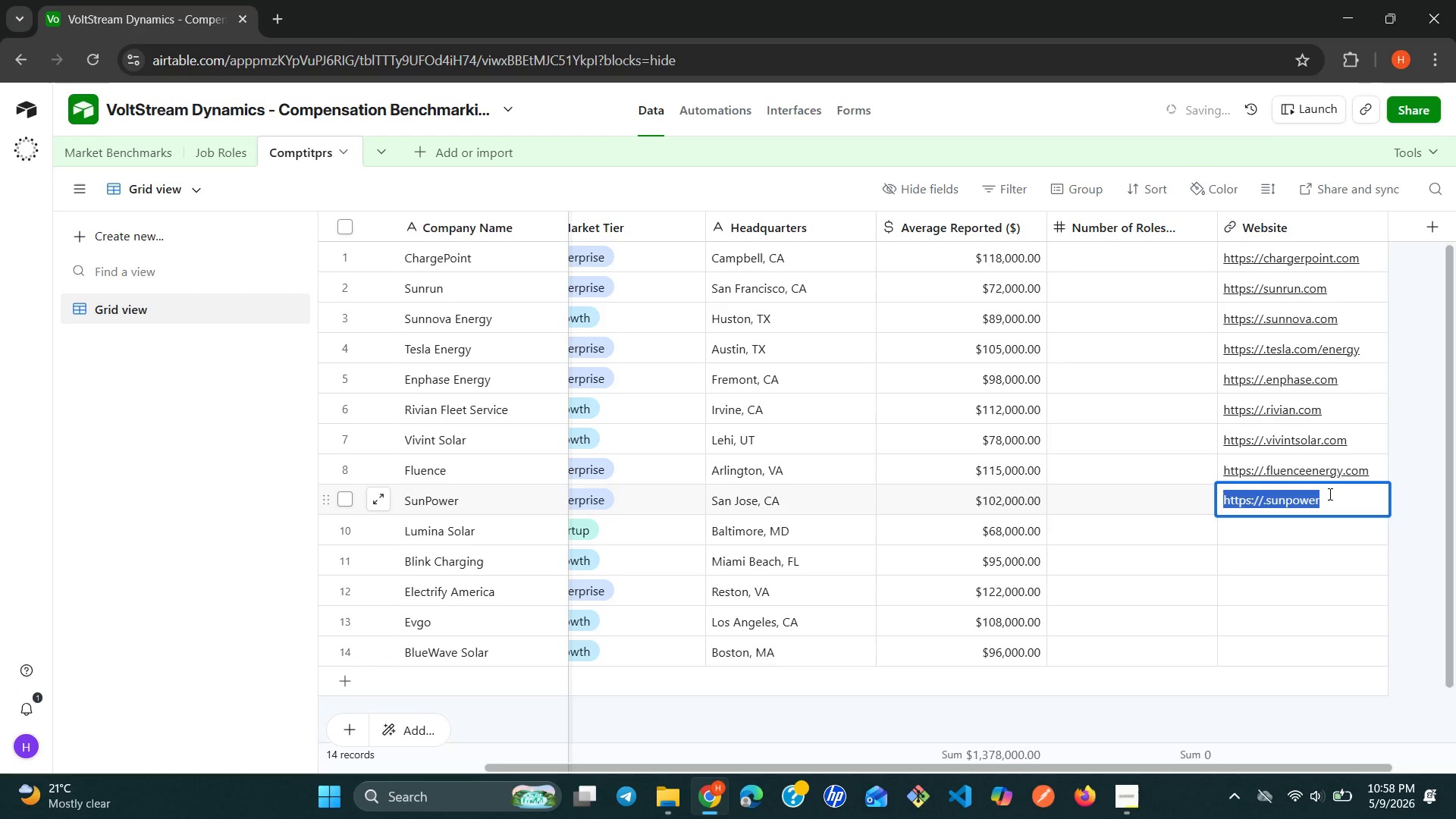 
triple_click([1329, 494])
 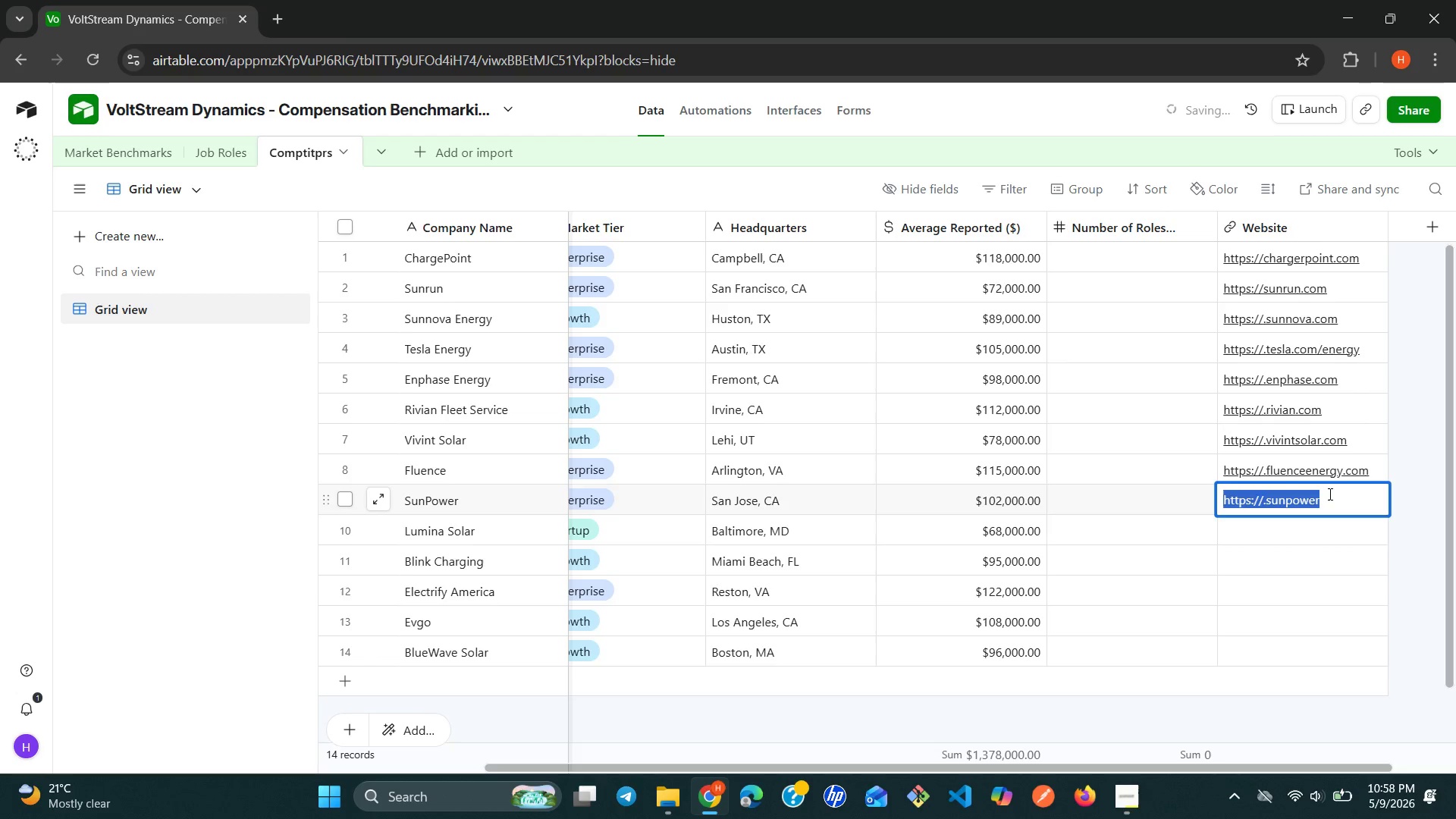 
left_click([1329, 494])
 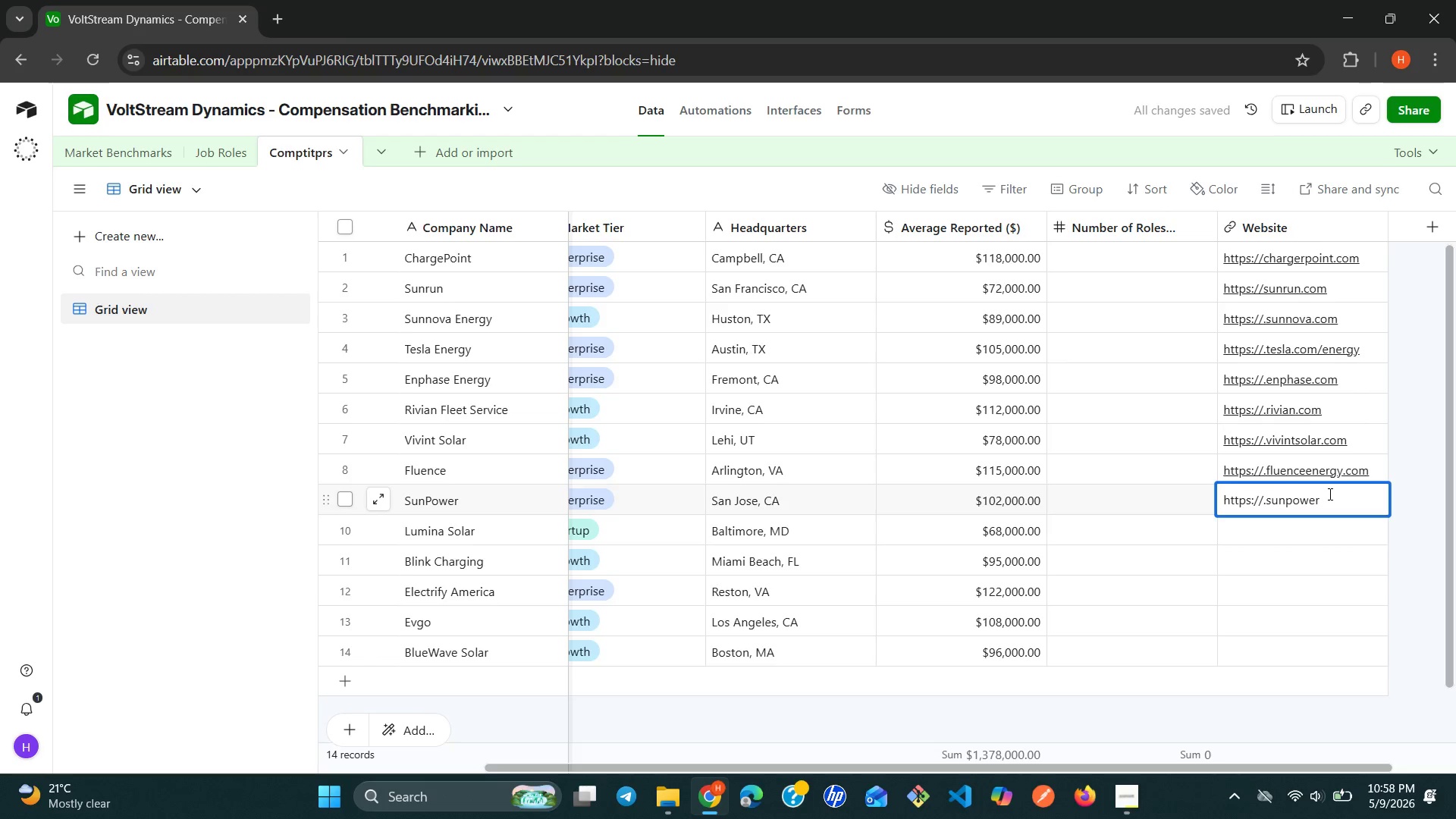 
type(.cp)
key(Backspace)
type(om)
 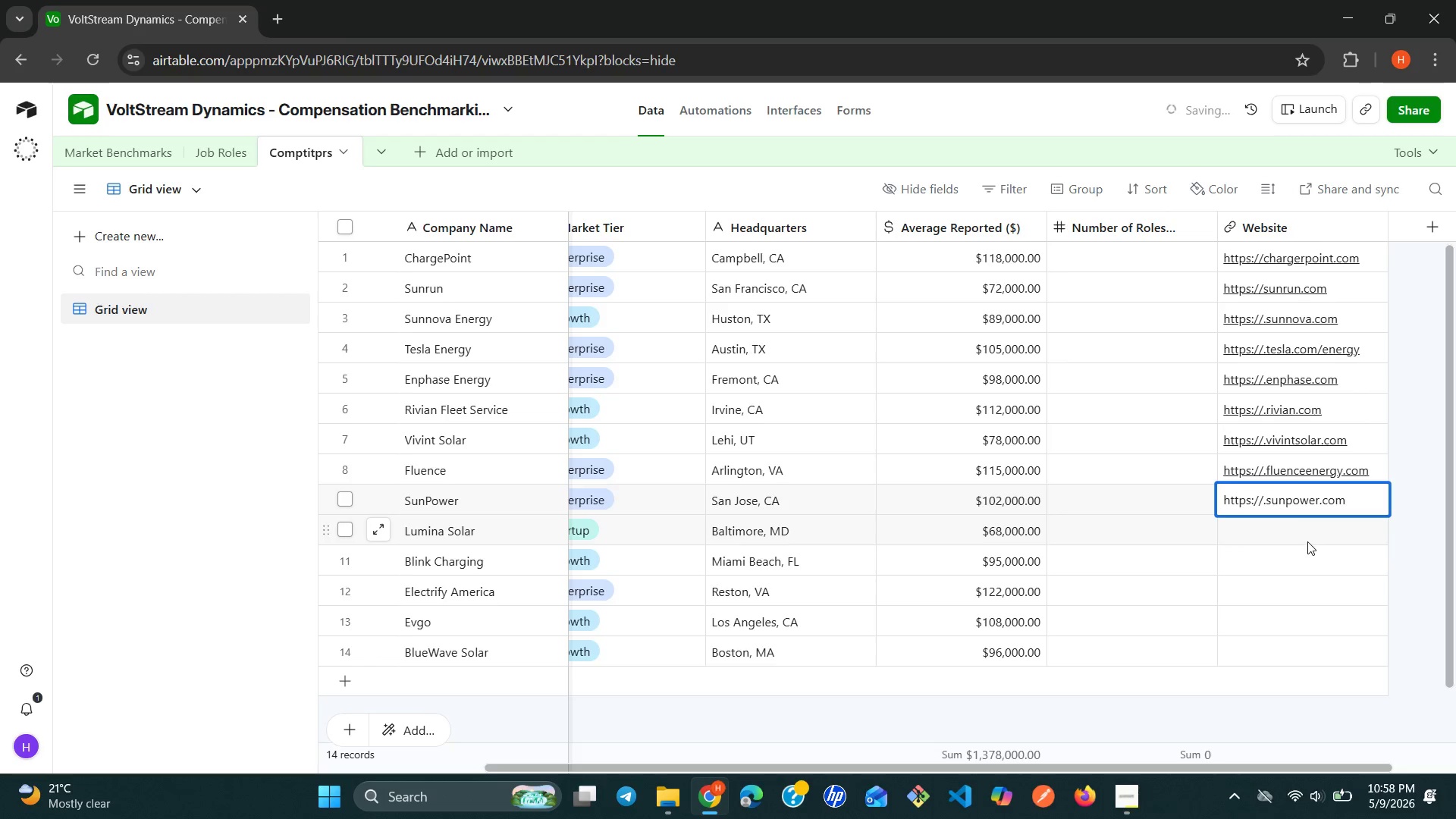 
left_click([1307, 541])
 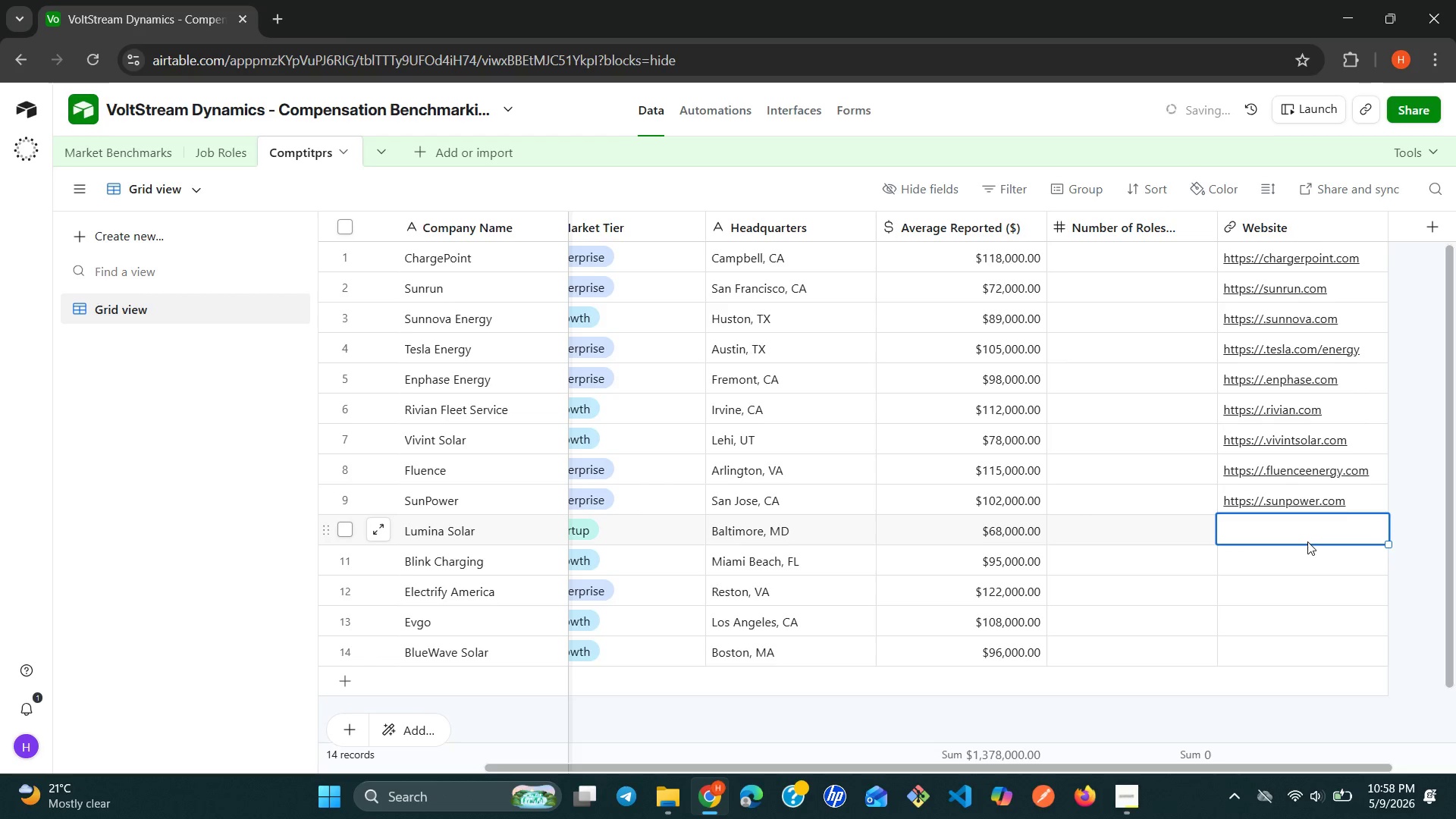 
key(Control+ControlLeft)
 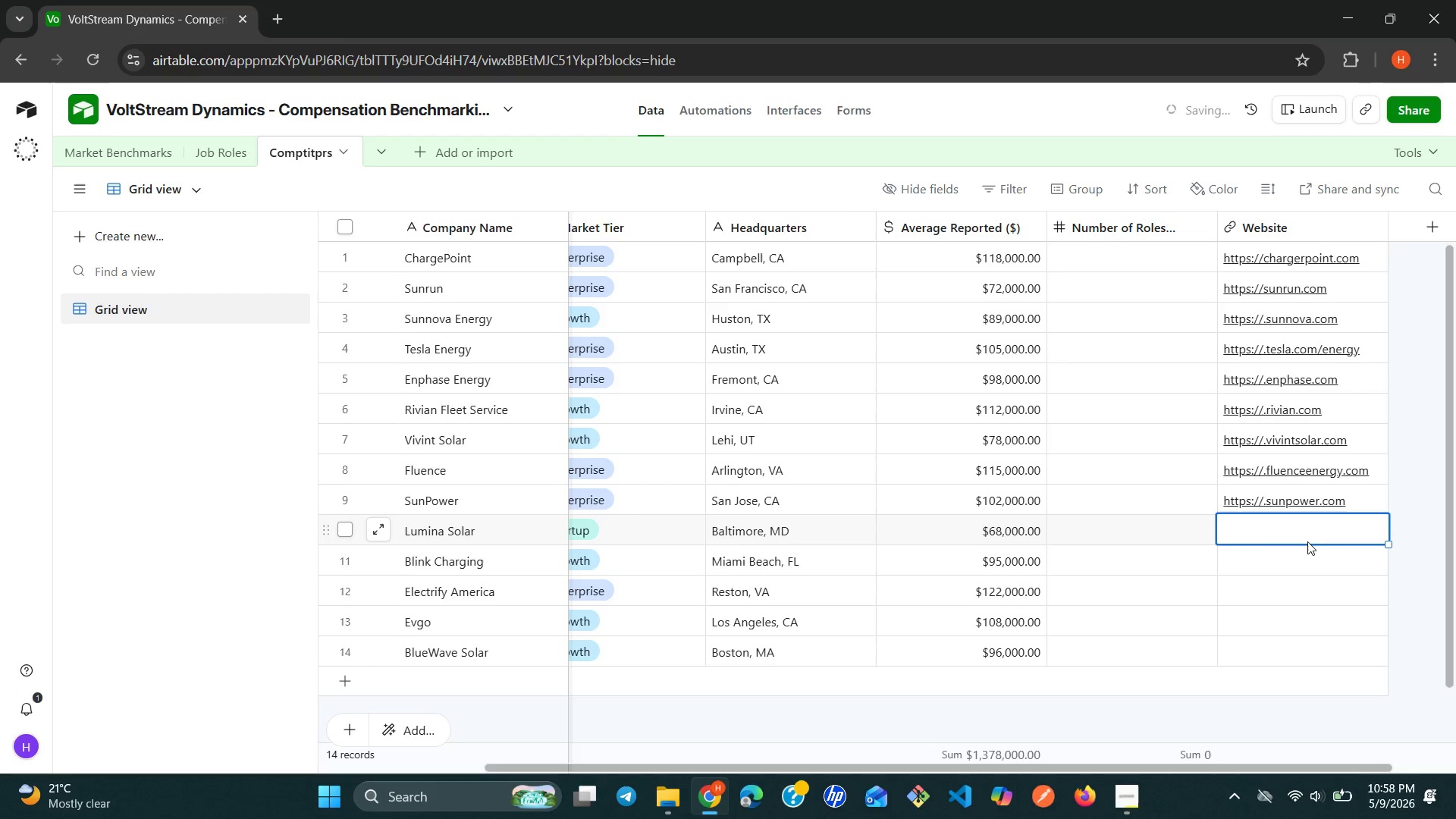 
key(Control+ControlLeft)
 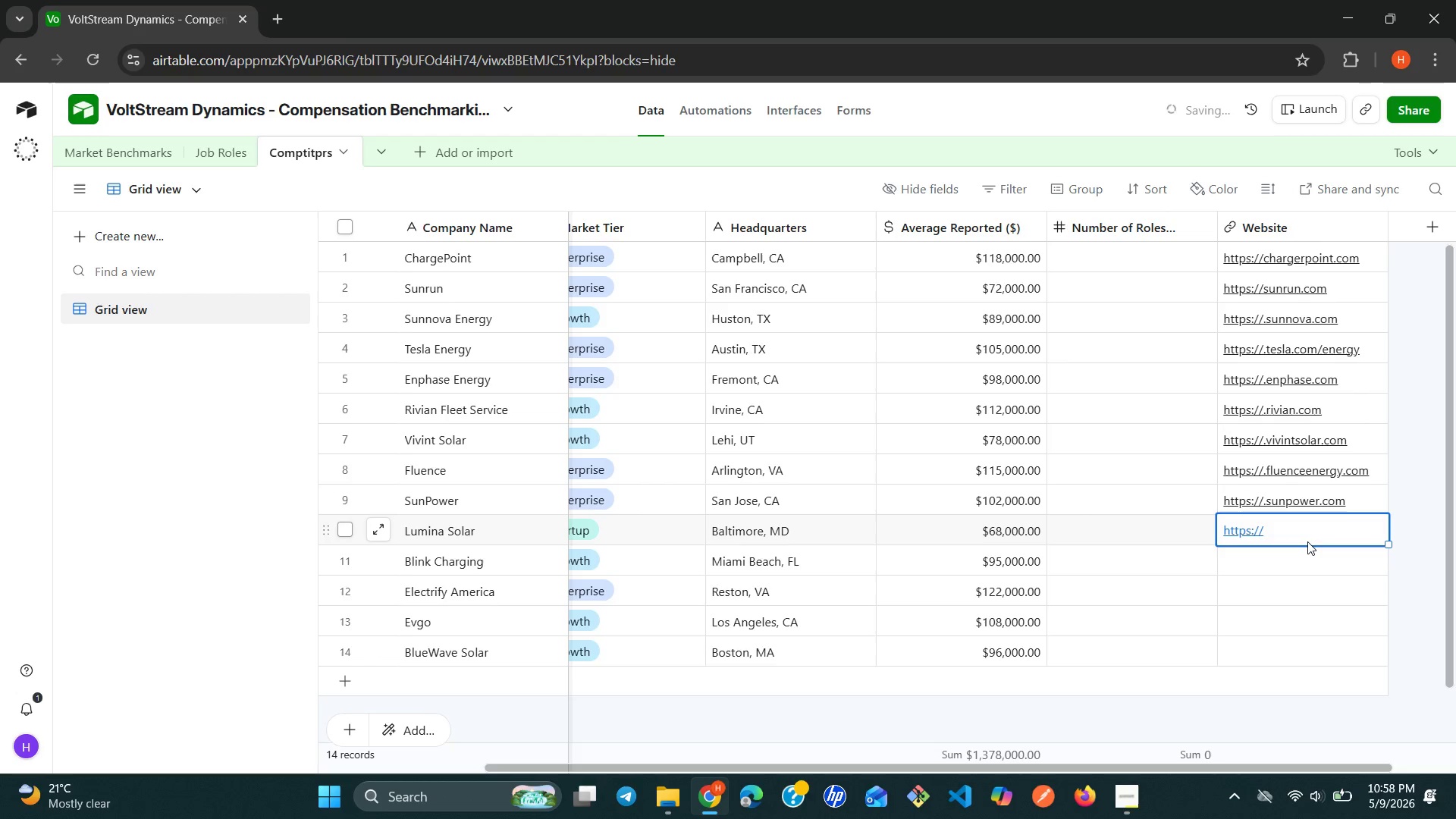 
key(Control+V)
 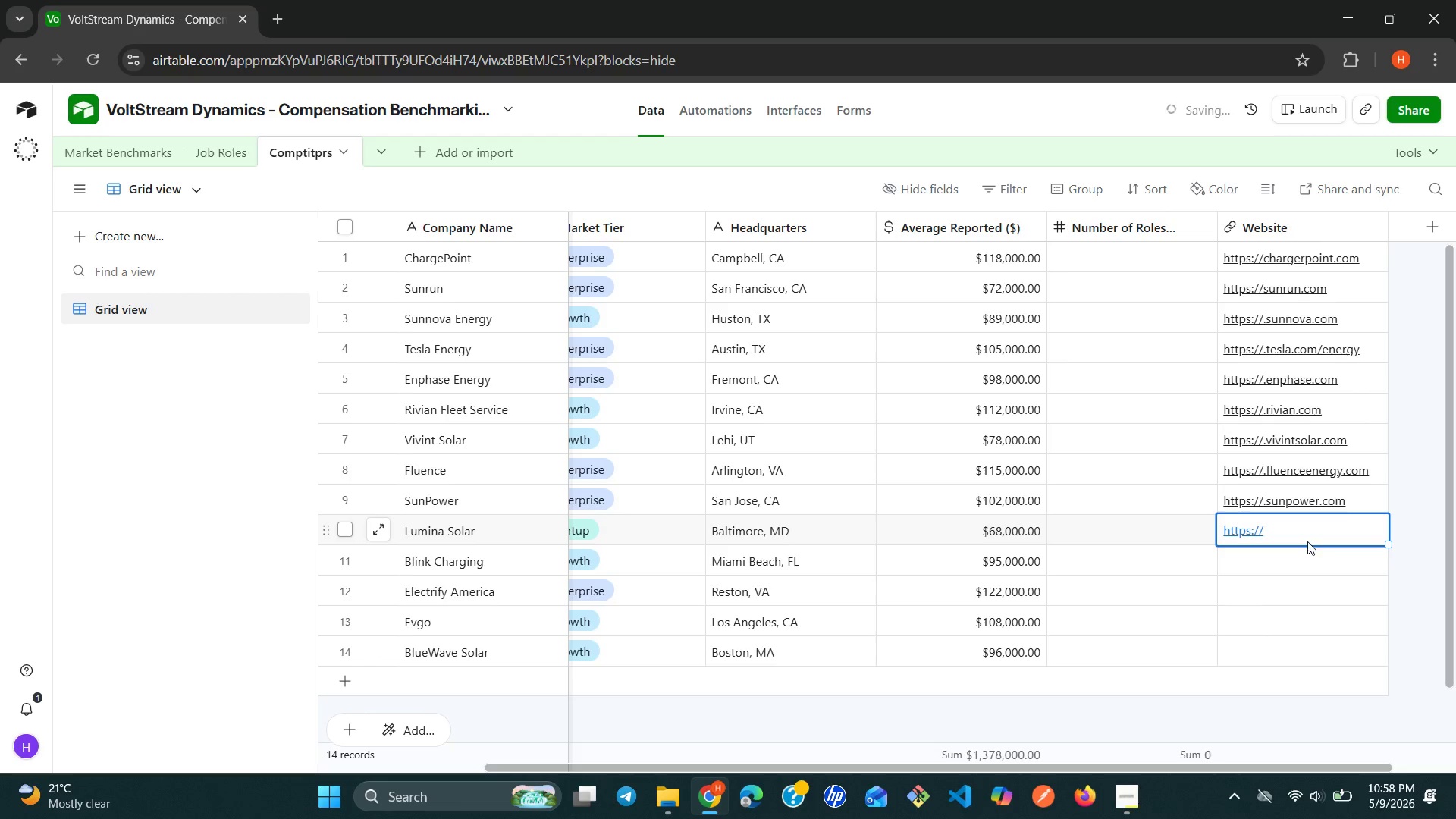 
left_click([1287, 538])
 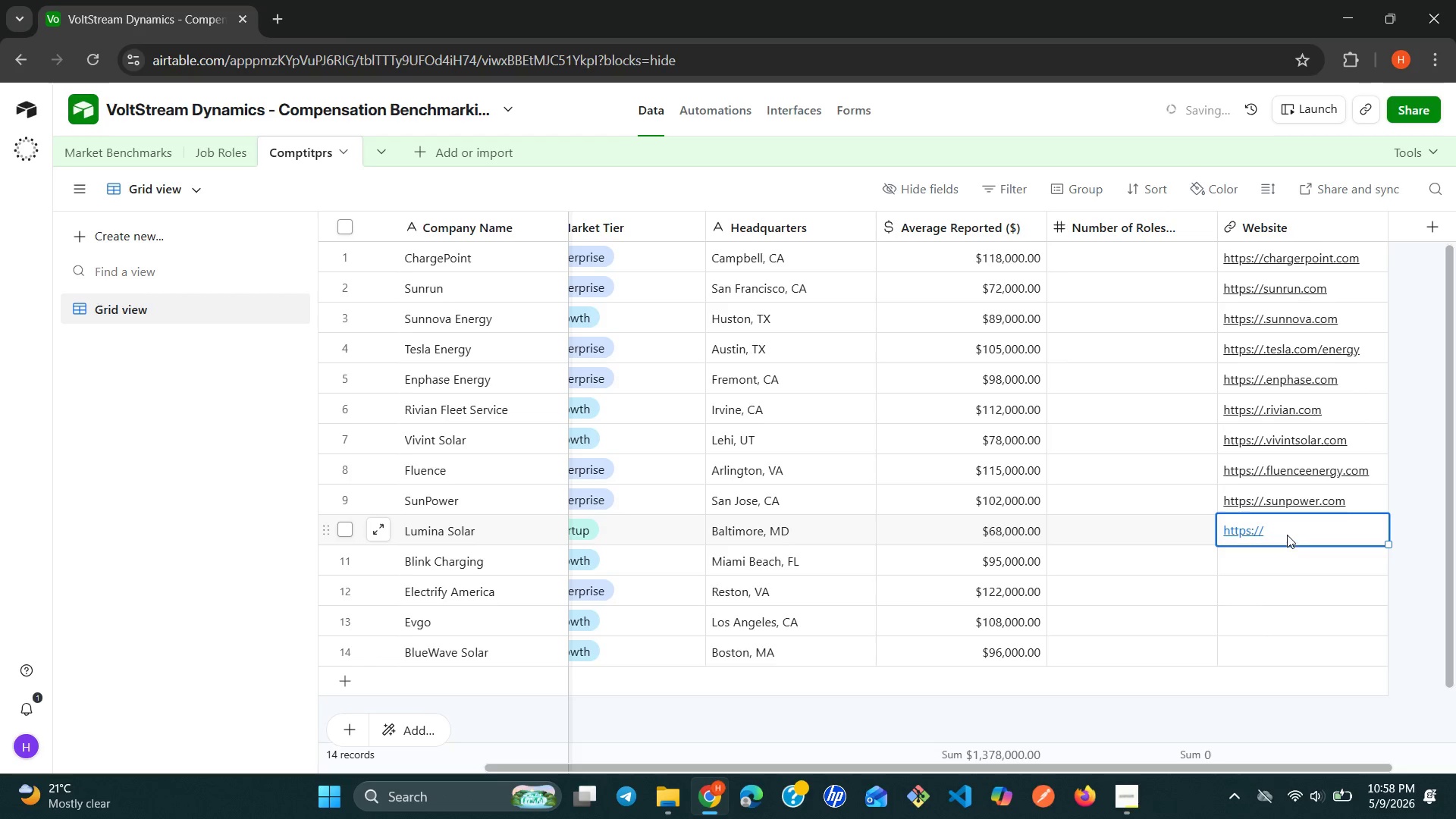 
left_click([1287, 535])
 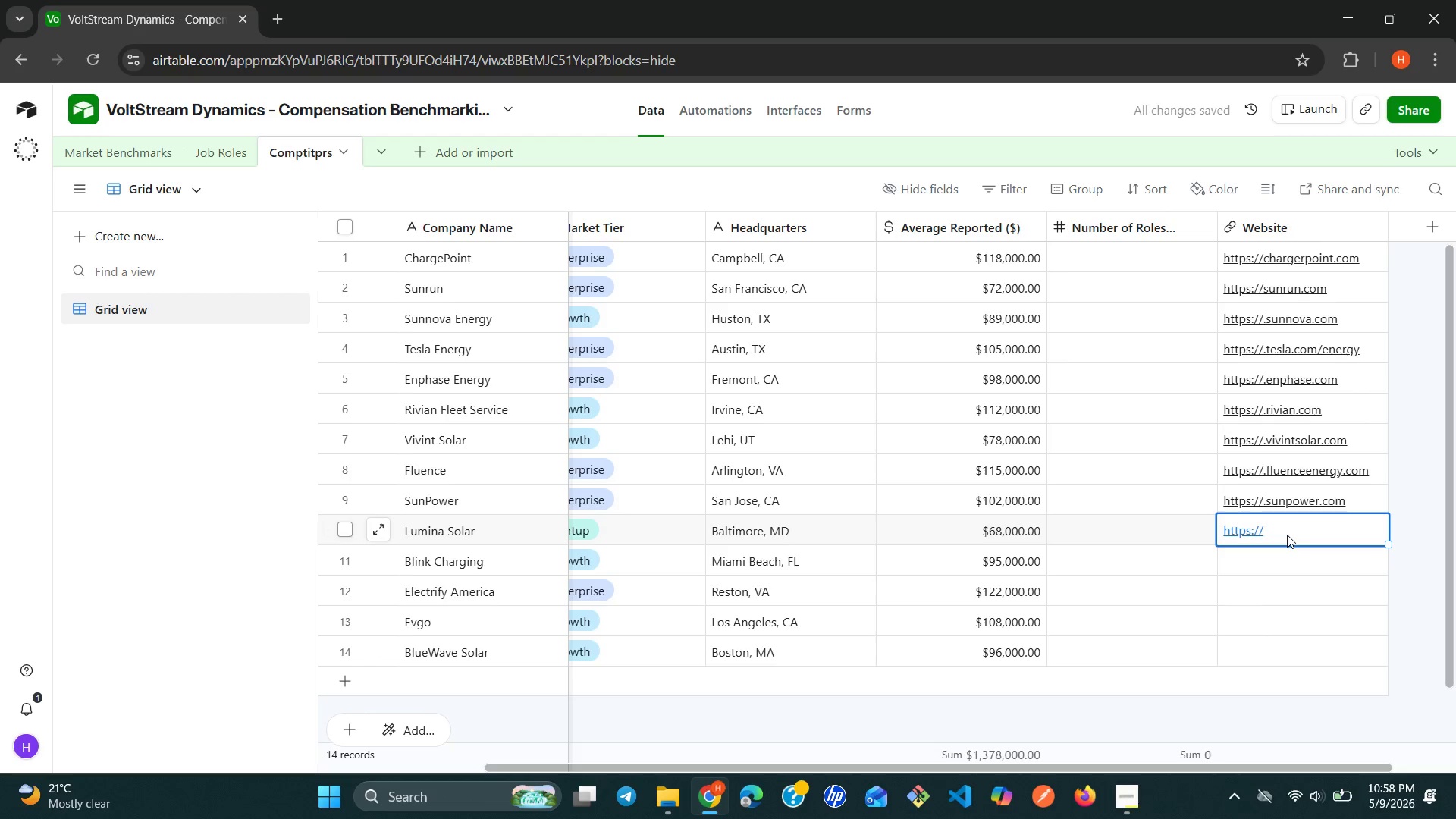 
double_click([1287, 535])
 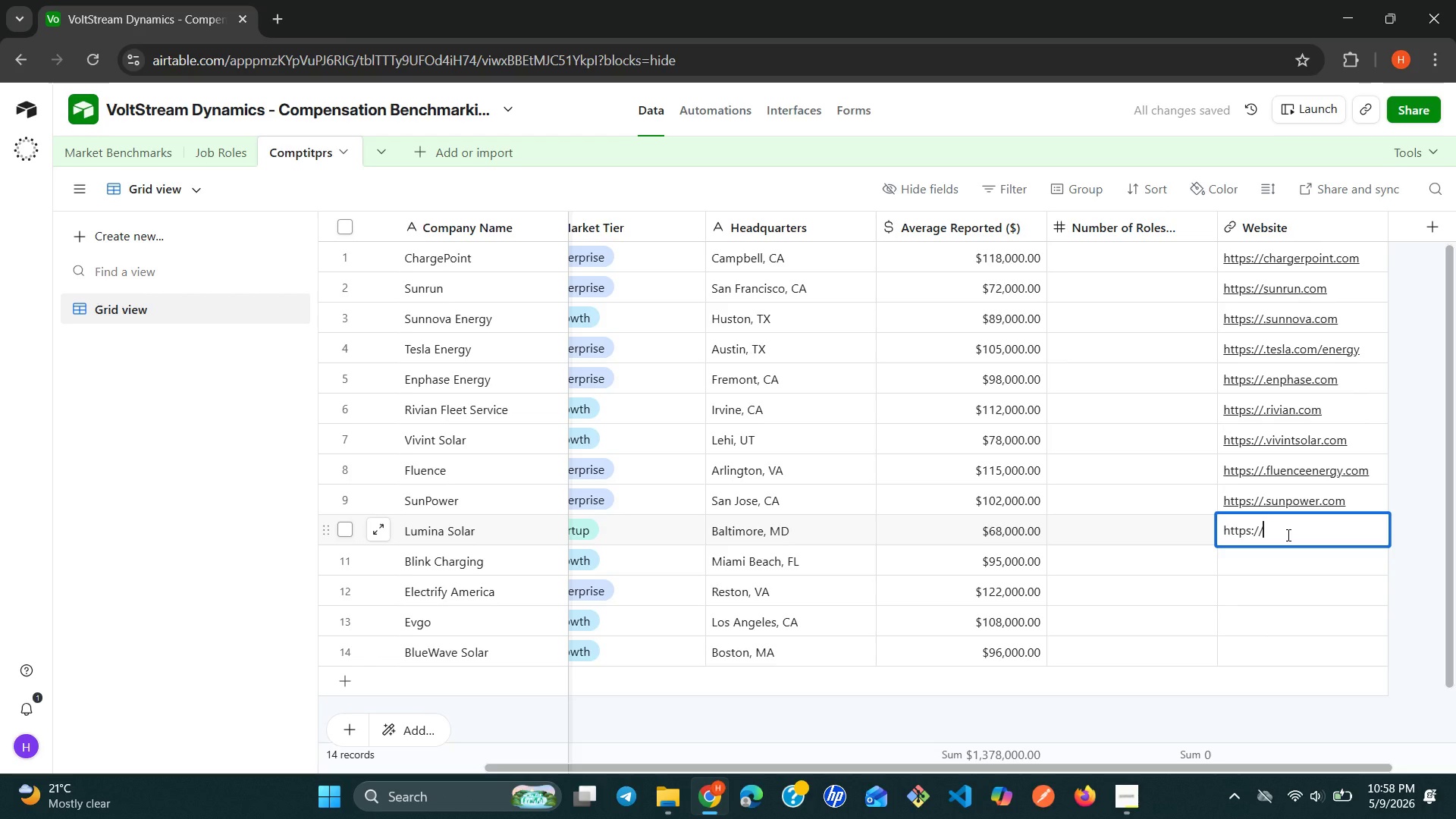 
key(Period)
 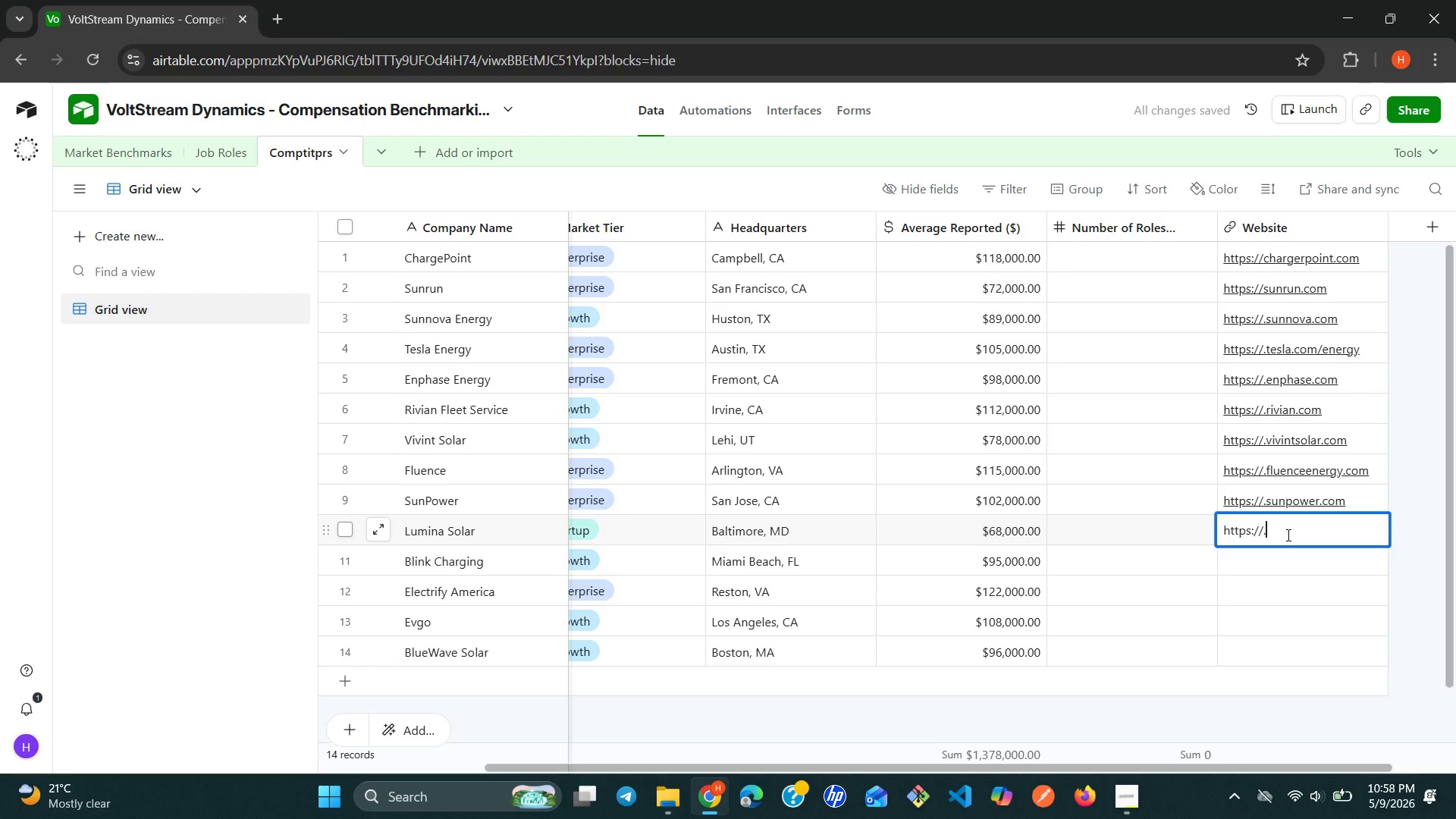 
type(luminasolar.com)
 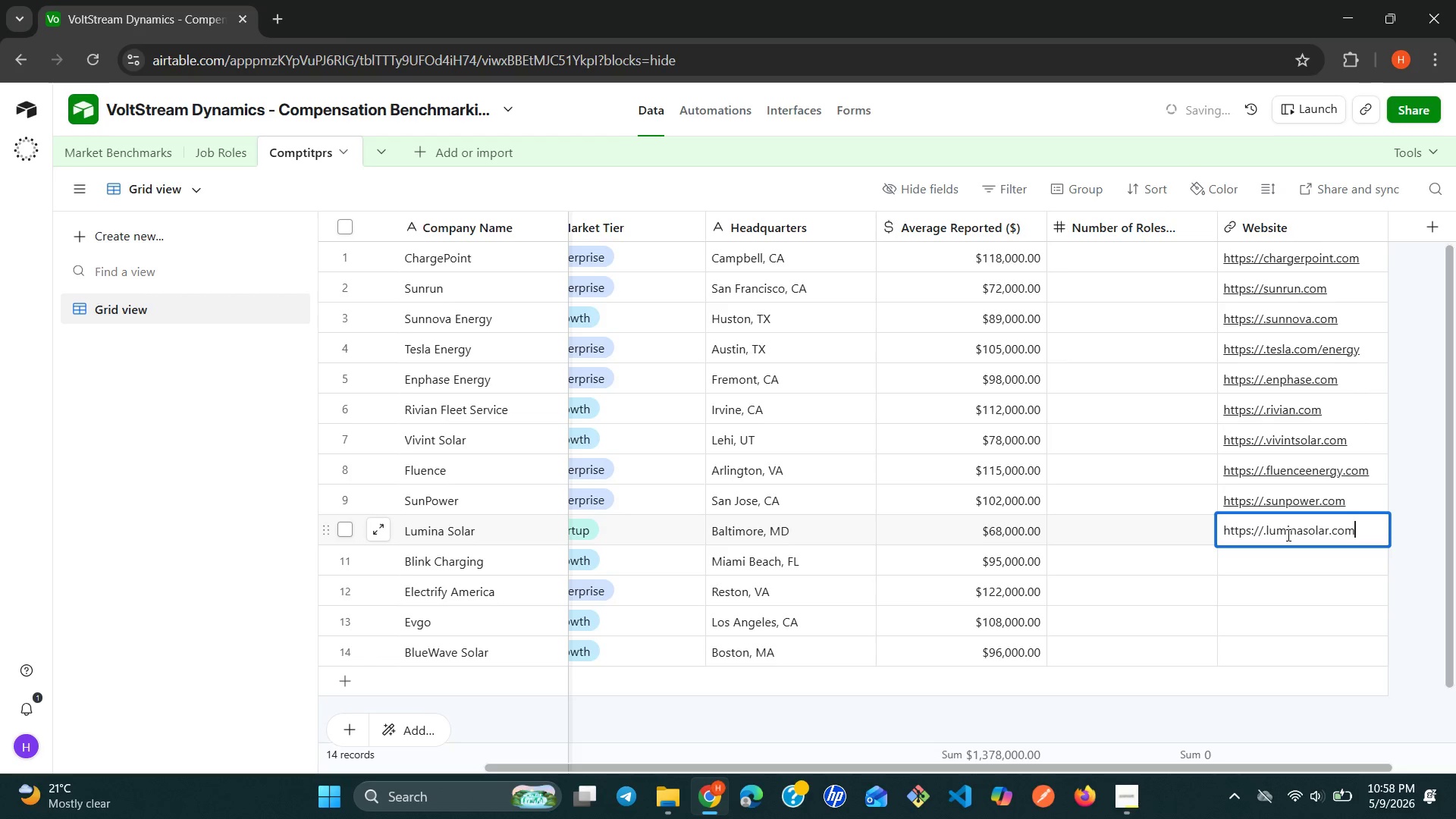 
key(Enter)
 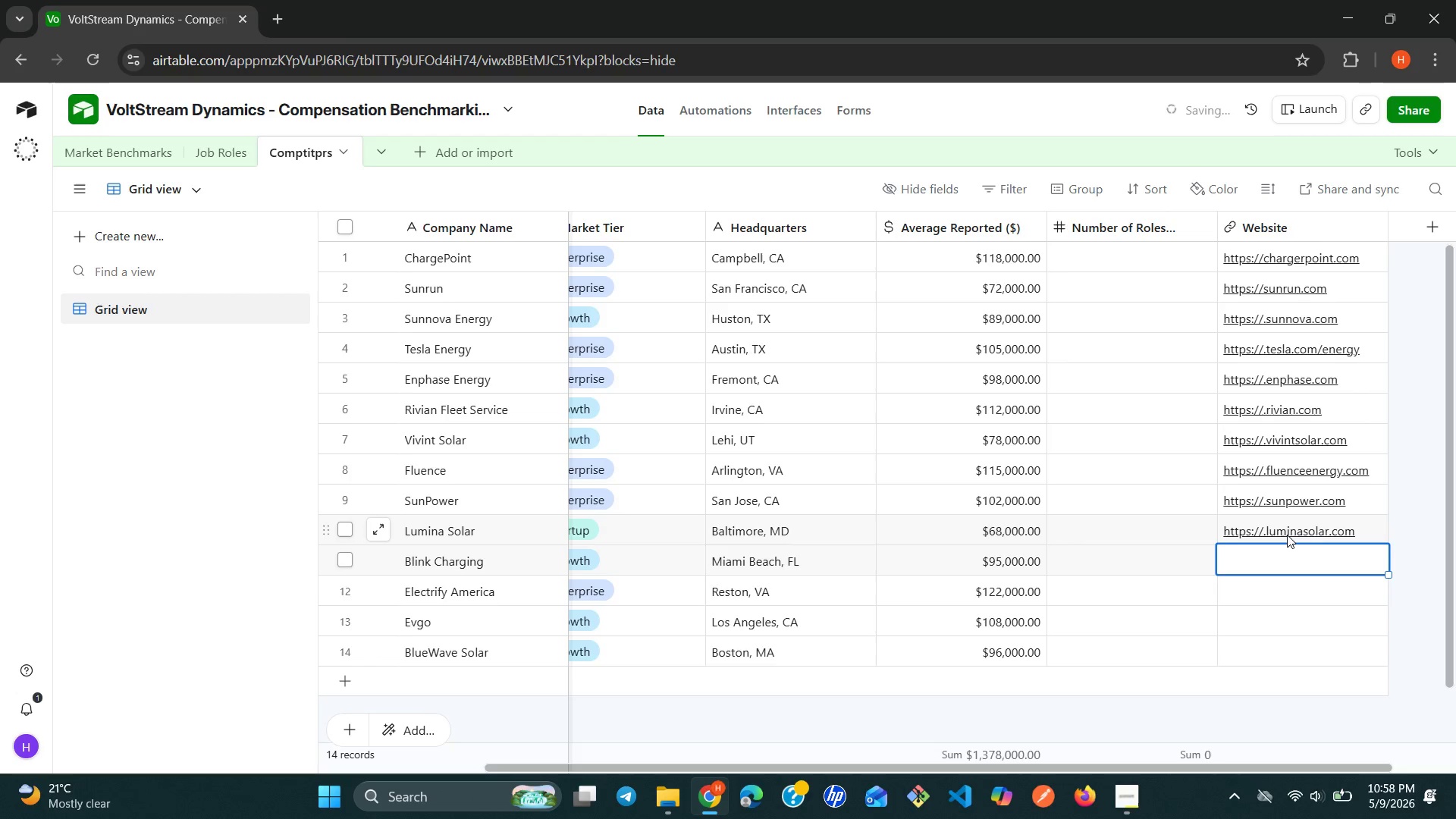 
key(Control+ControlLeft)
 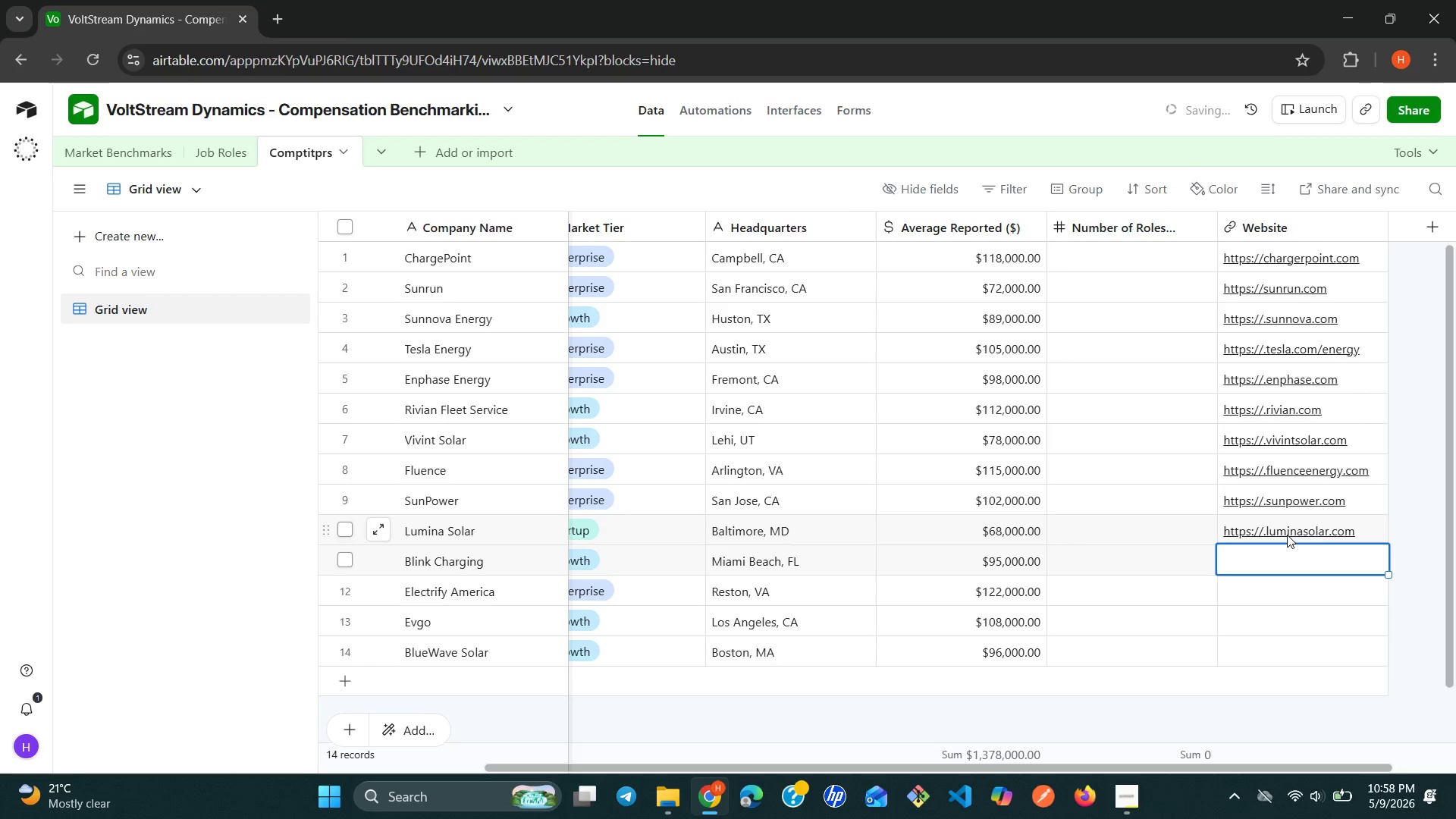 
key(Control+V)
 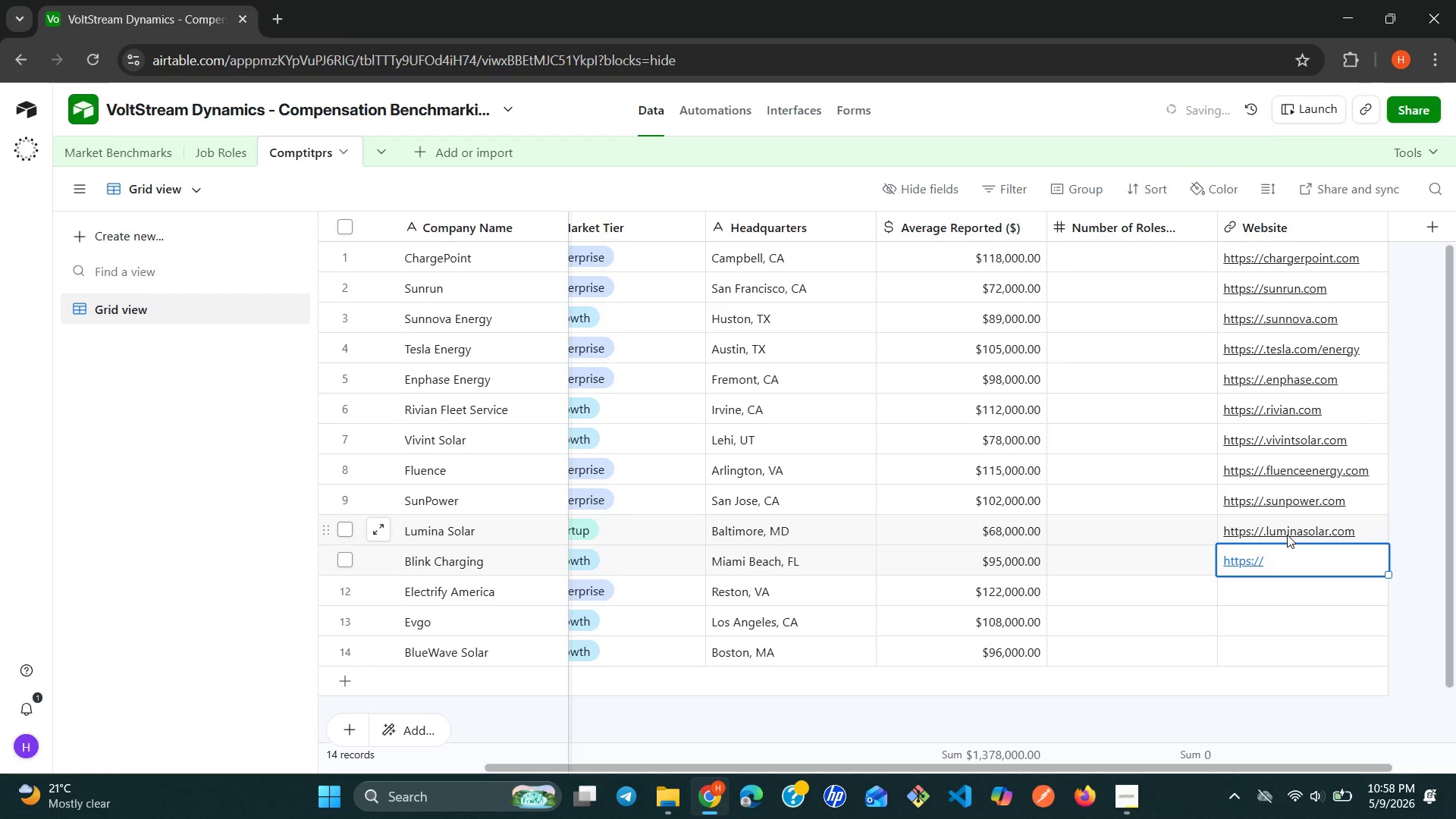 
wait(5.77)
 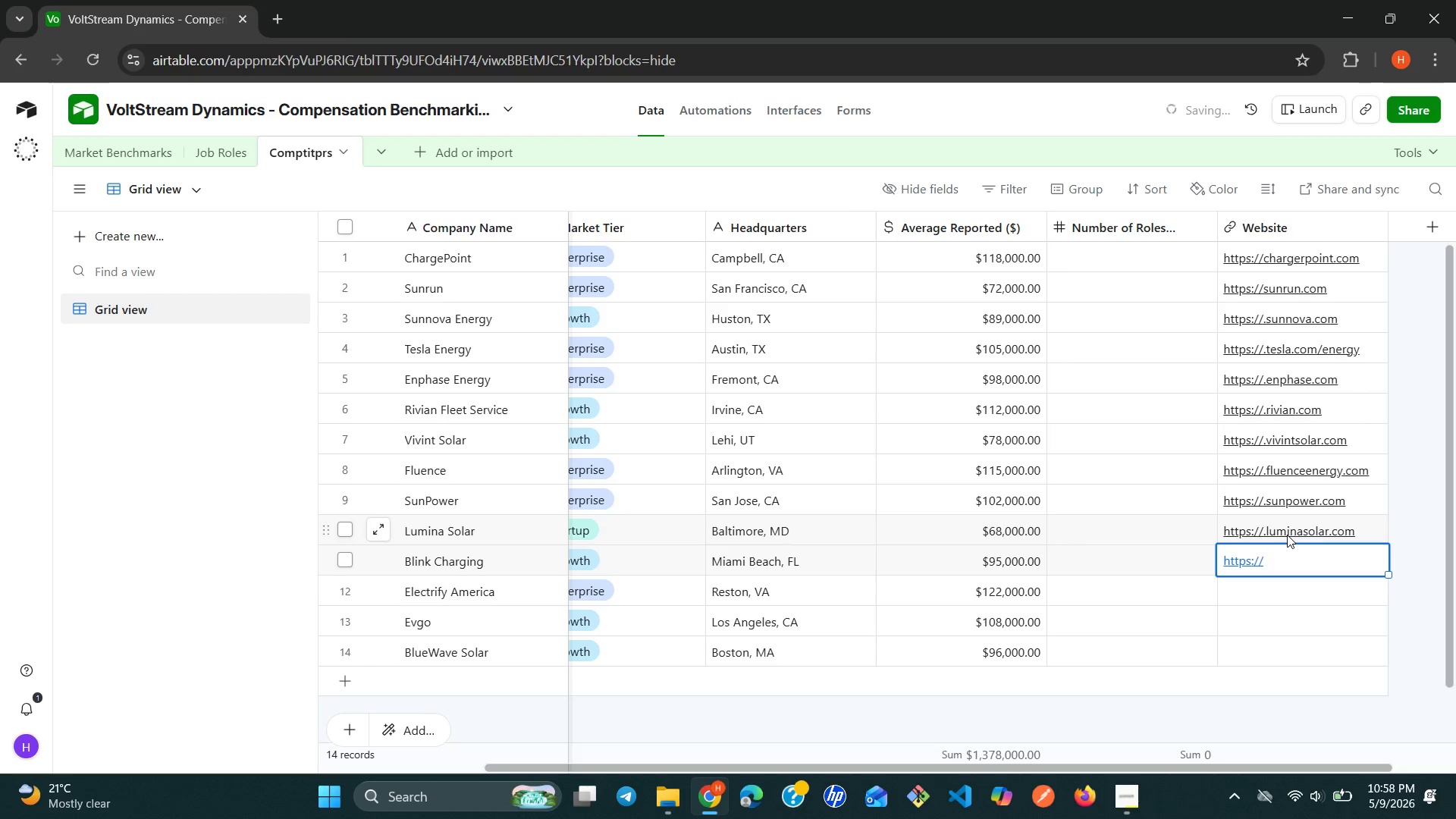 
left_click([1272, 554])
 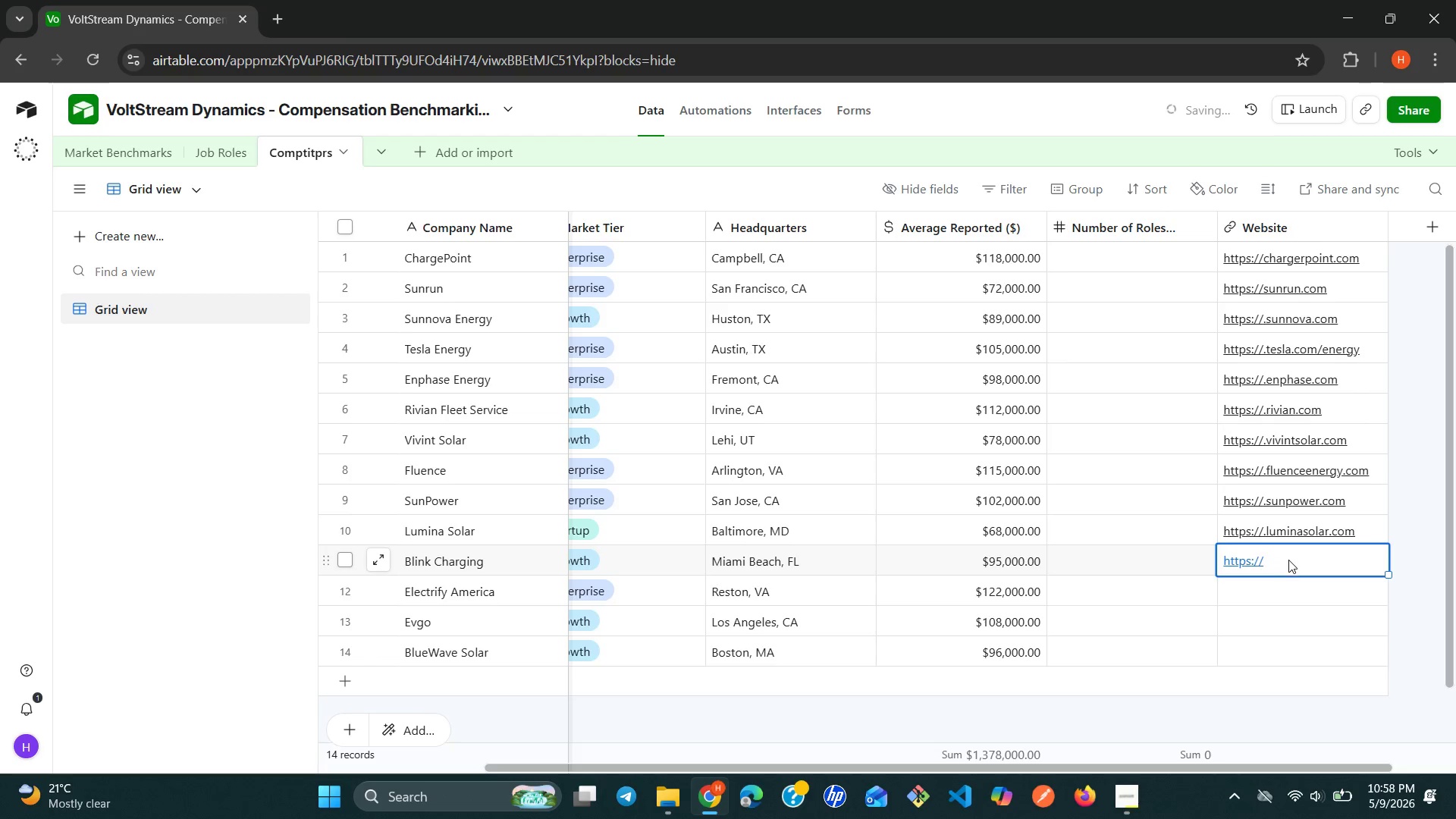 
left_click([1288, 561])
 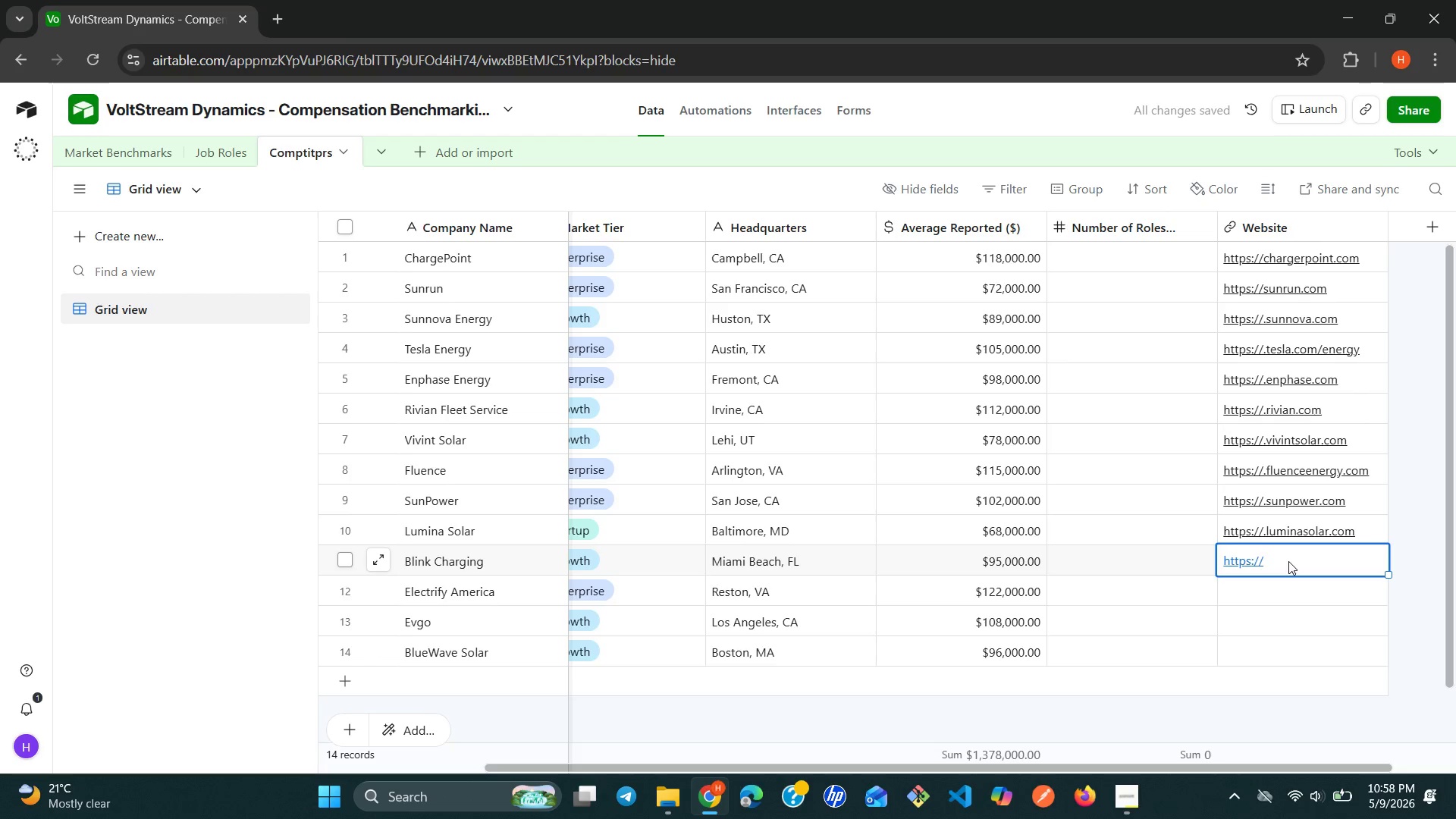 
double_click([1288, 561])
 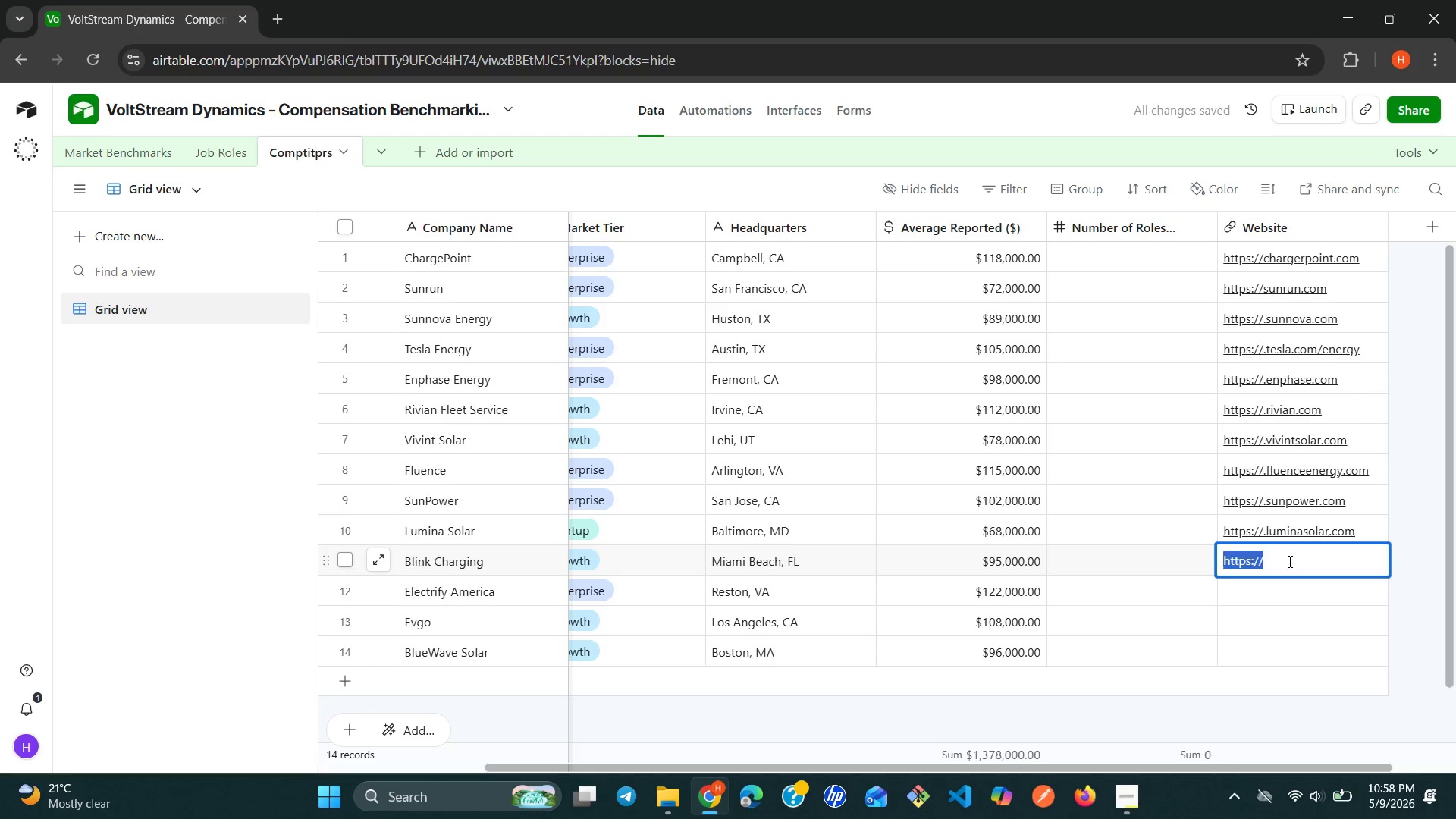 
triple_click([1288, 561])
 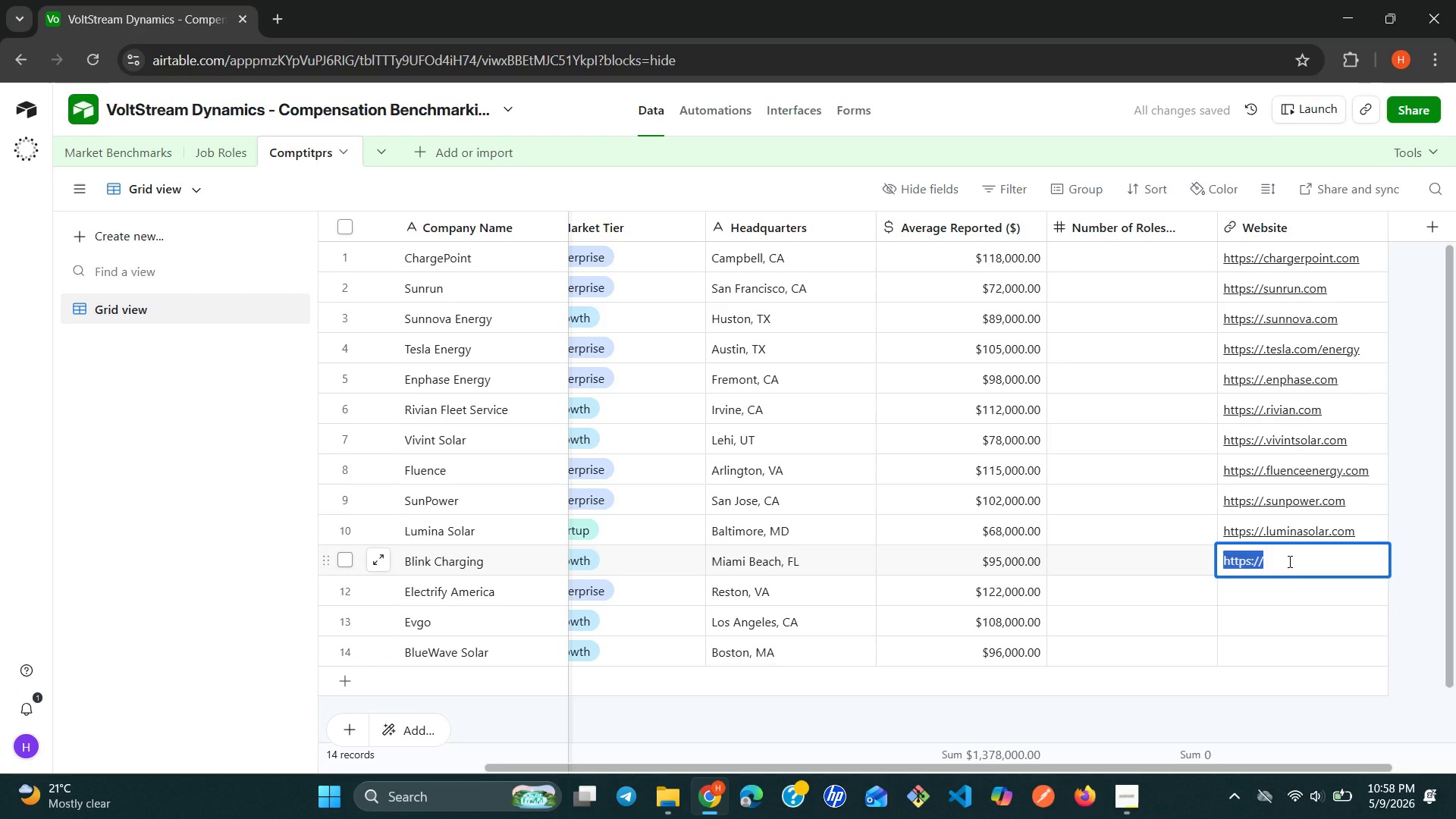 
left_click([1288, 561])
 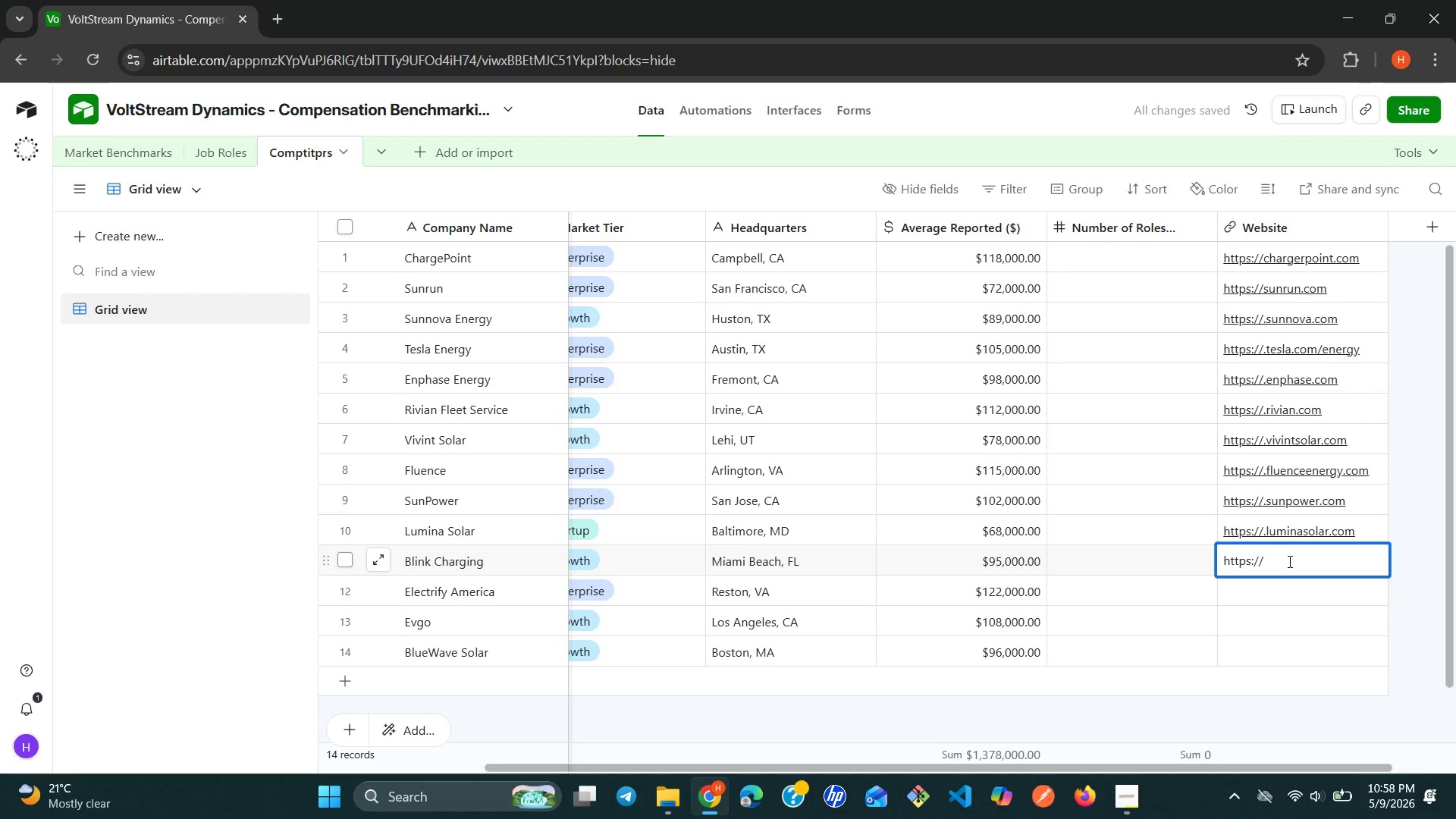 
type(.blinkcharging.com)
 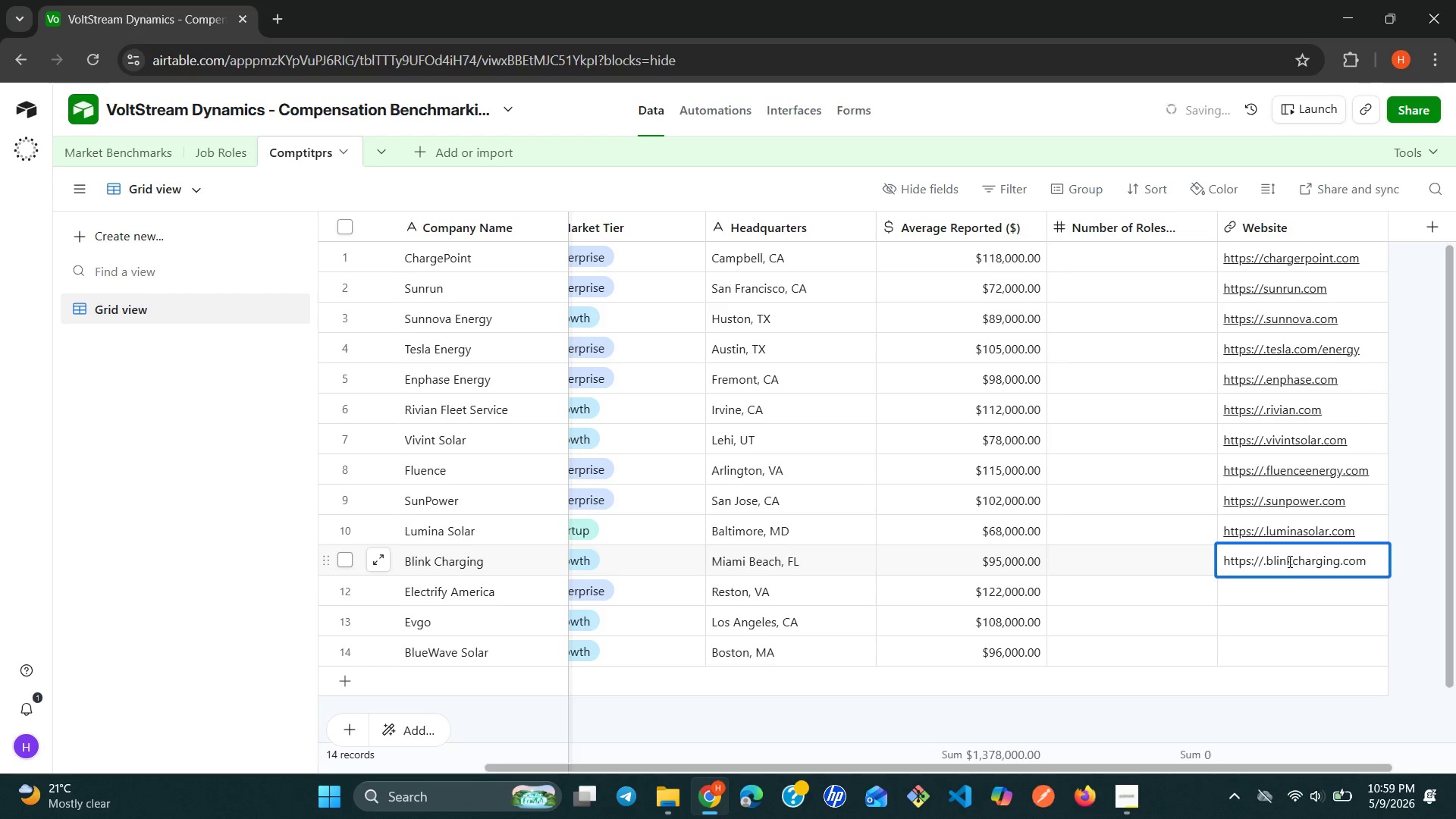 
key(Enter)
 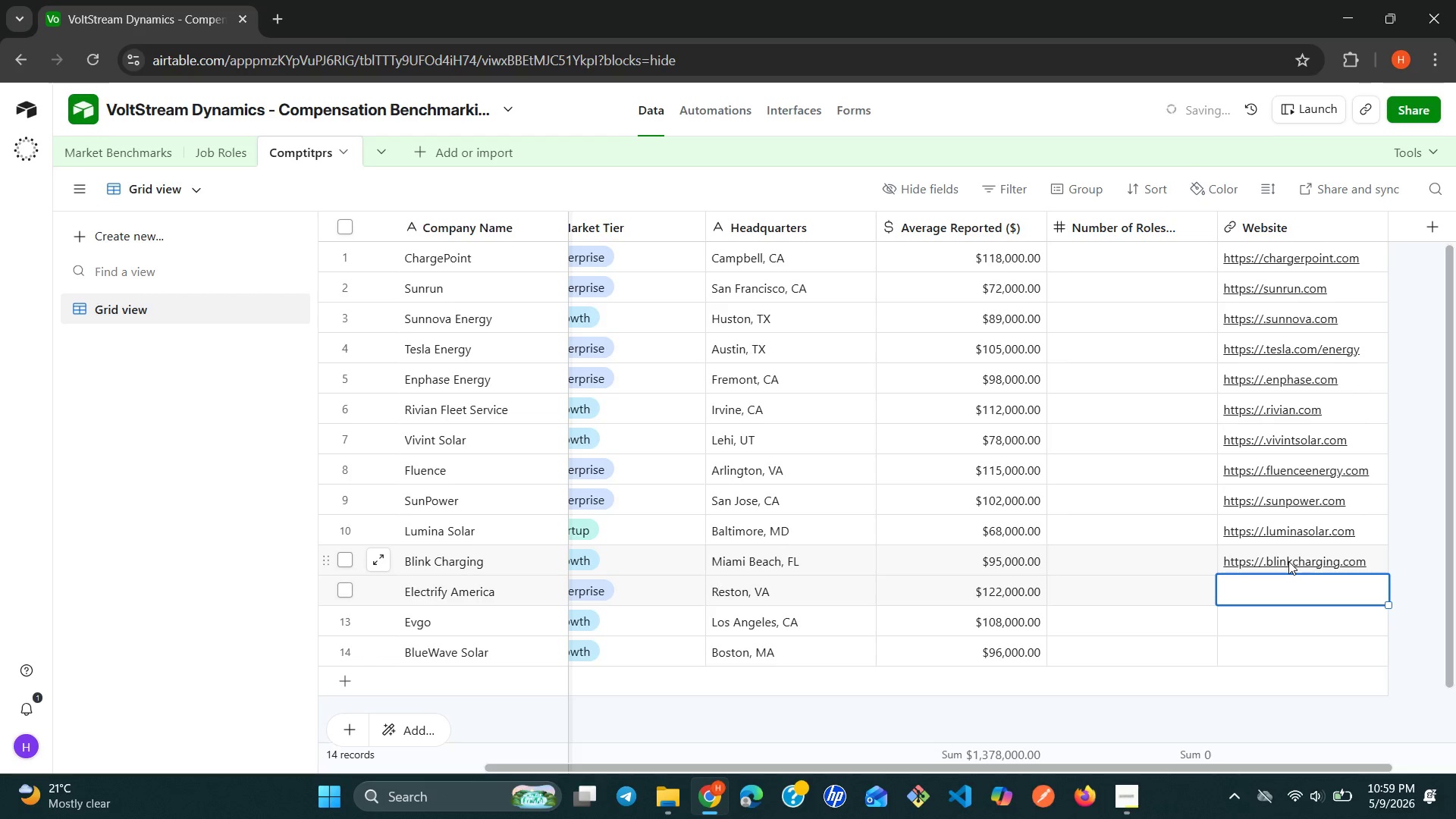 
key(Control+V)
 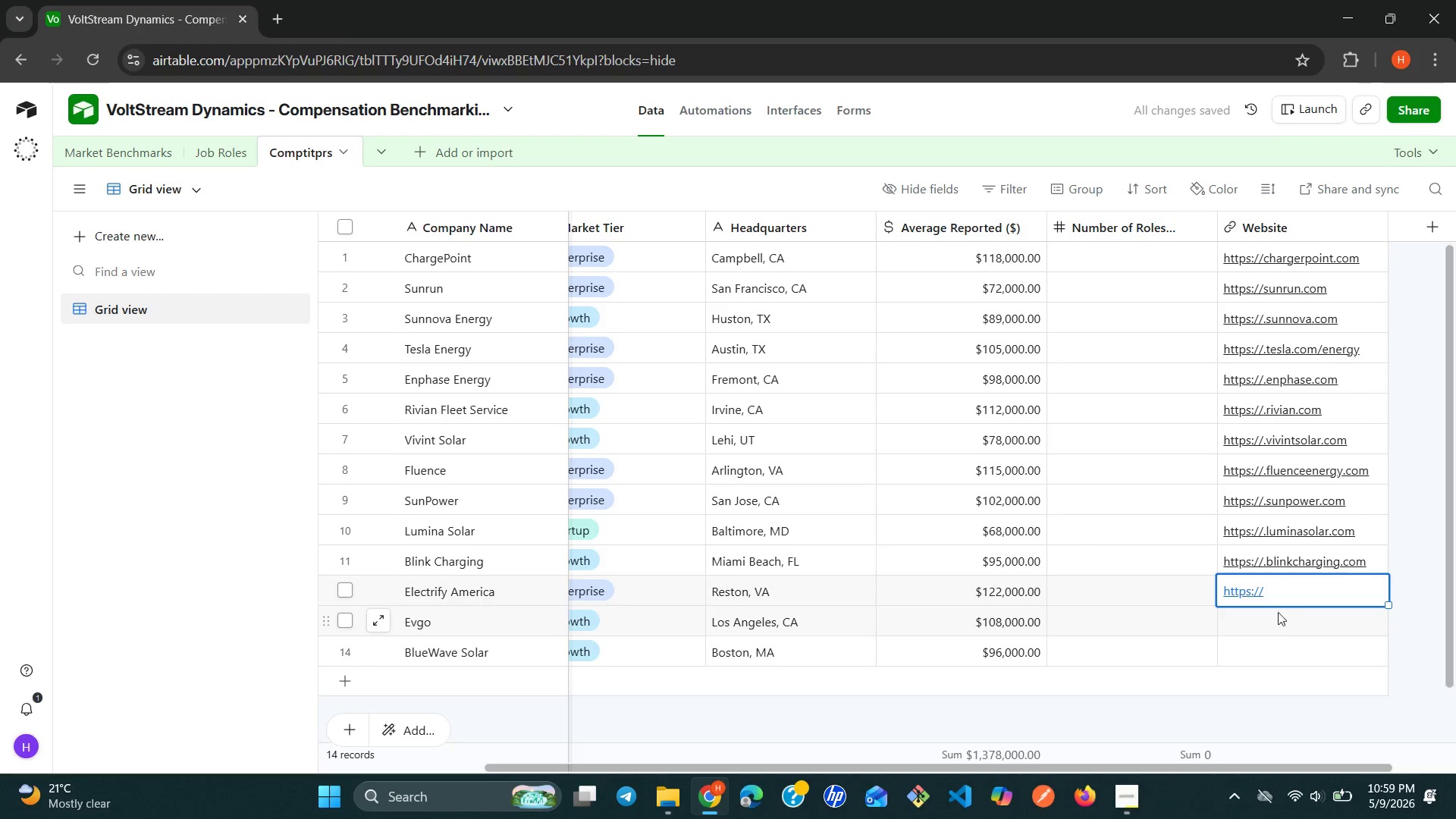 
left_click([1300, 585])
 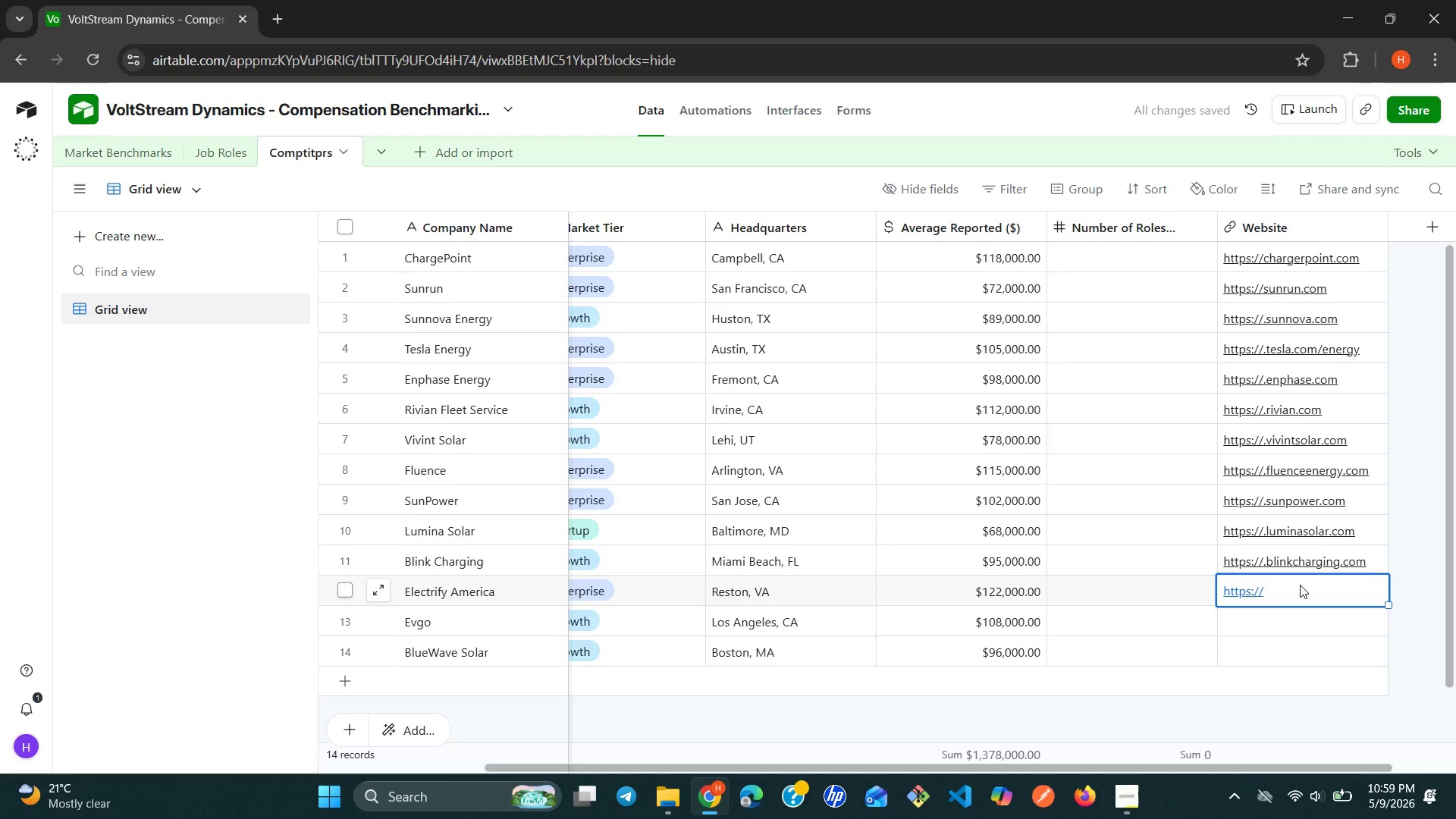 
double_click([1300, 585])
 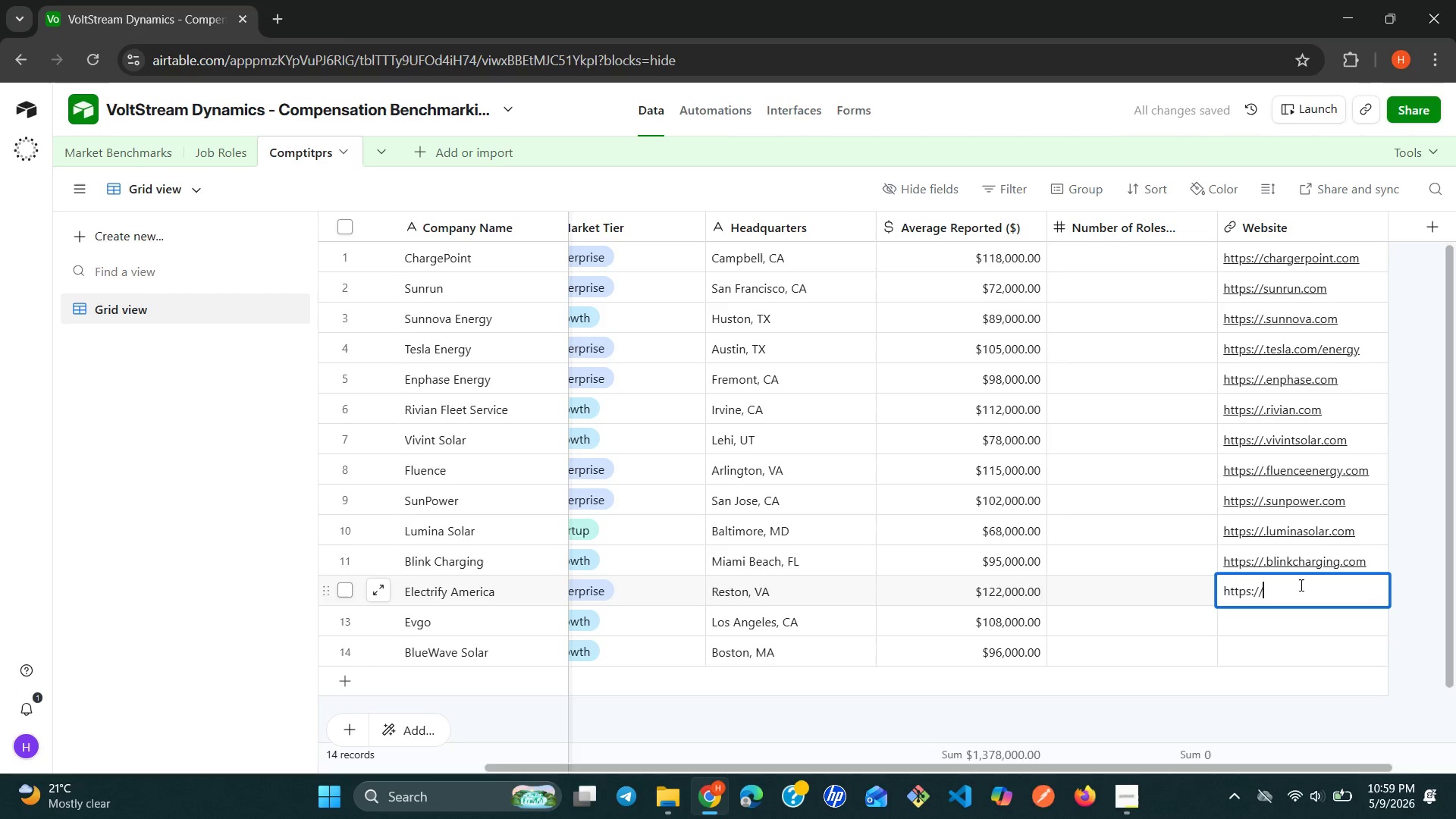 
key(Period)
 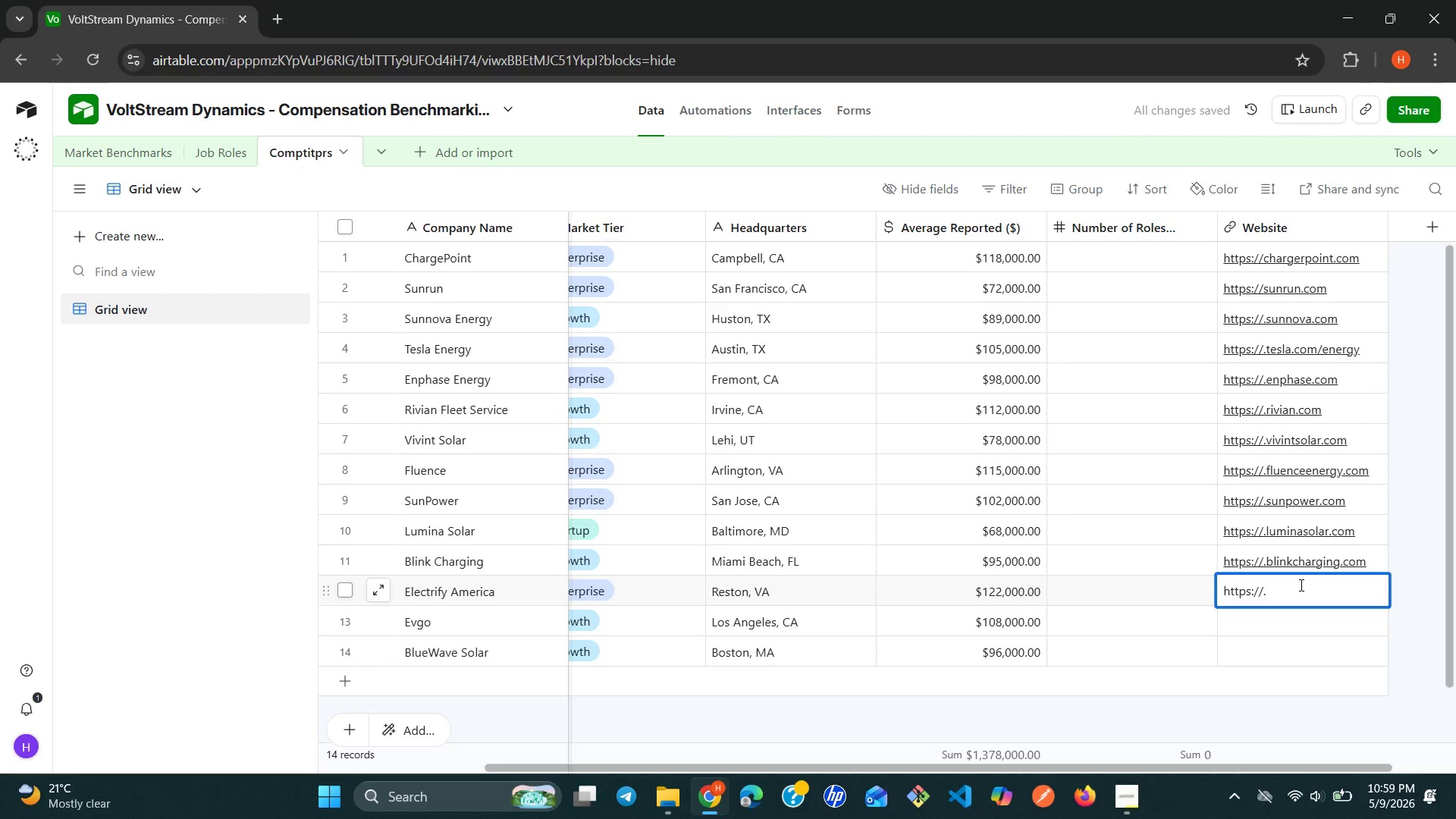 
type(electrifyamerix)
key(Backspace)
type(ca.cp)
key(Backspace)
type(om)
 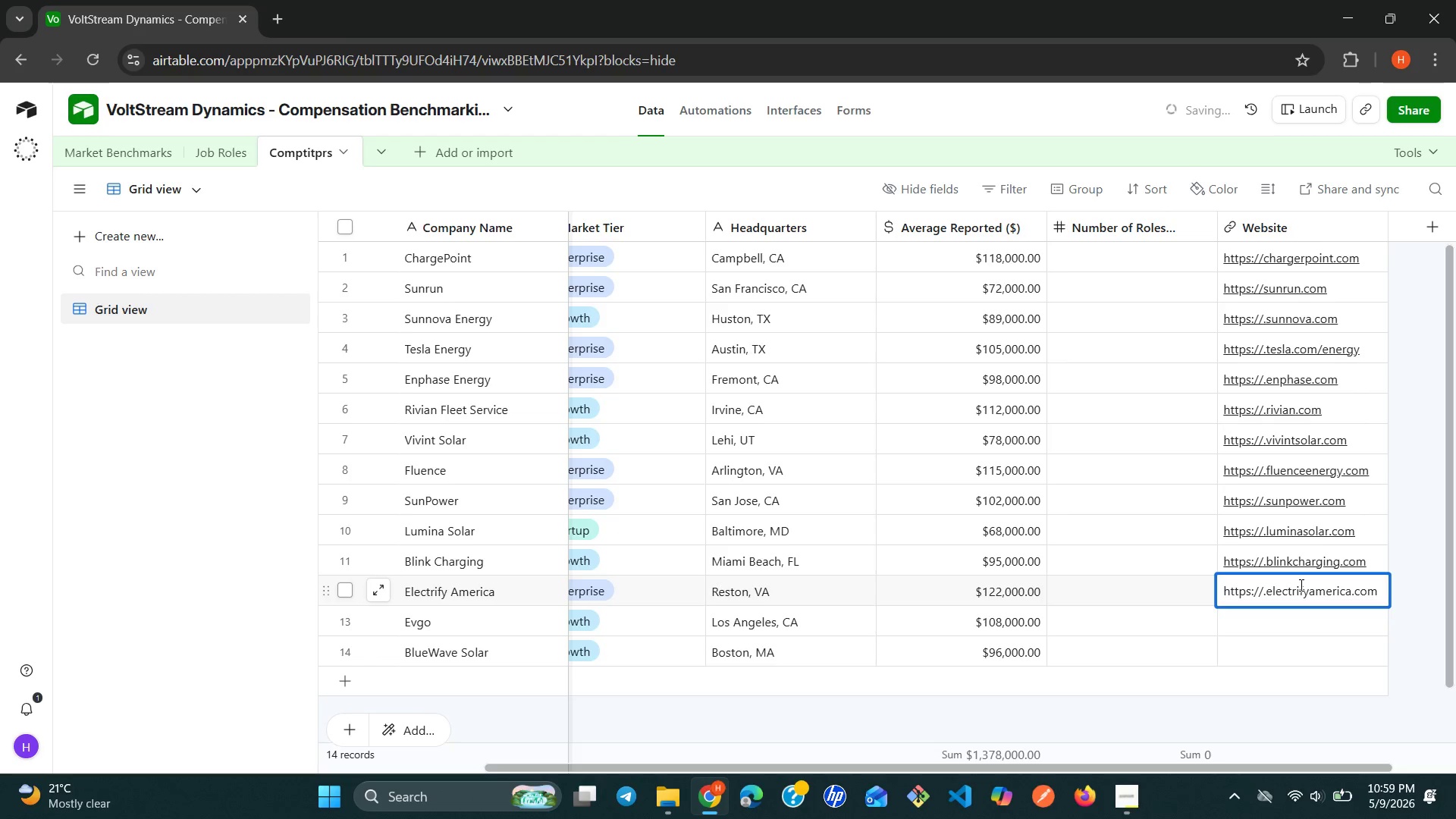 
key(Enter)
 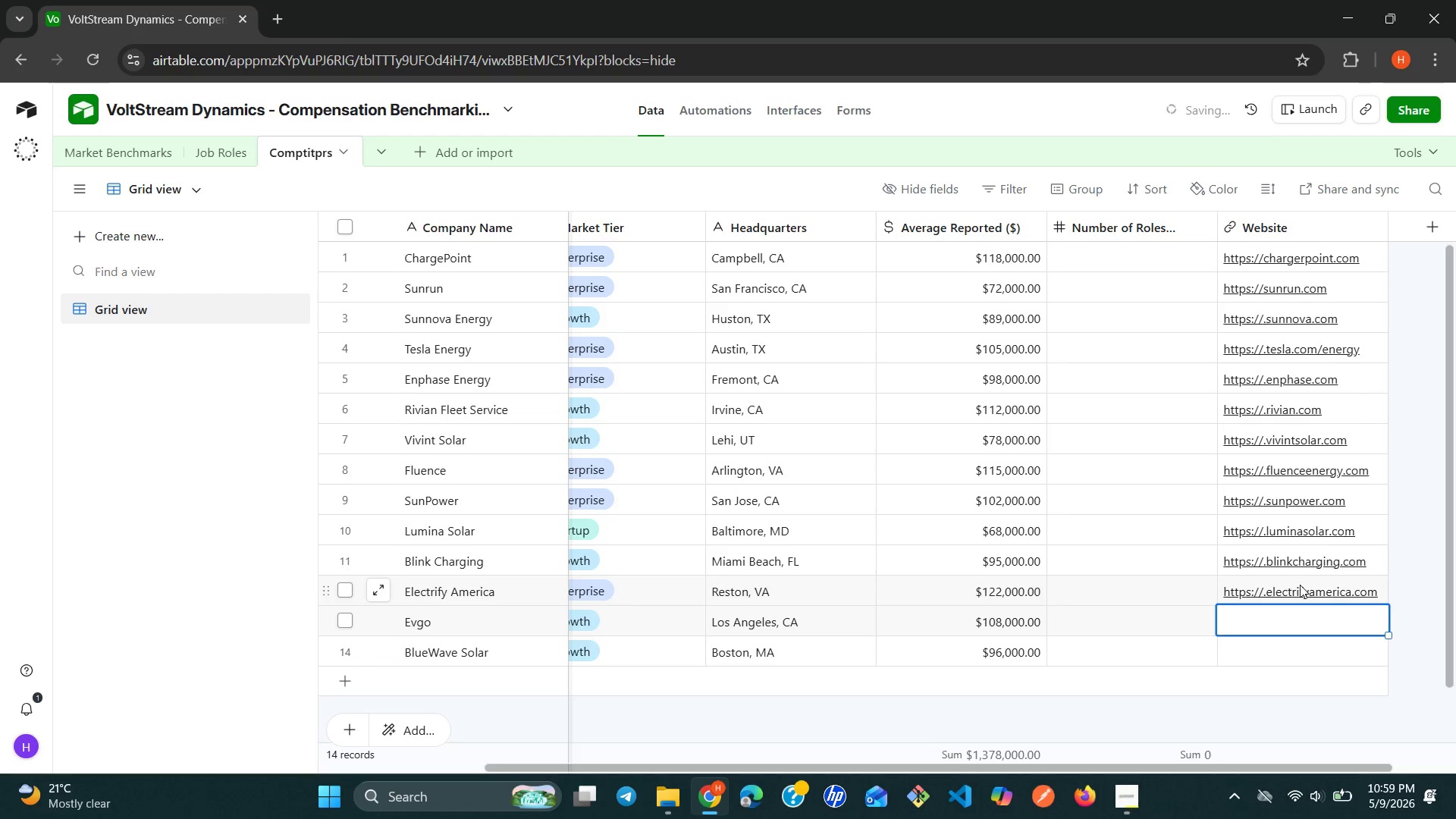 
key(Control+V)
 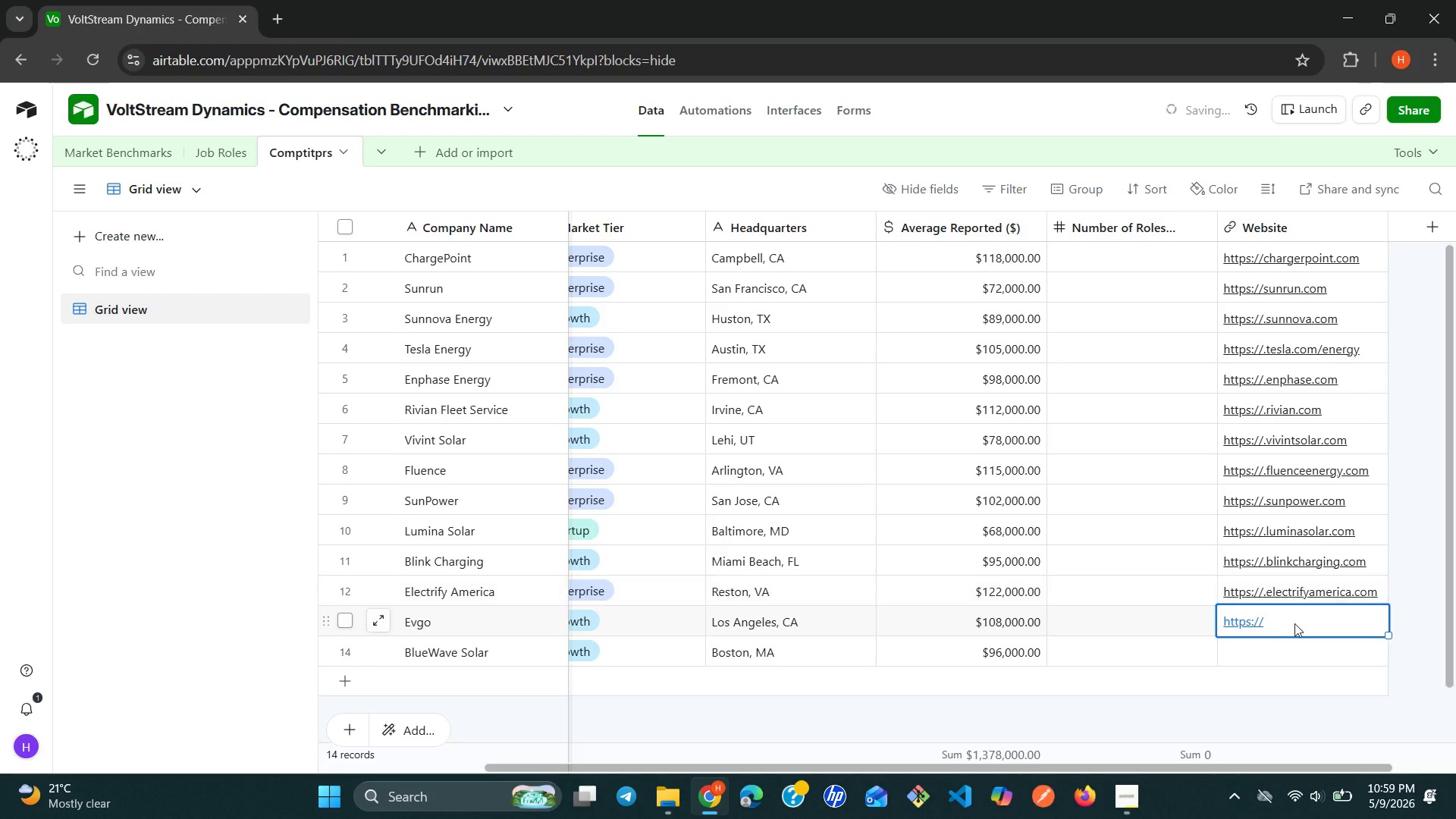 
left_click([1282, 627])
 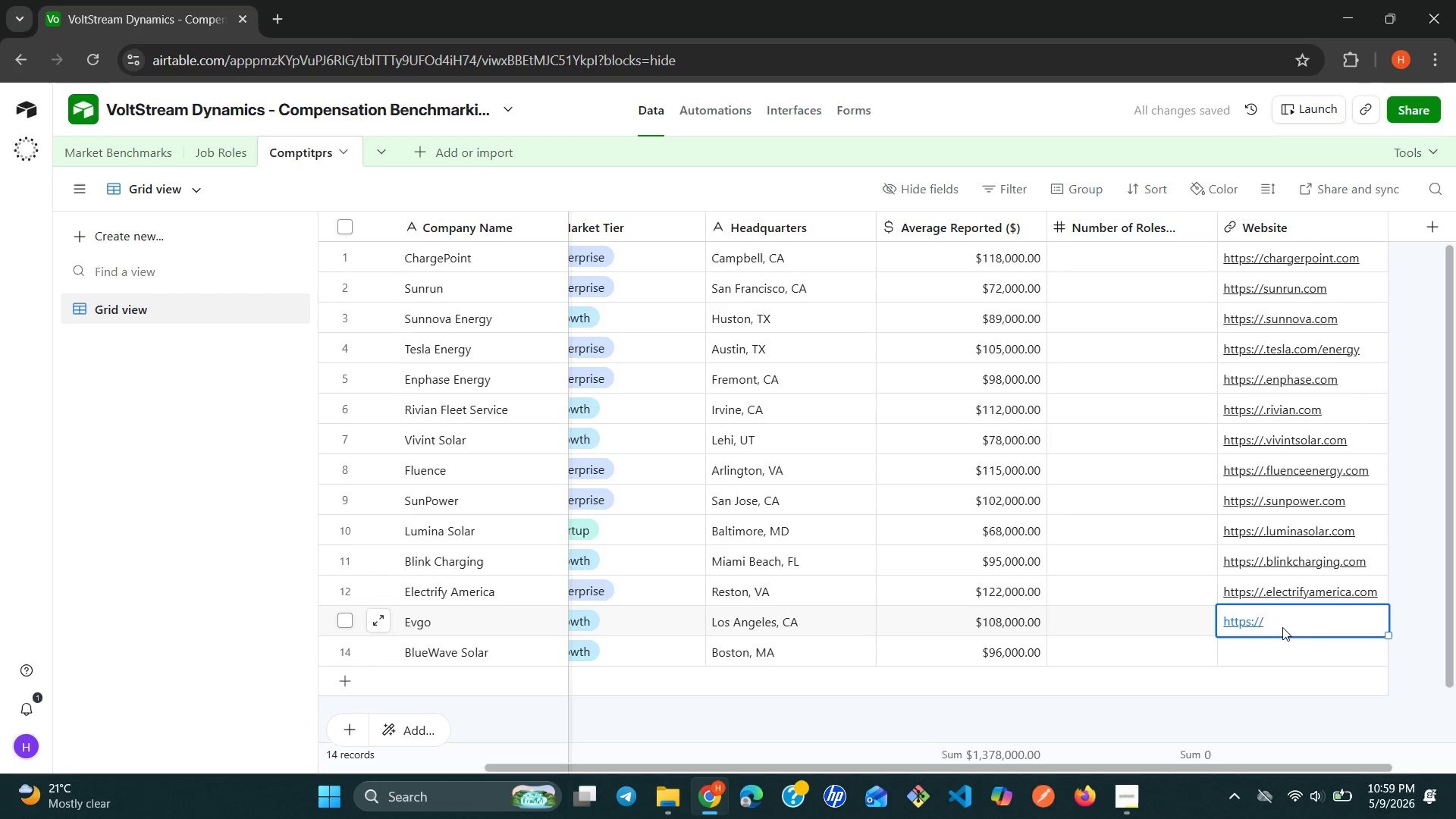 
double_click([1282, 627])
 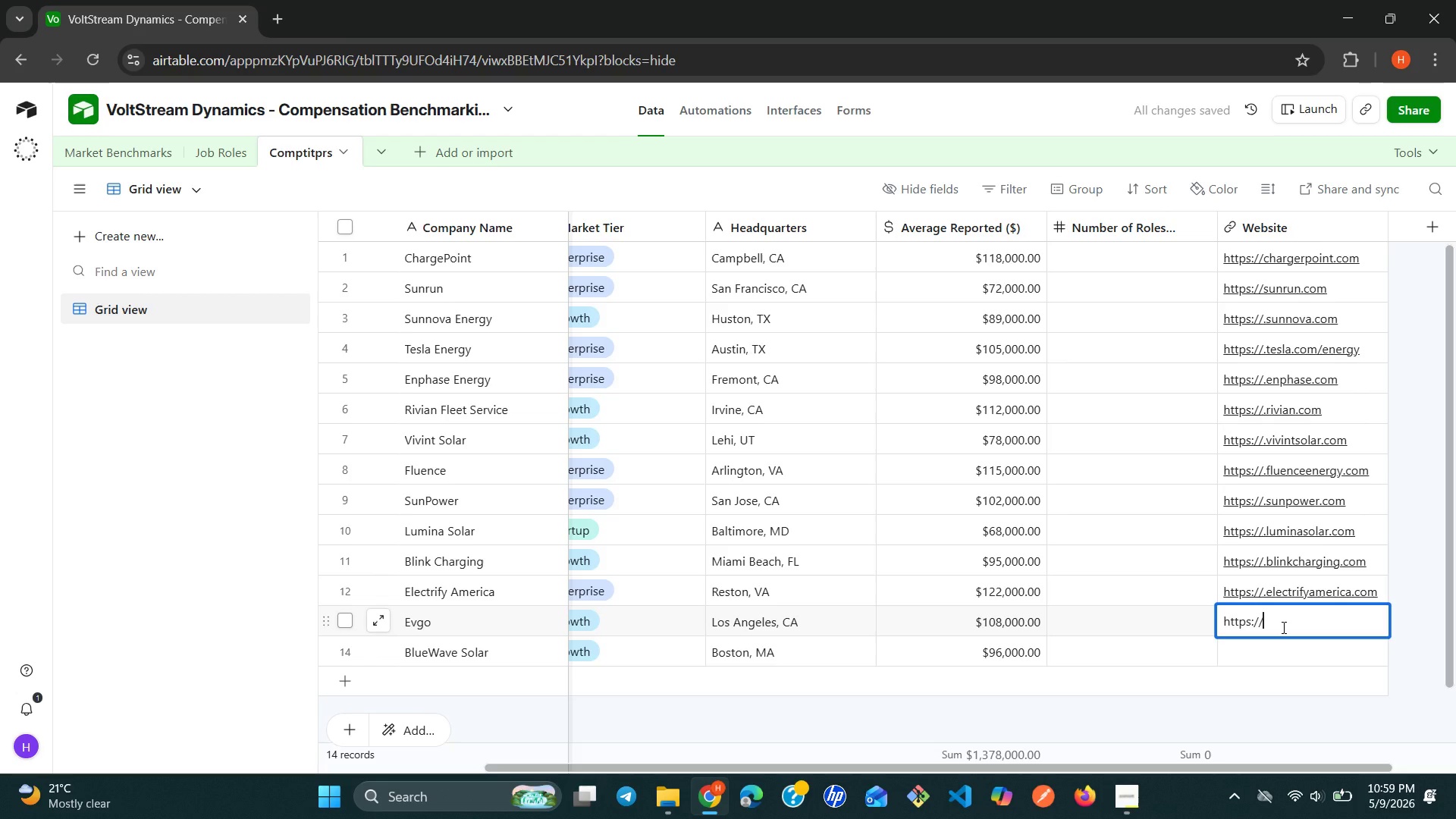 
type(.evgo.com)
 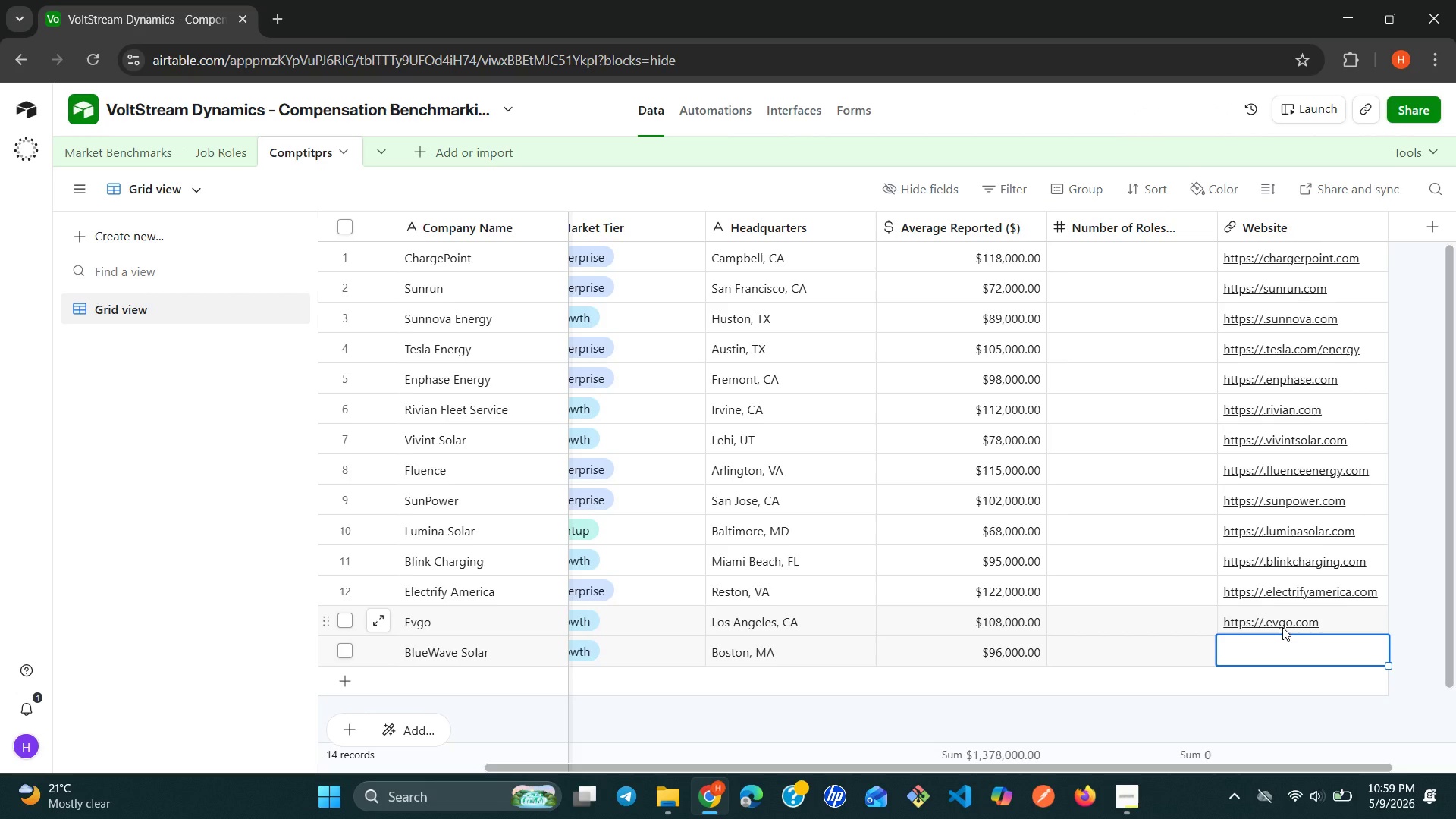 
key(Enter)
 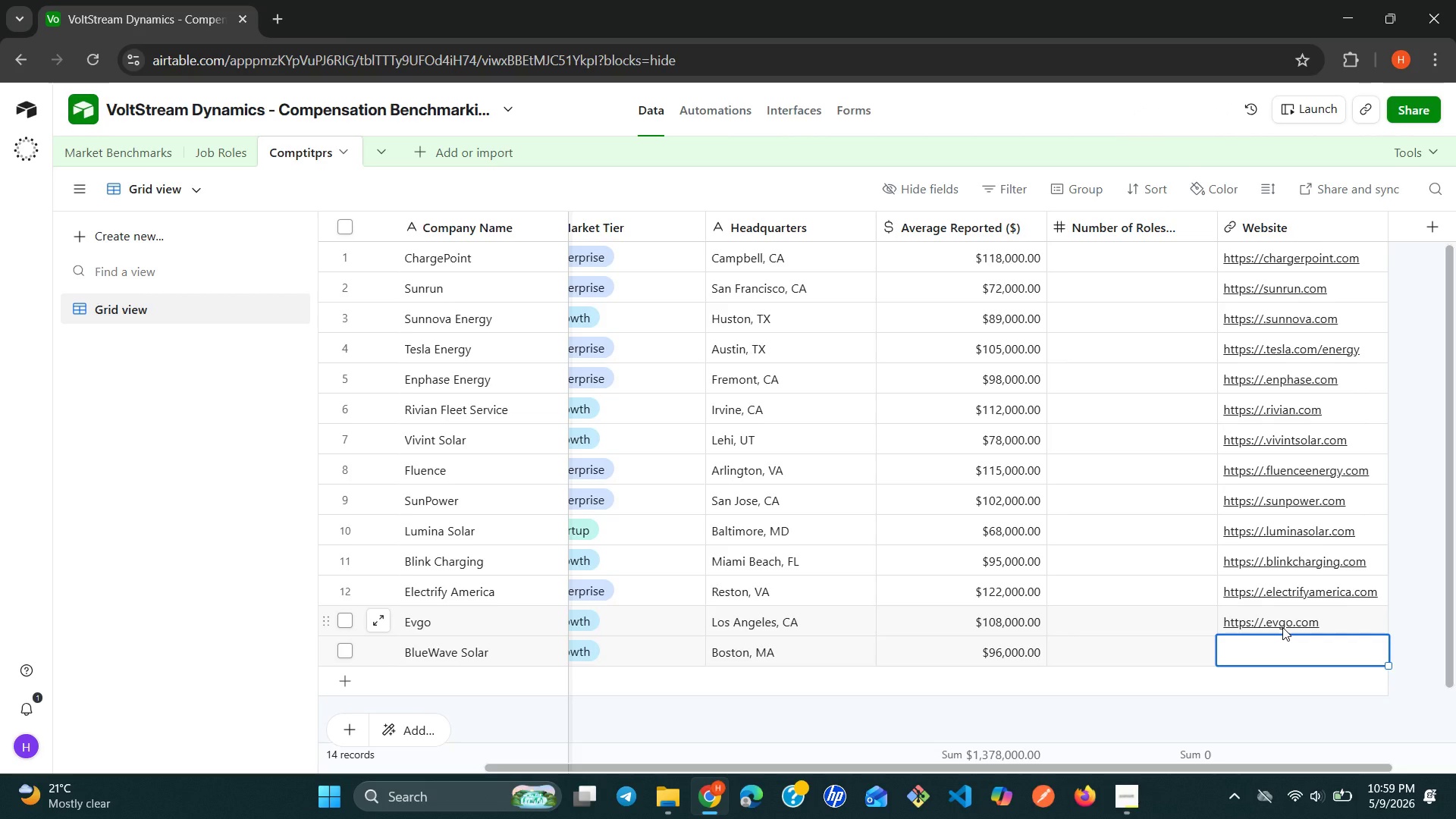 
type(hh)
key(Backspace)
type(ttps://bluewavesolar.com)
 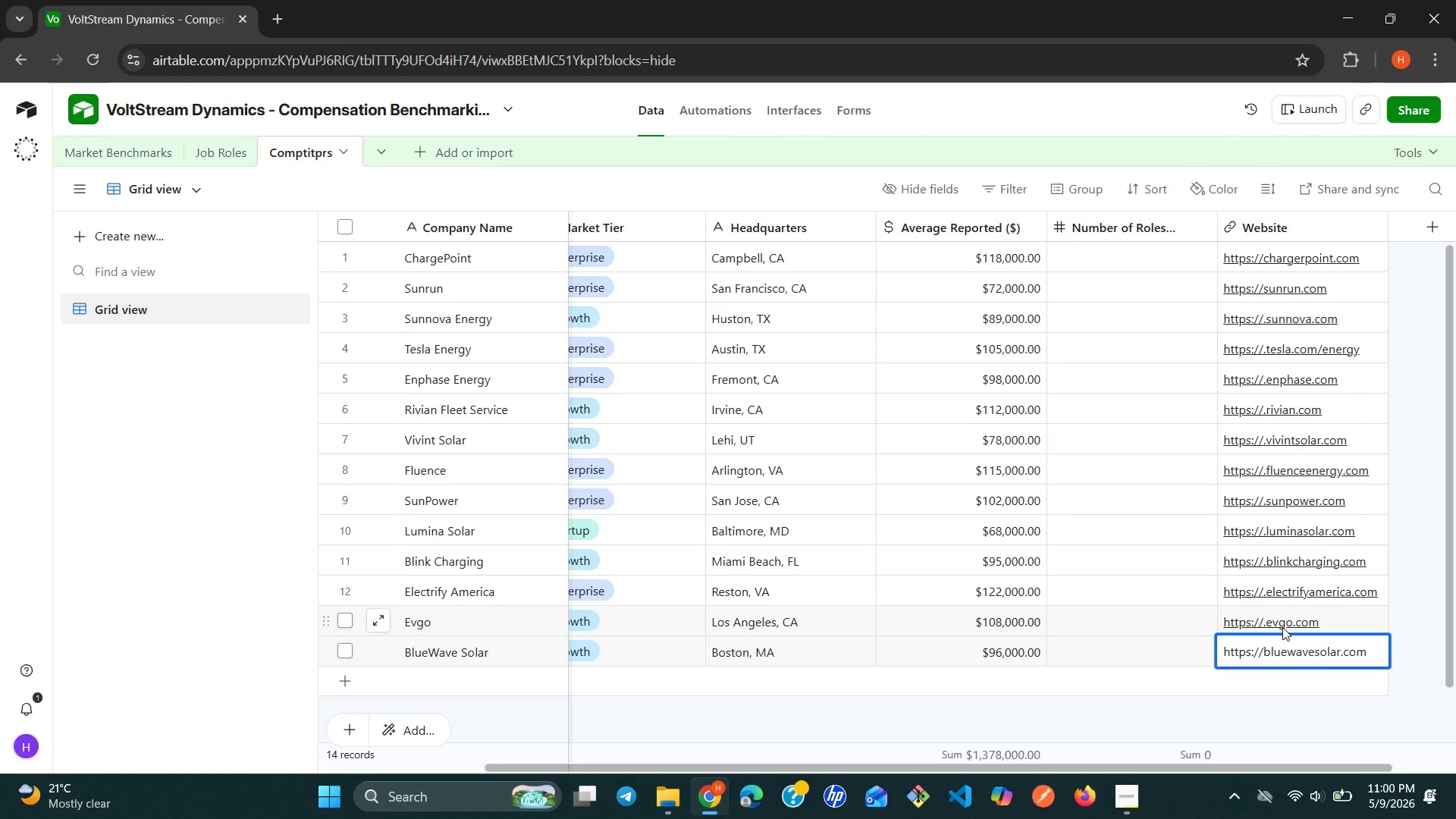 
left_click([1305, 717])
 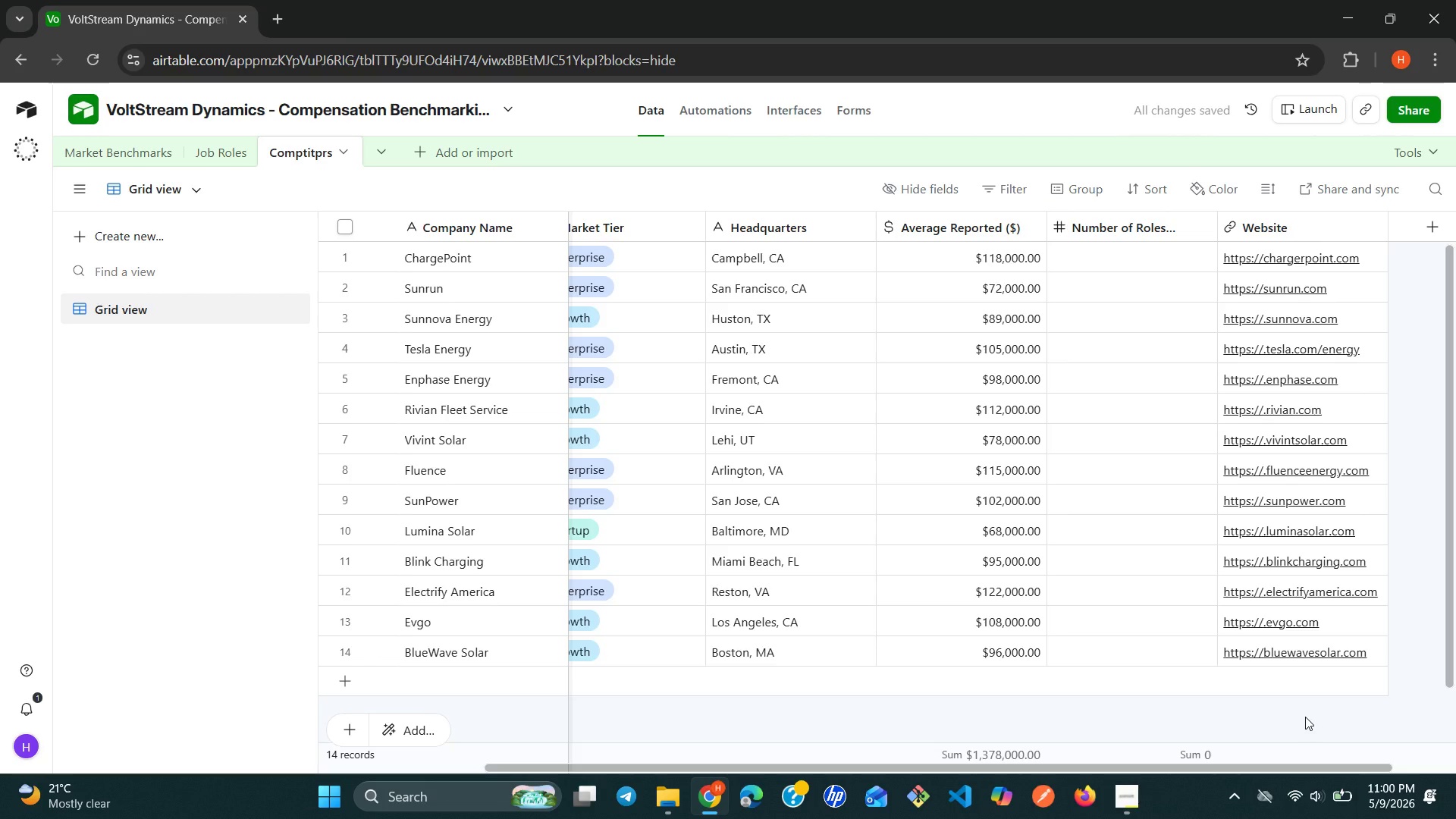 
wait(12.81)
 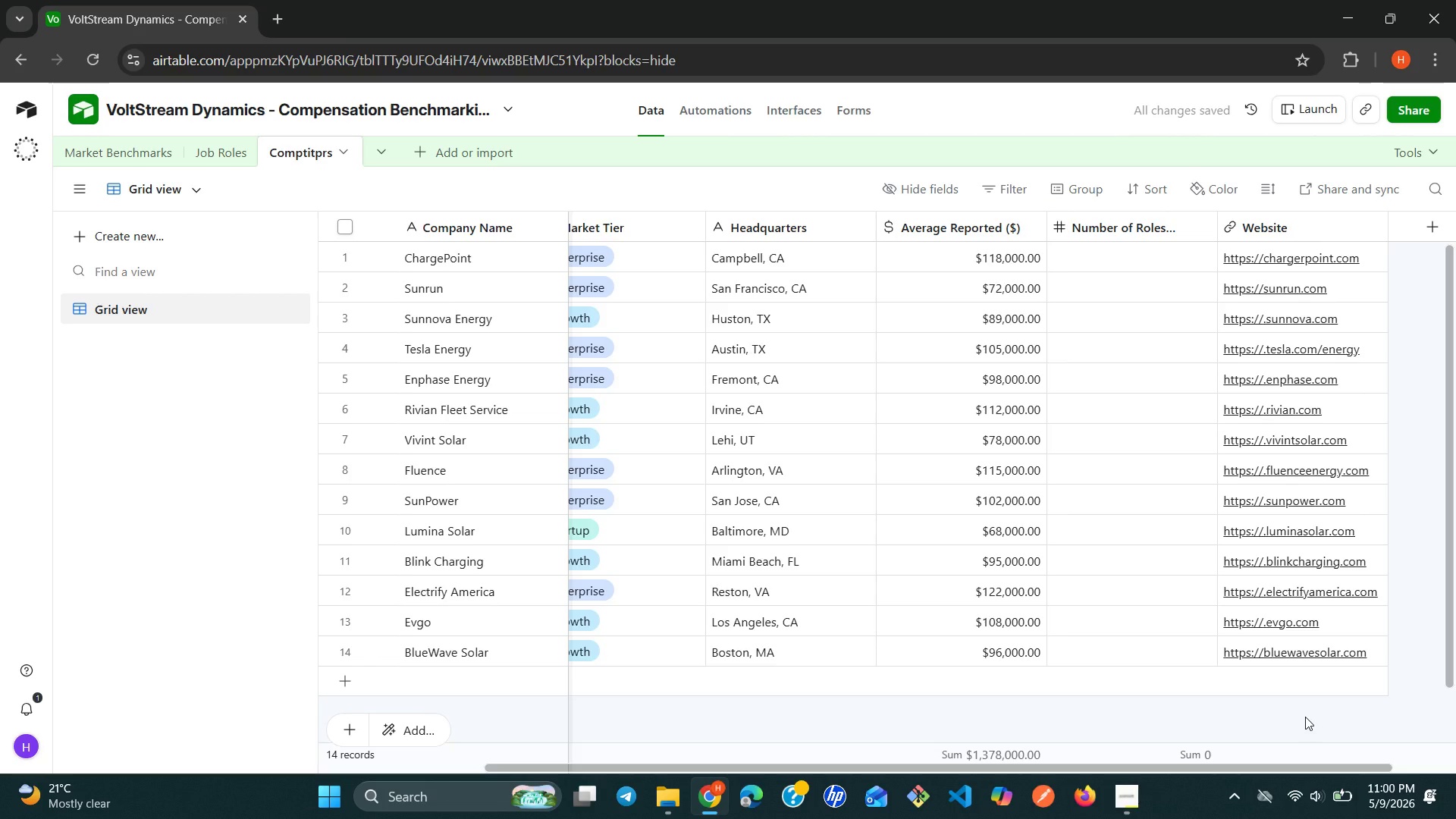 
left_click([121, 146])
 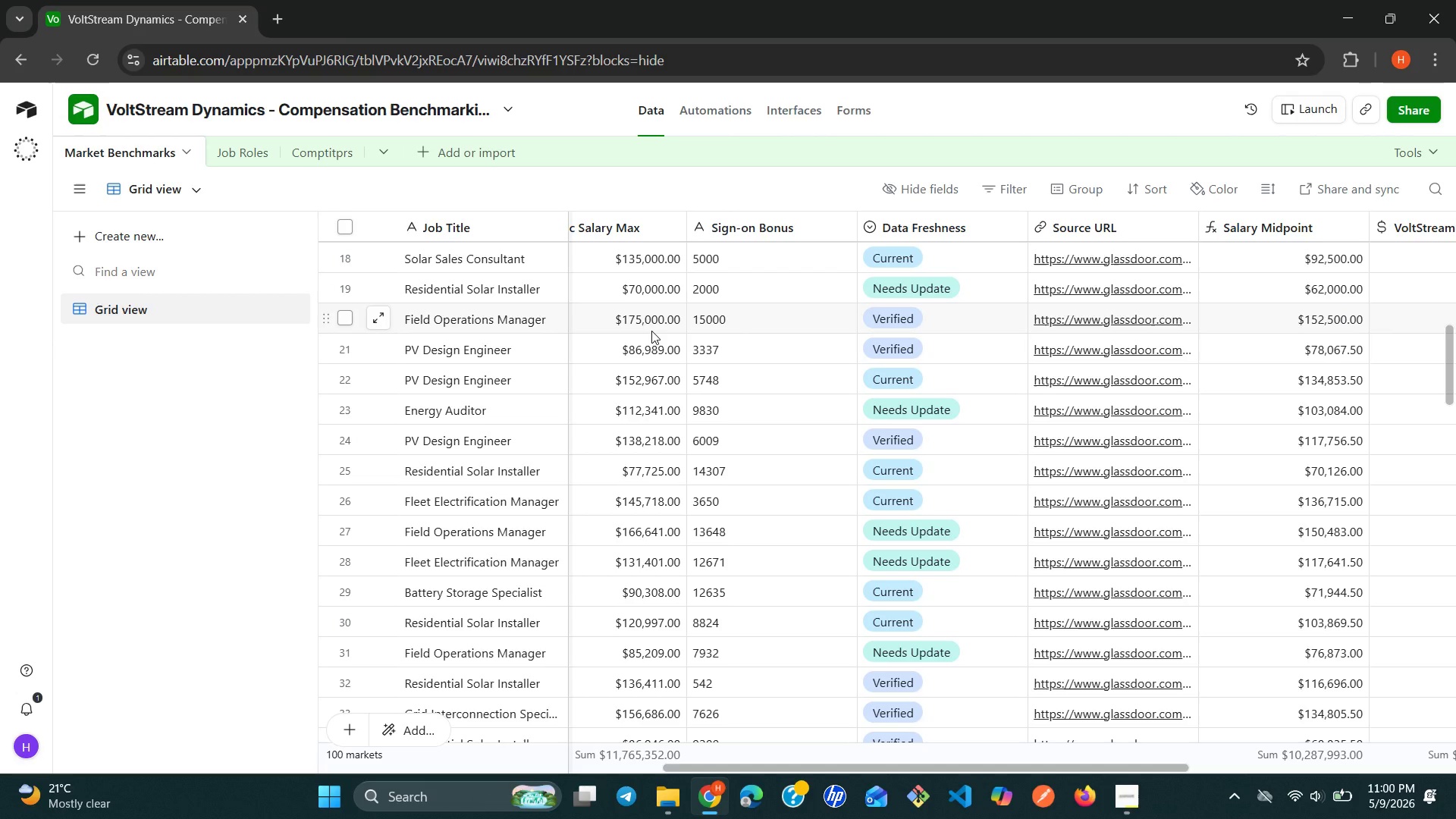 
wait(5.11)
 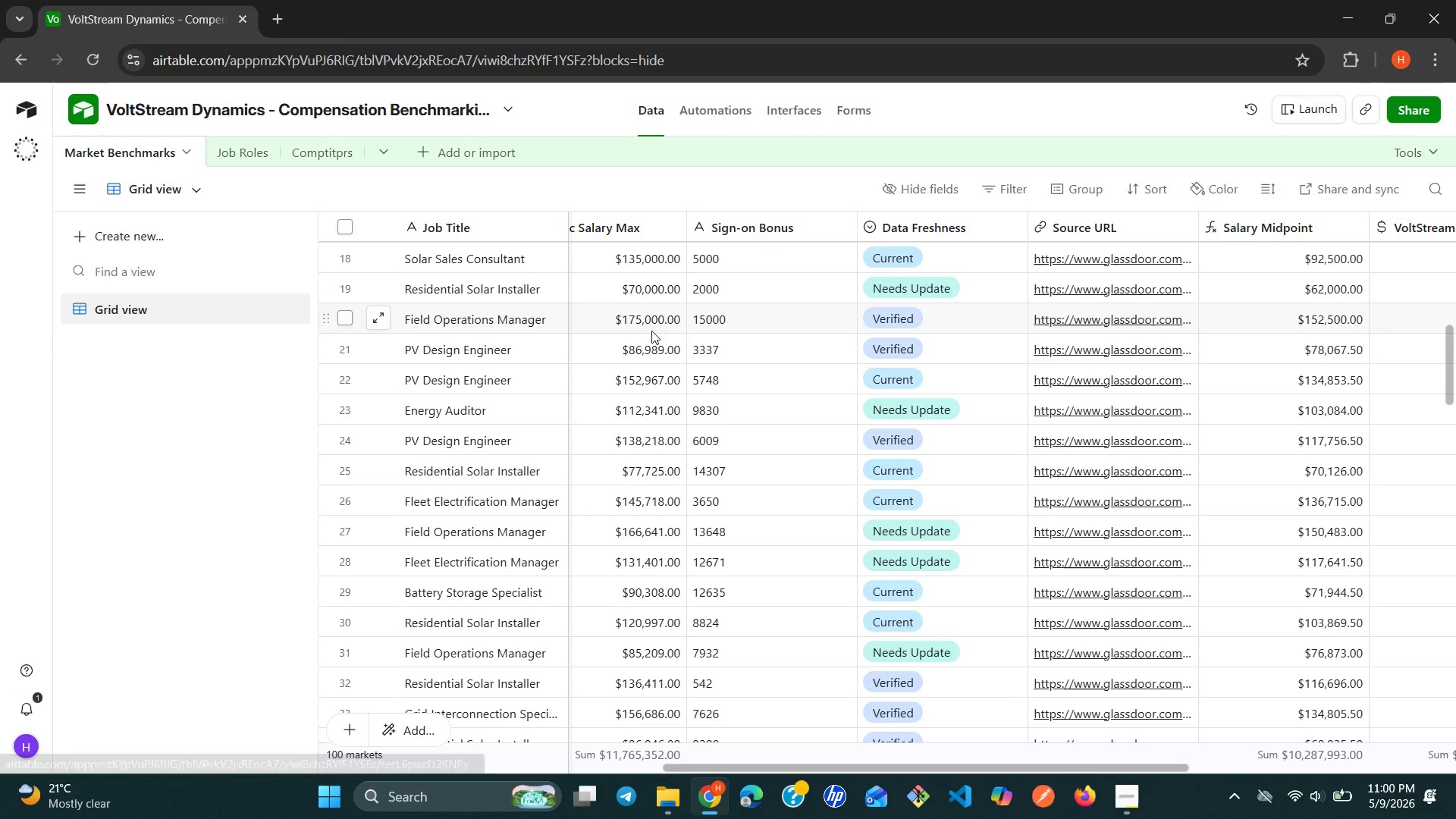 
mouse_move([898, 402])
 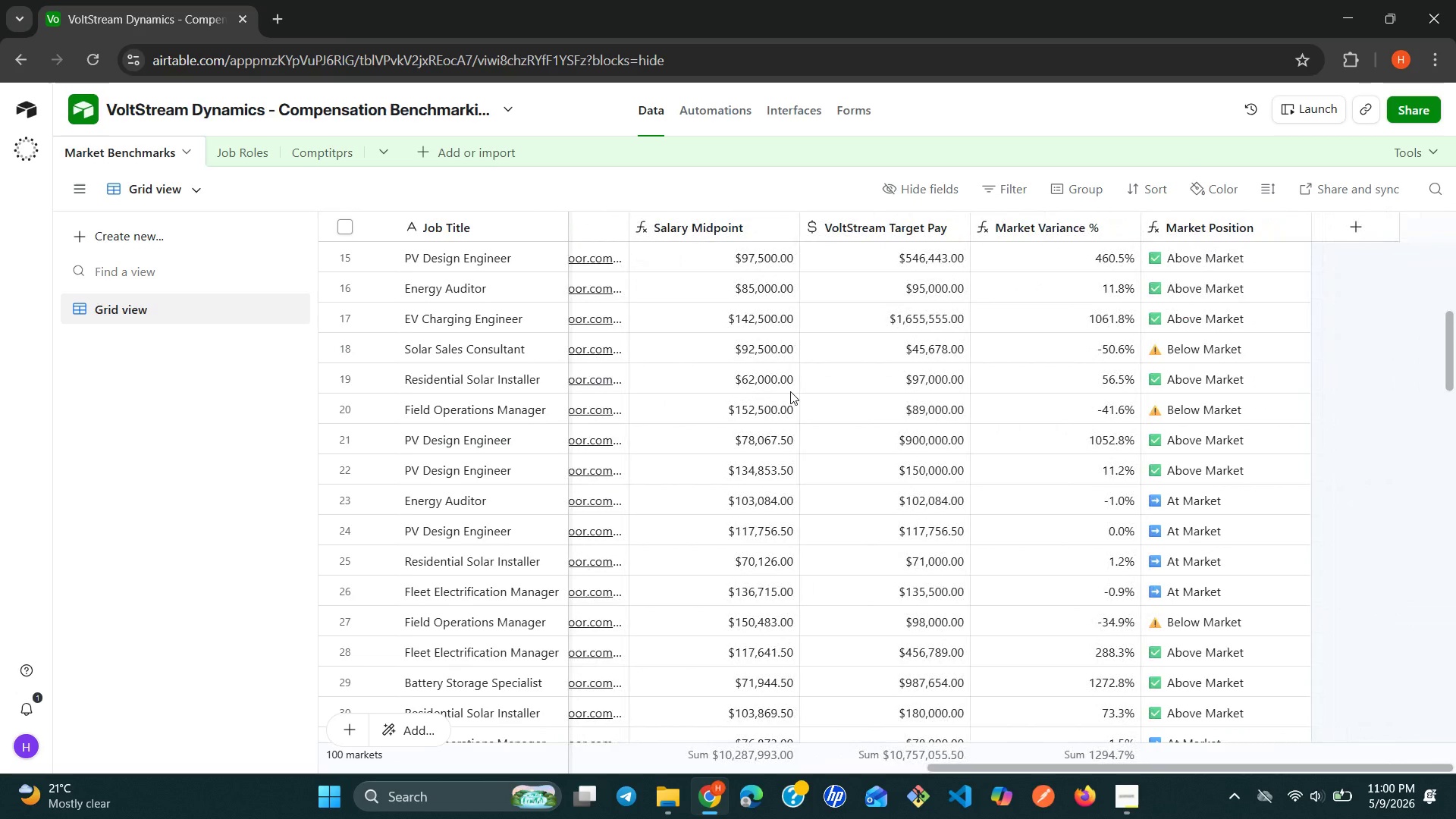 
wait(18.57)
 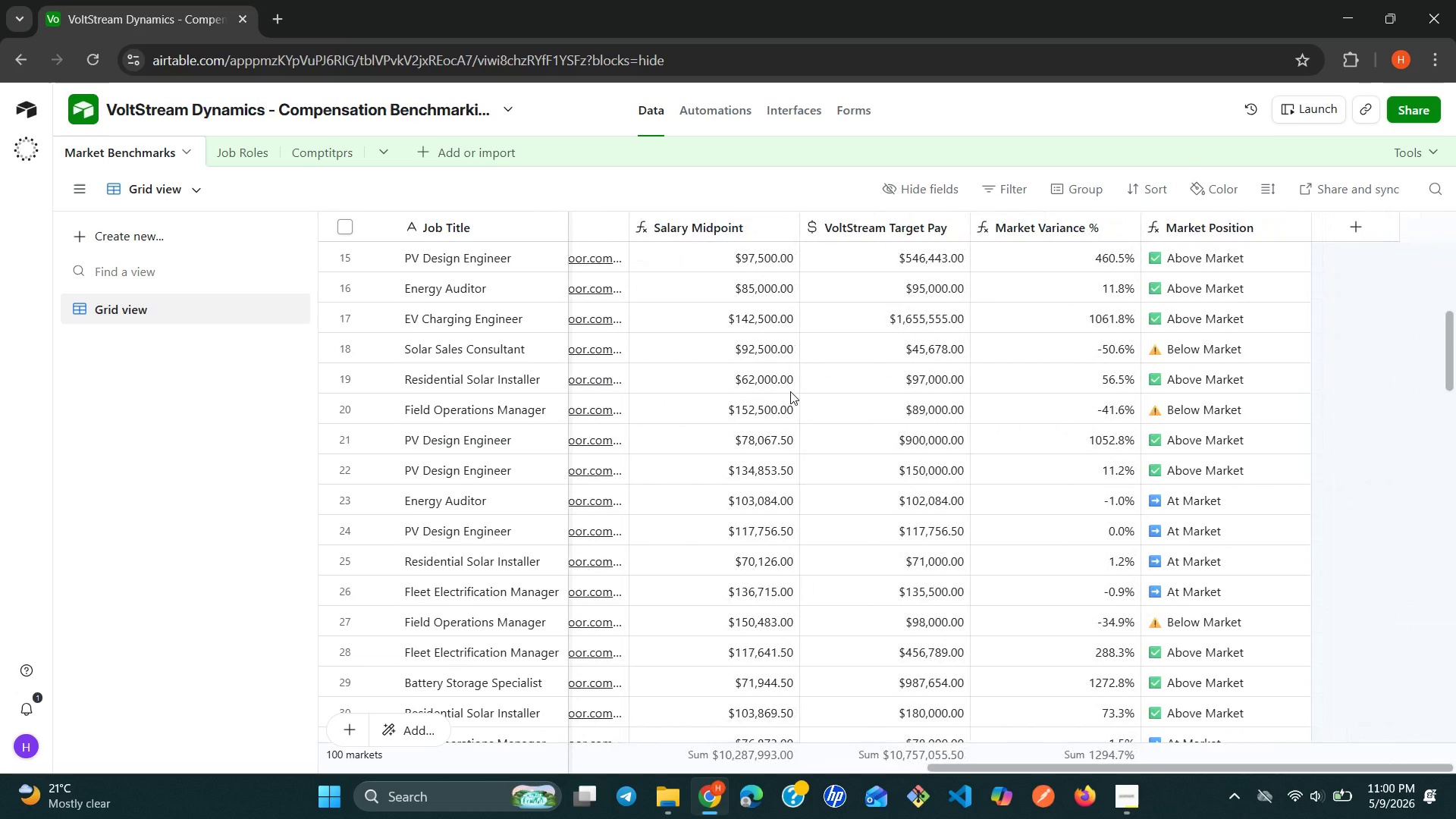 
left_click([234, 162])
 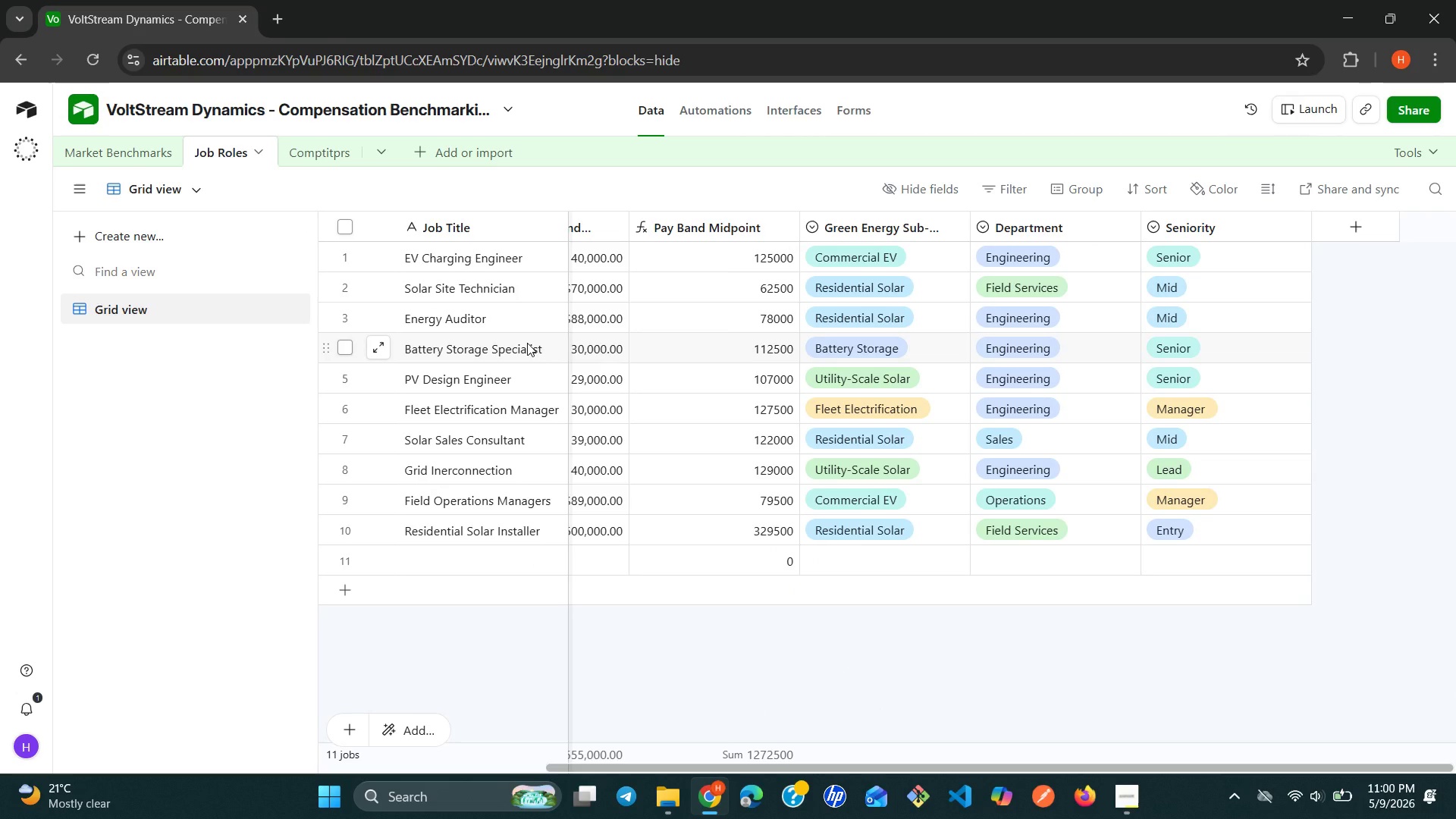 
wait(10.58)
 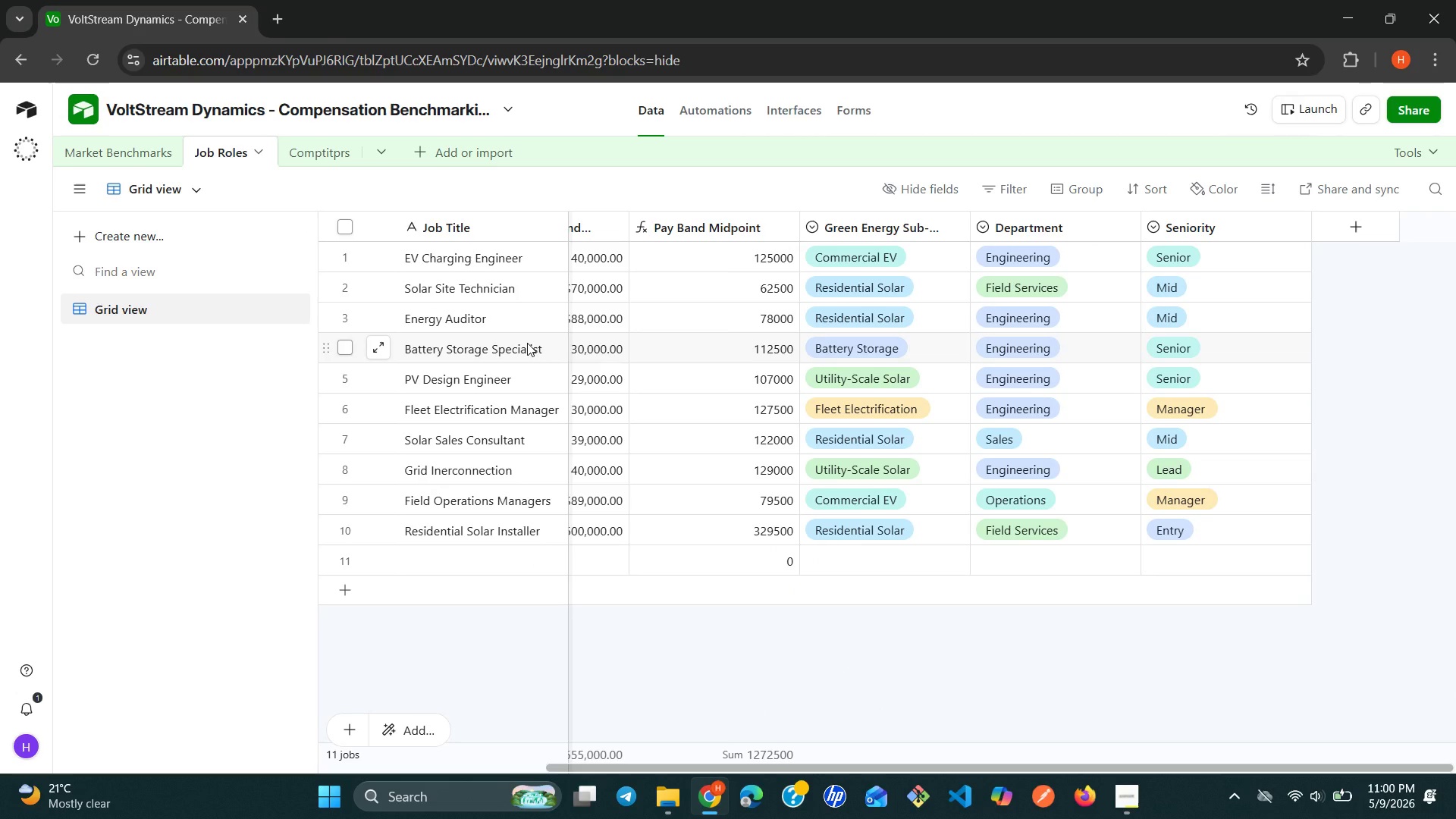 
left_click([149, 151])
 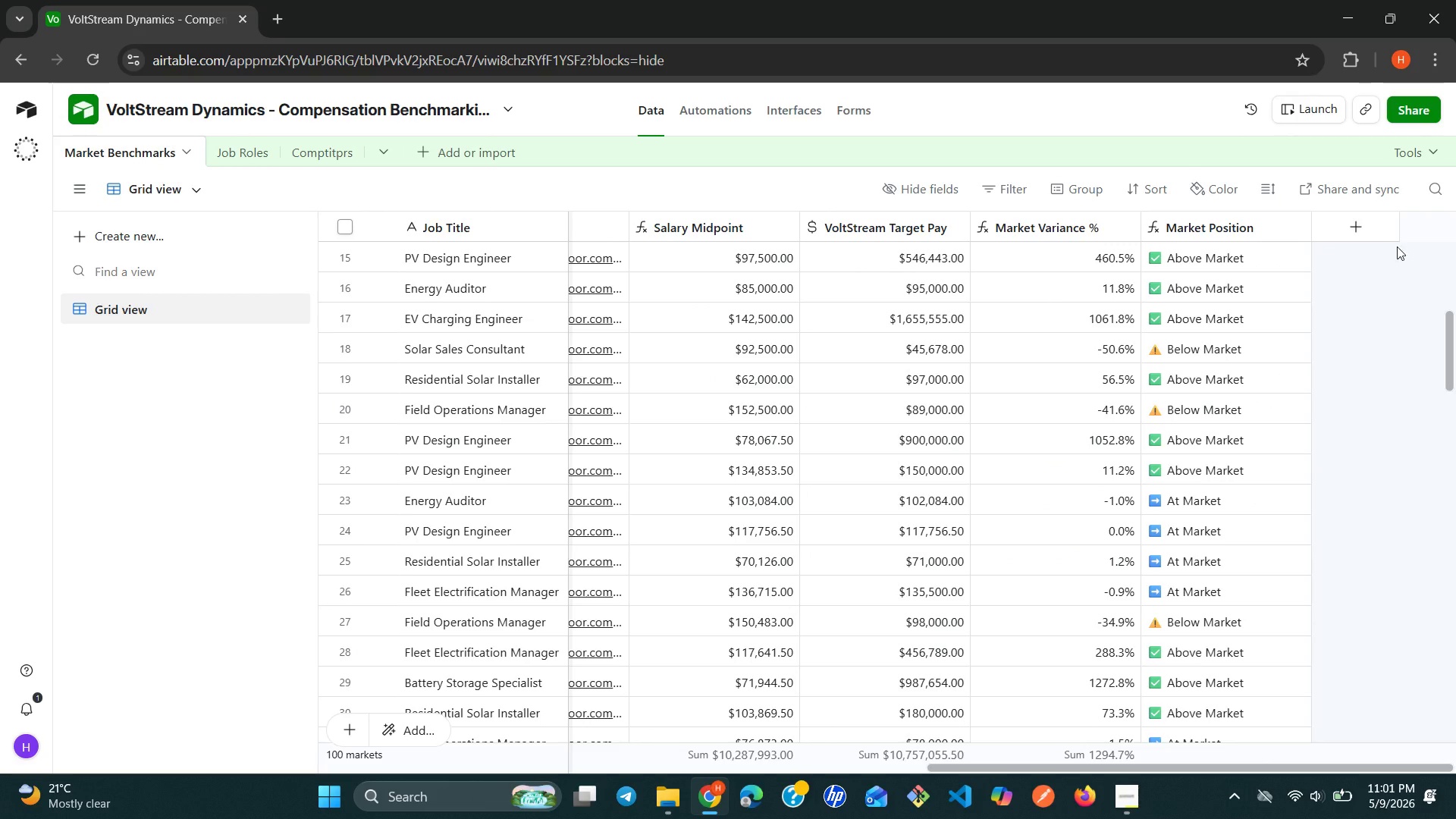 
left_click([1369, 219])
 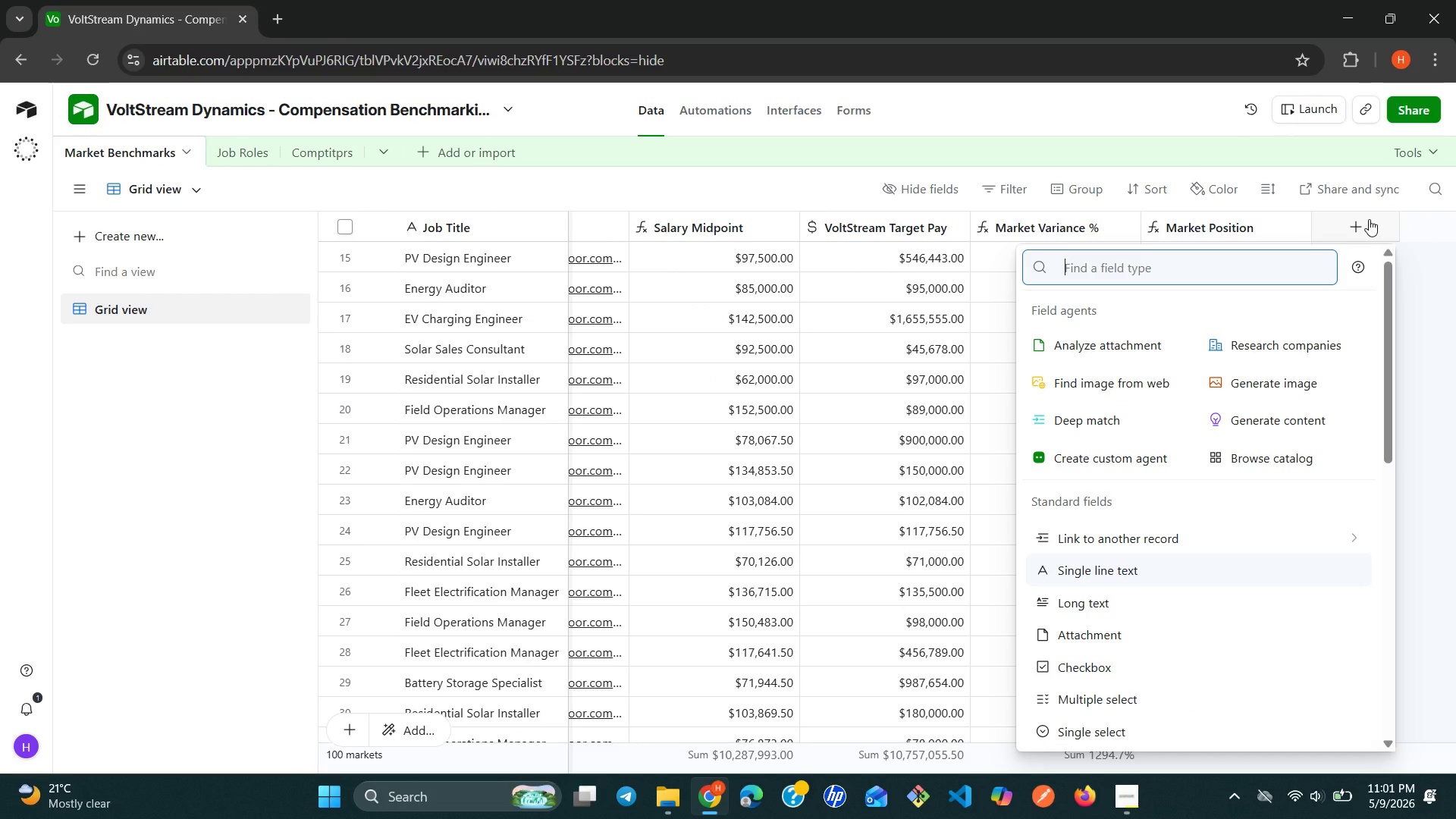 
wait(7.59)
 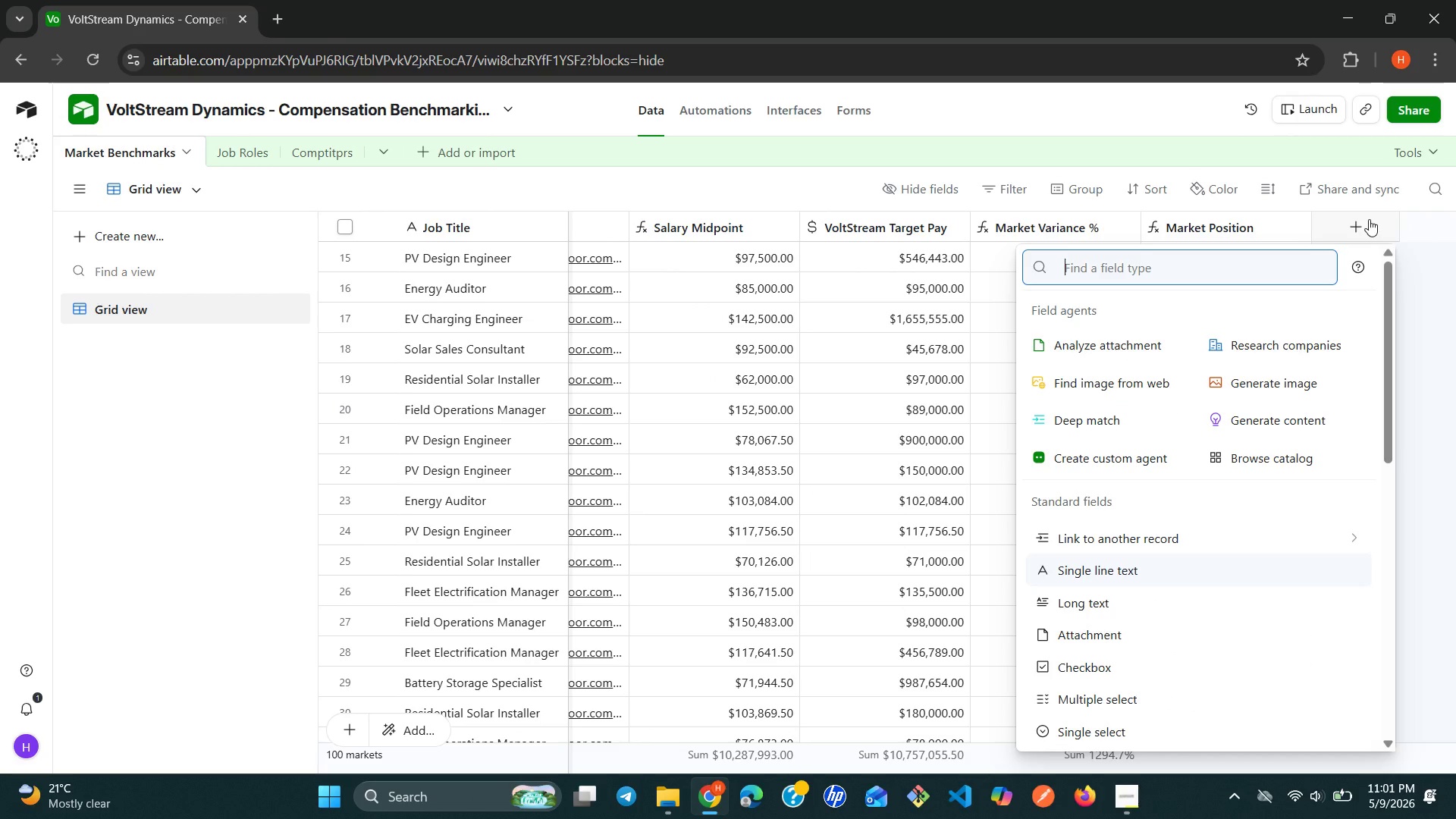 
type(lin)
 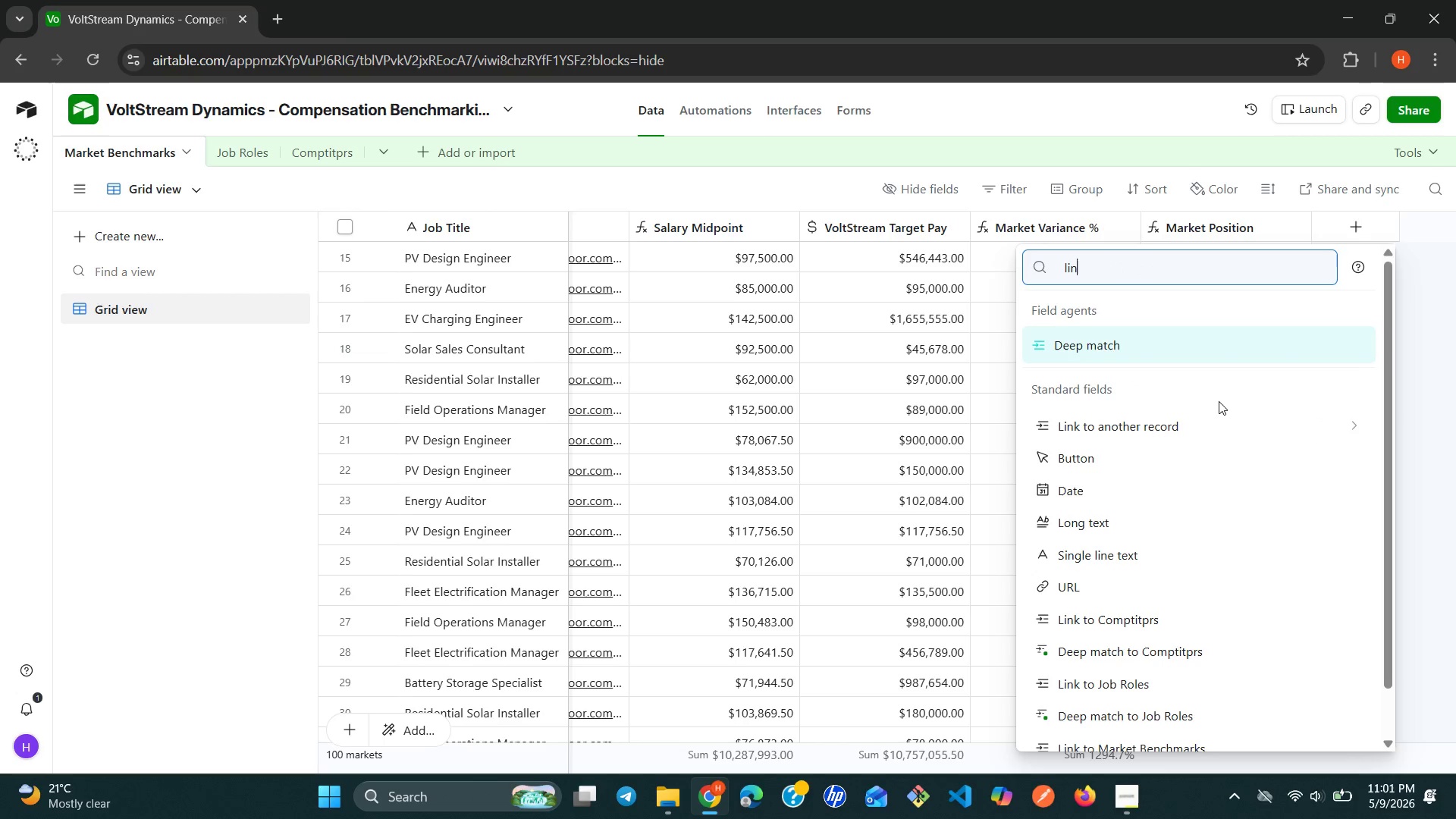 
left_click([1205, 417])
 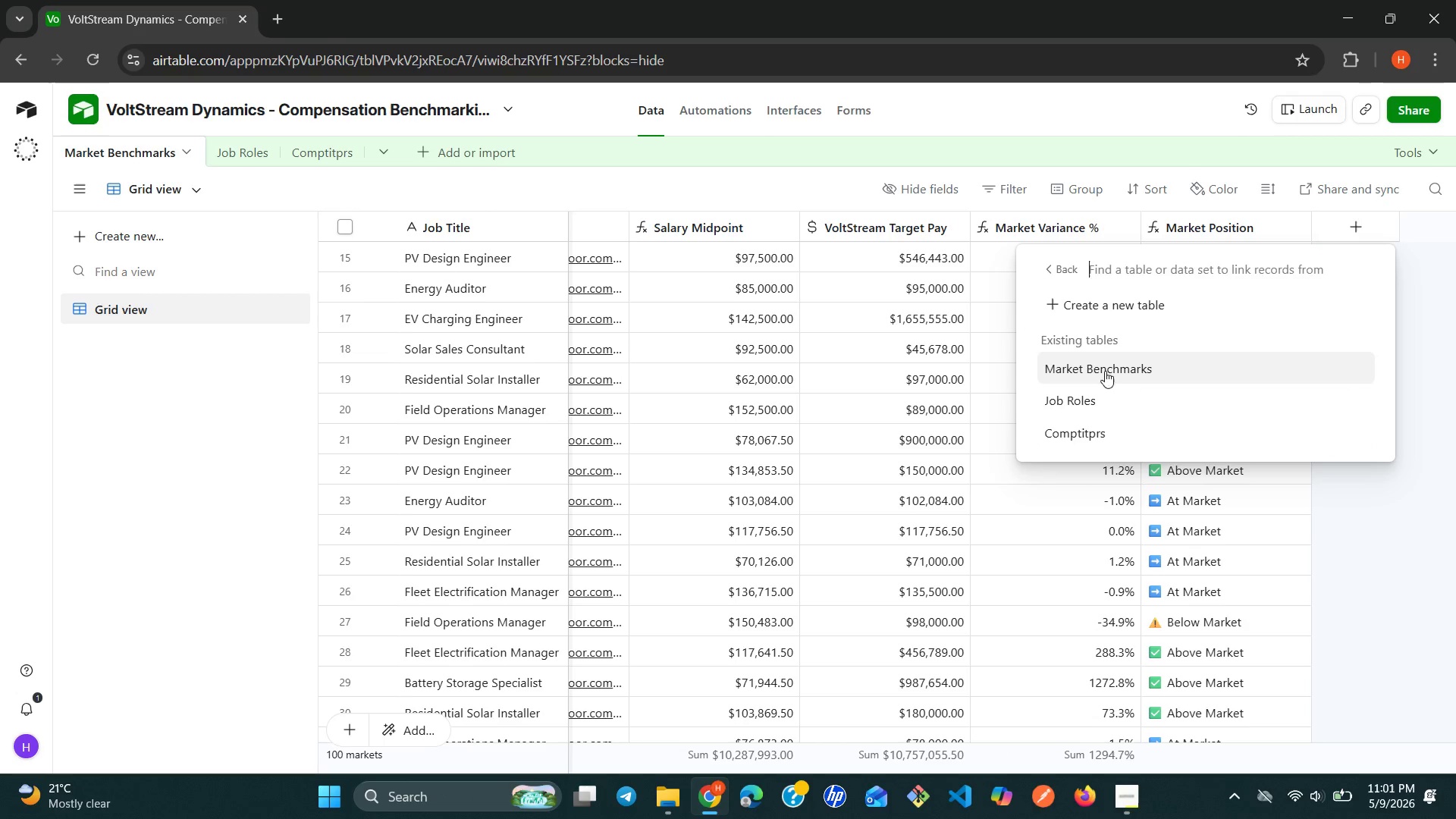 
left_click([1088, 394])
 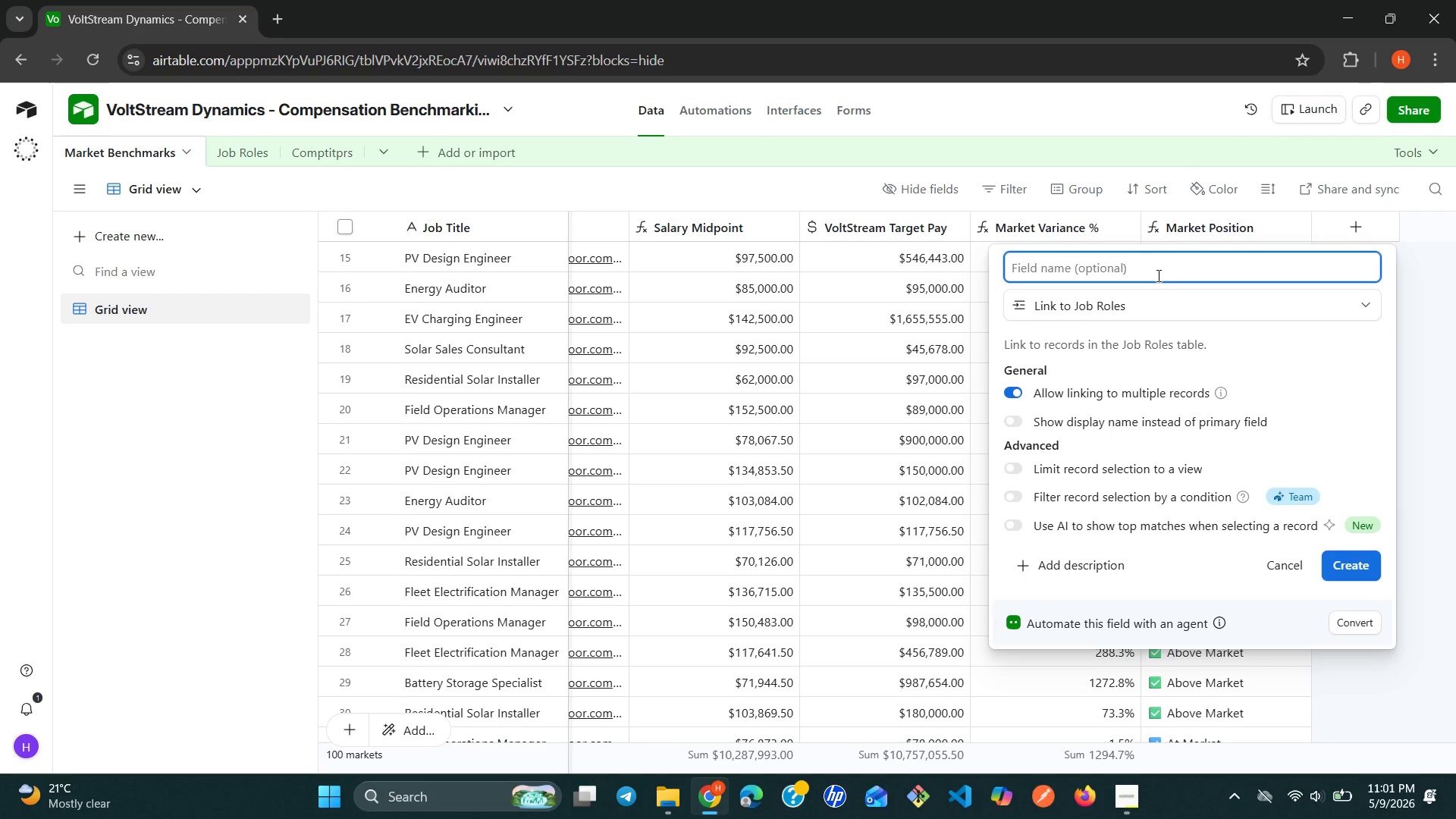 
type(Job Role()
key(Backspace)
type( (linked))
 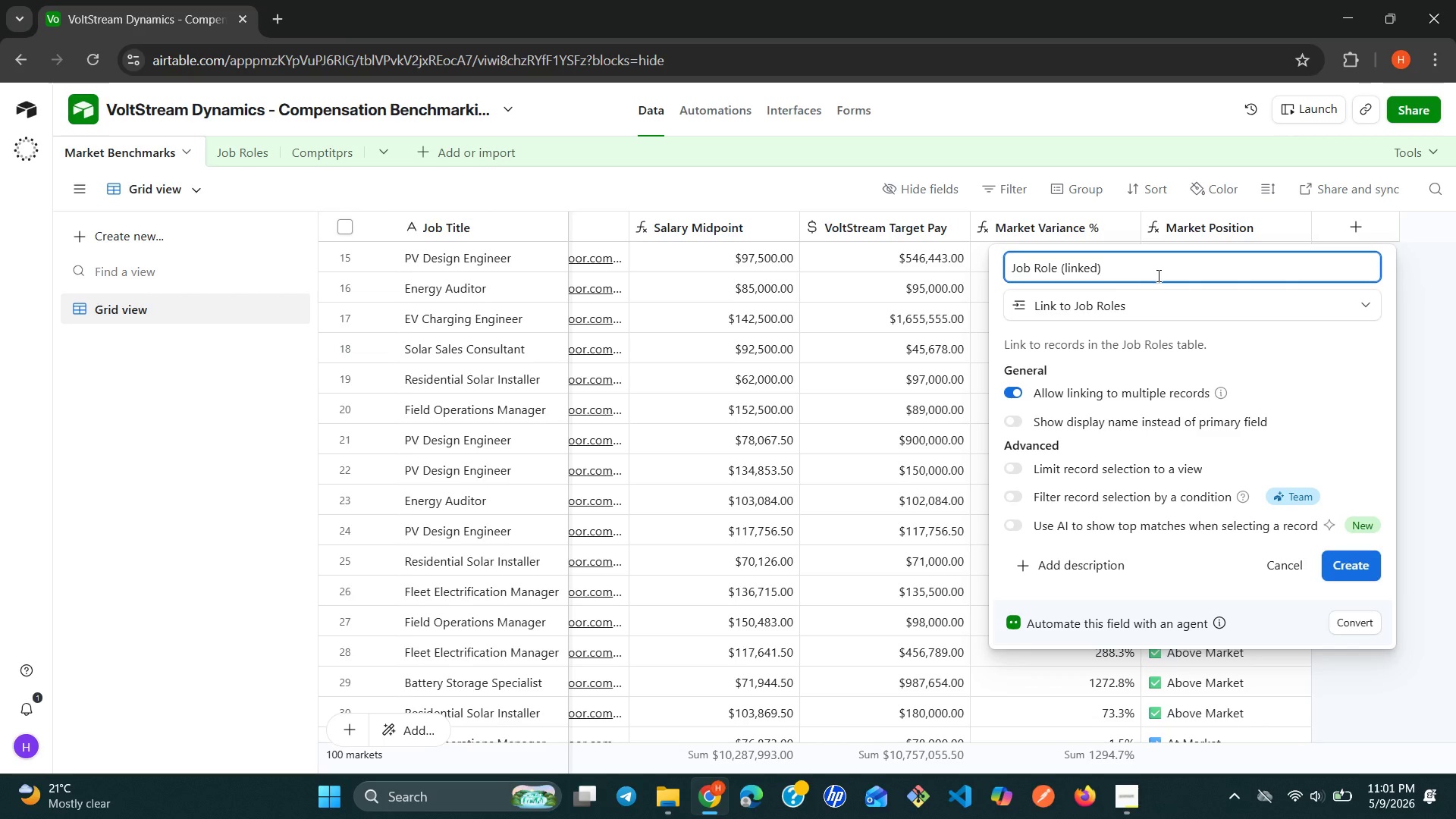 
left_click([1238, 297])
 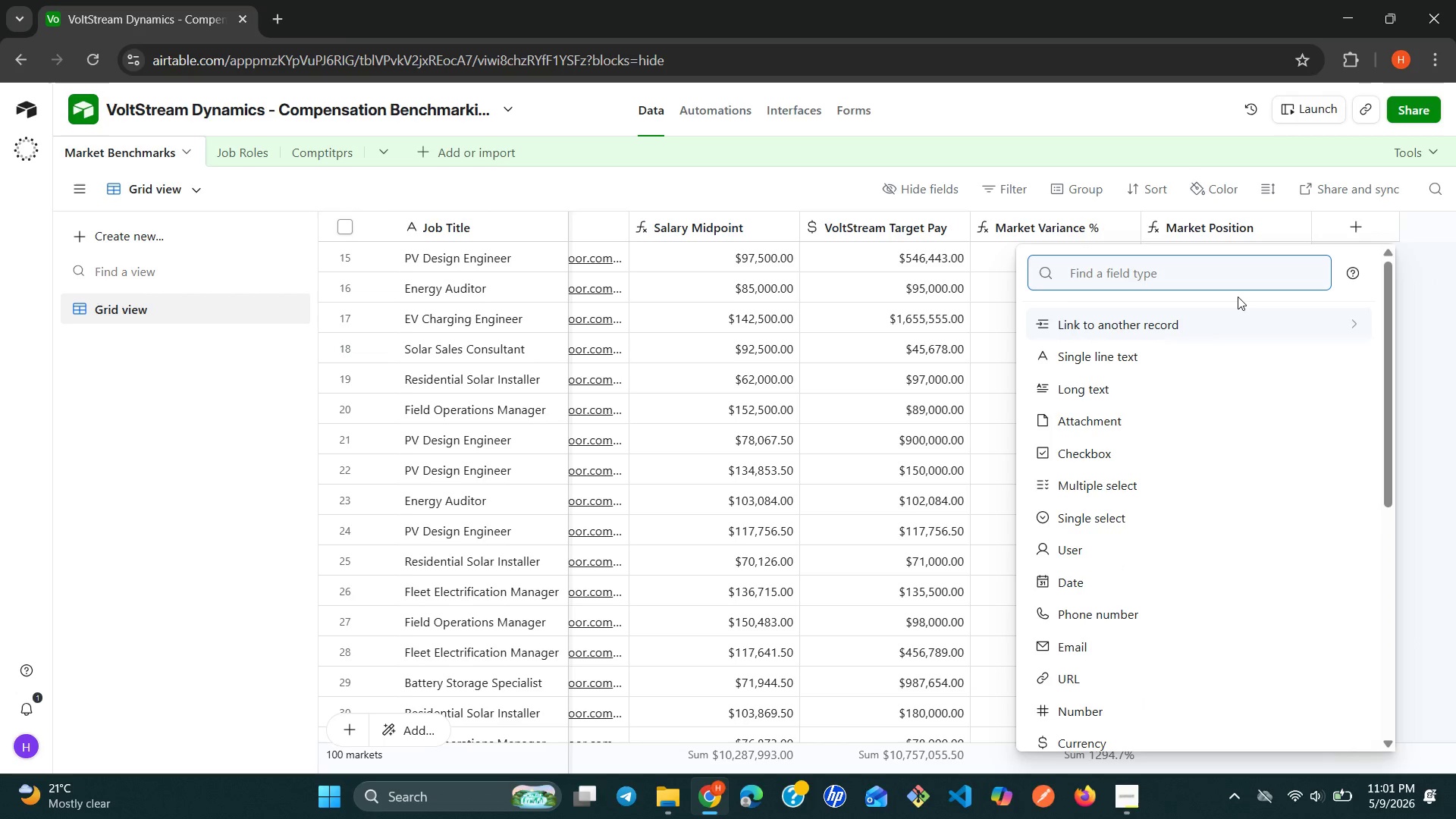 
wait(6.61)
 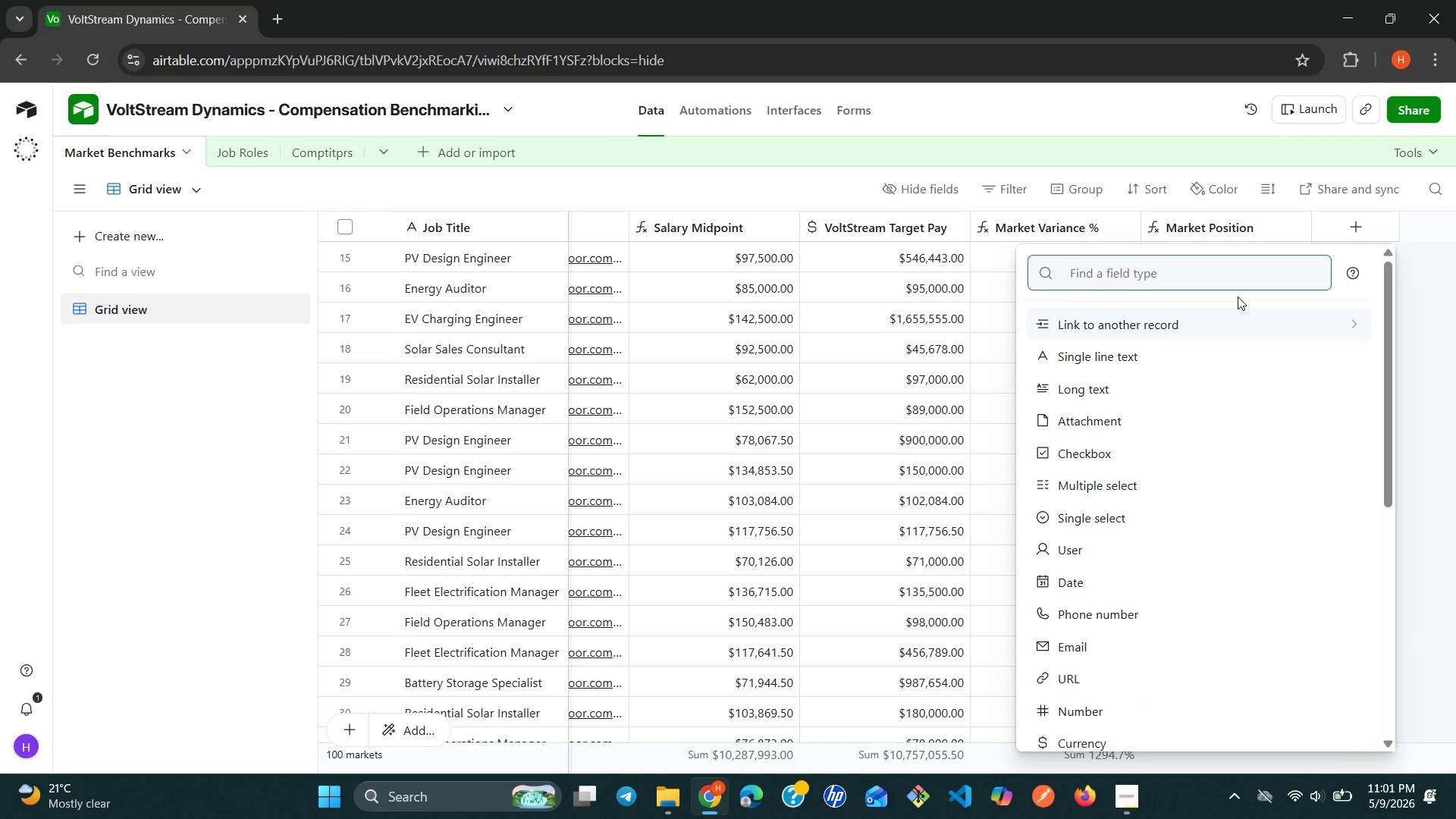 
left_click([1269, 315])
 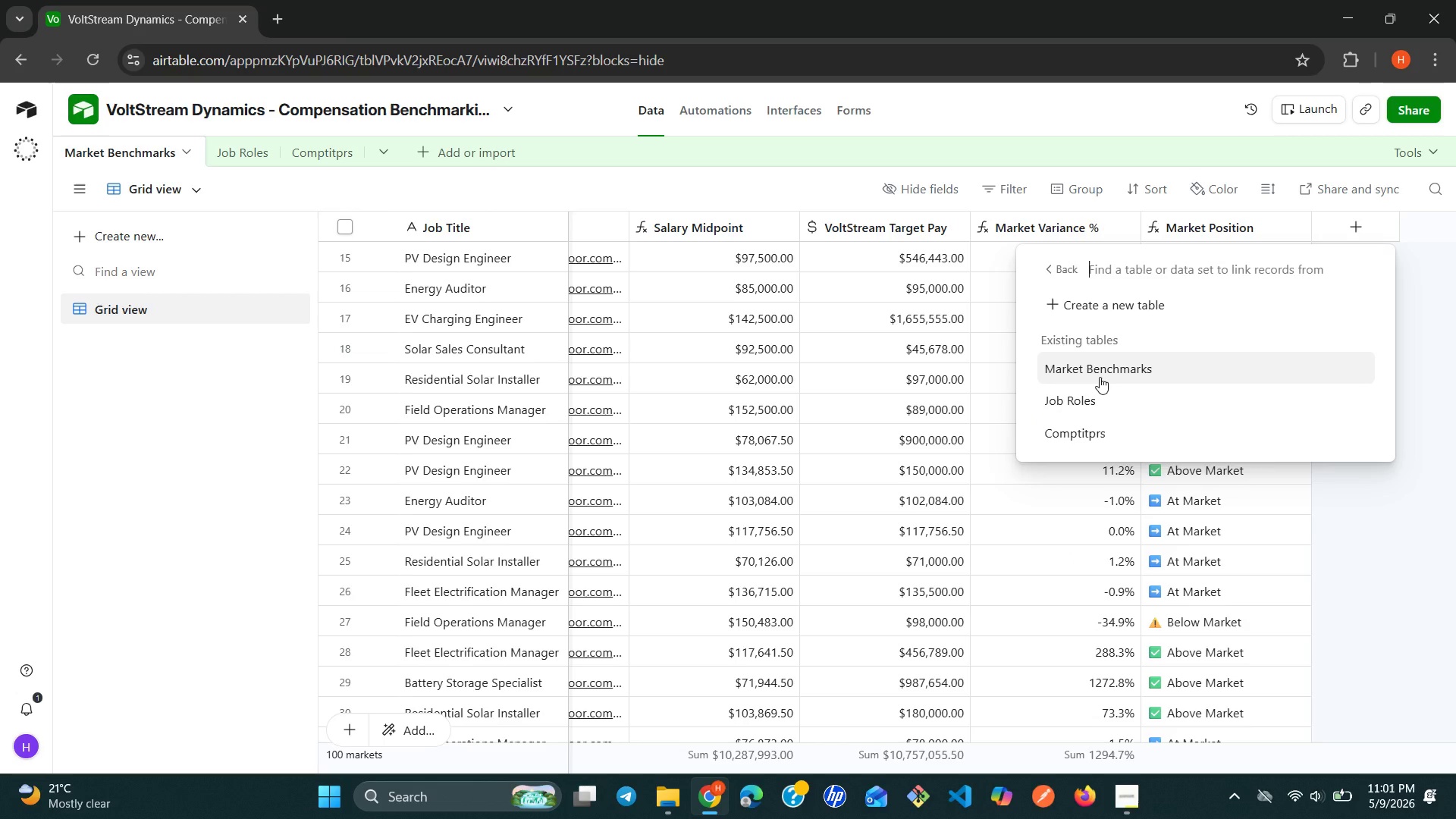 
wait(7.34)
 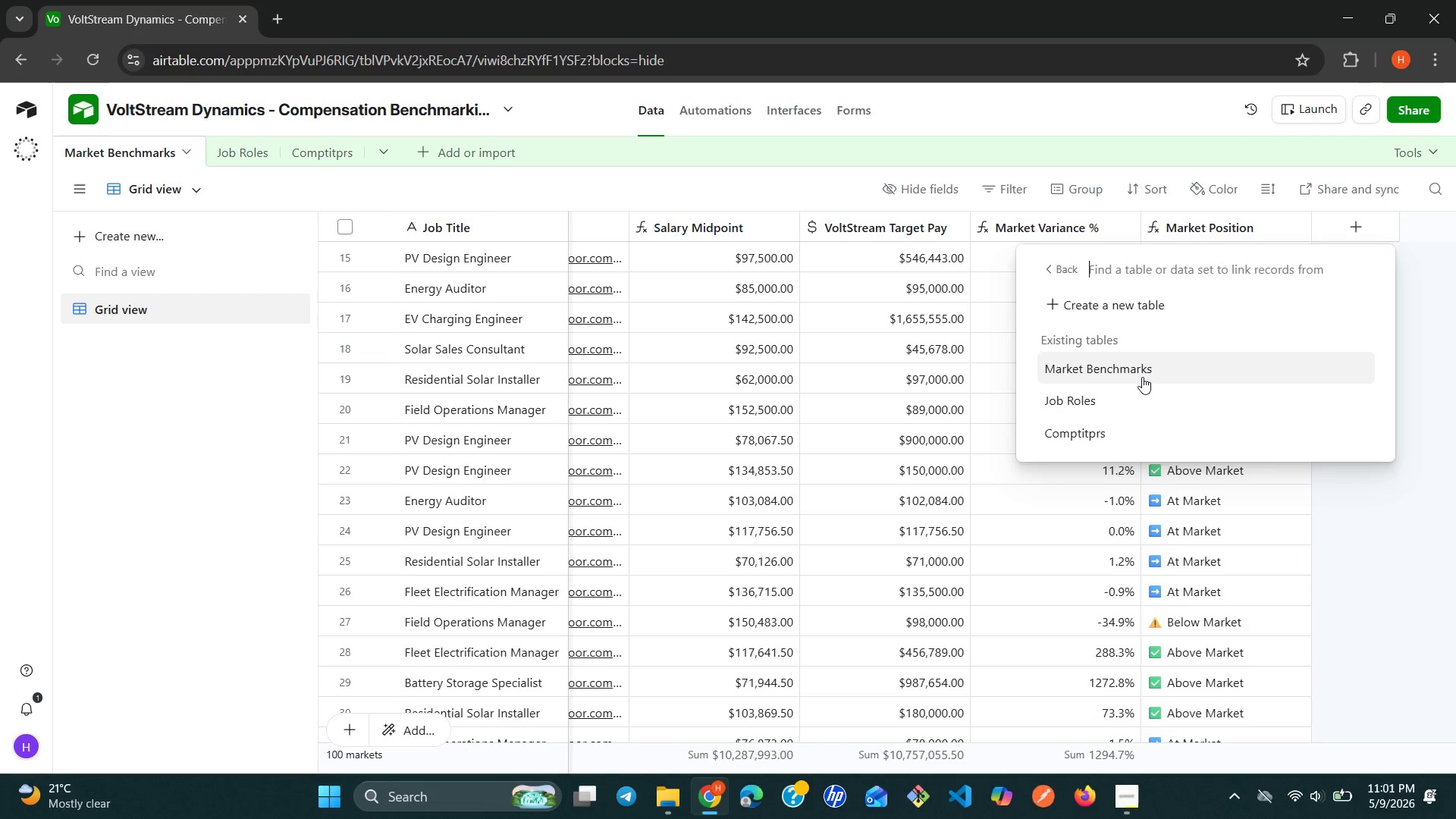 
left_click([1053, 266])
 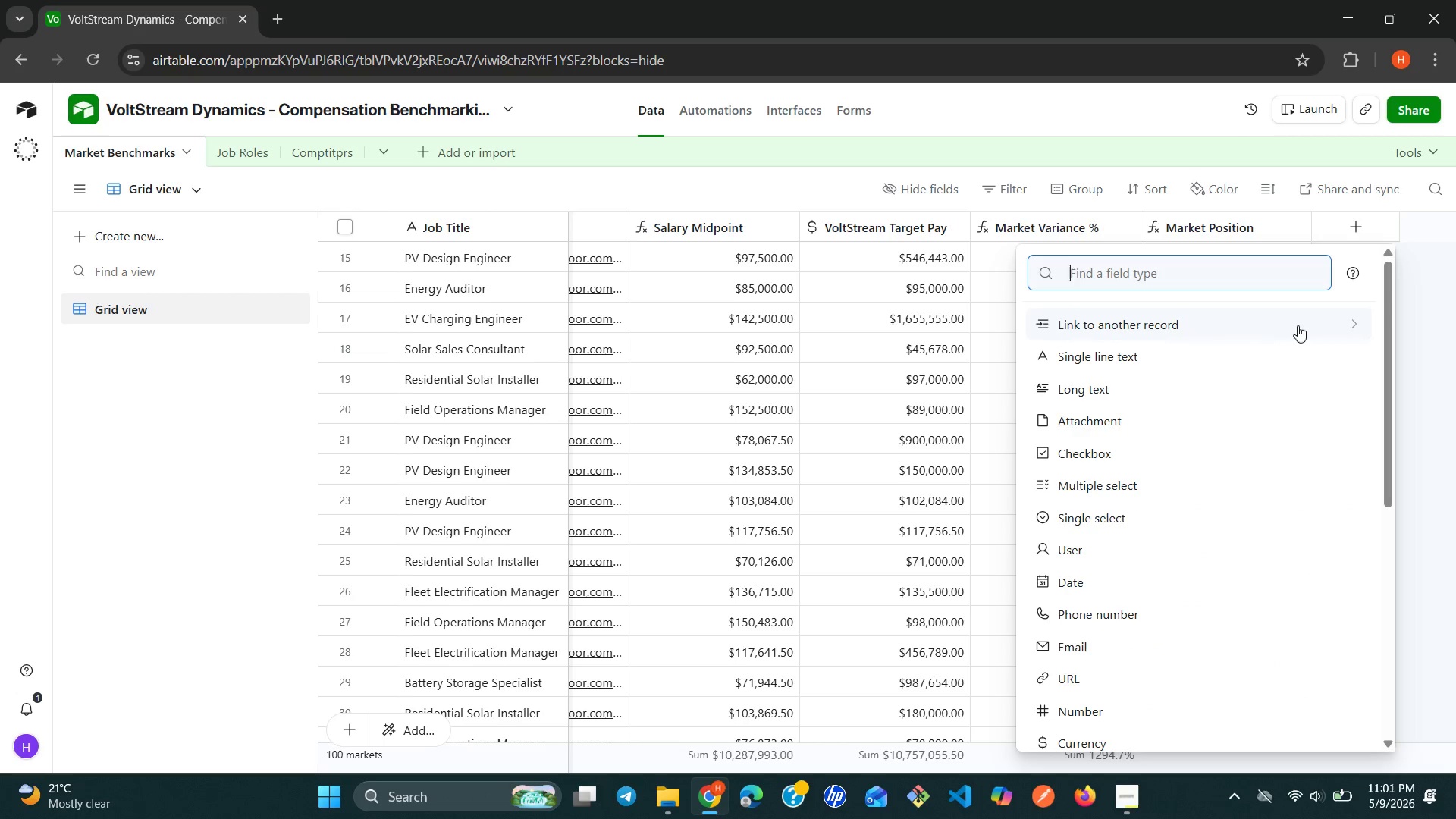 
left_click([1311, 324])
 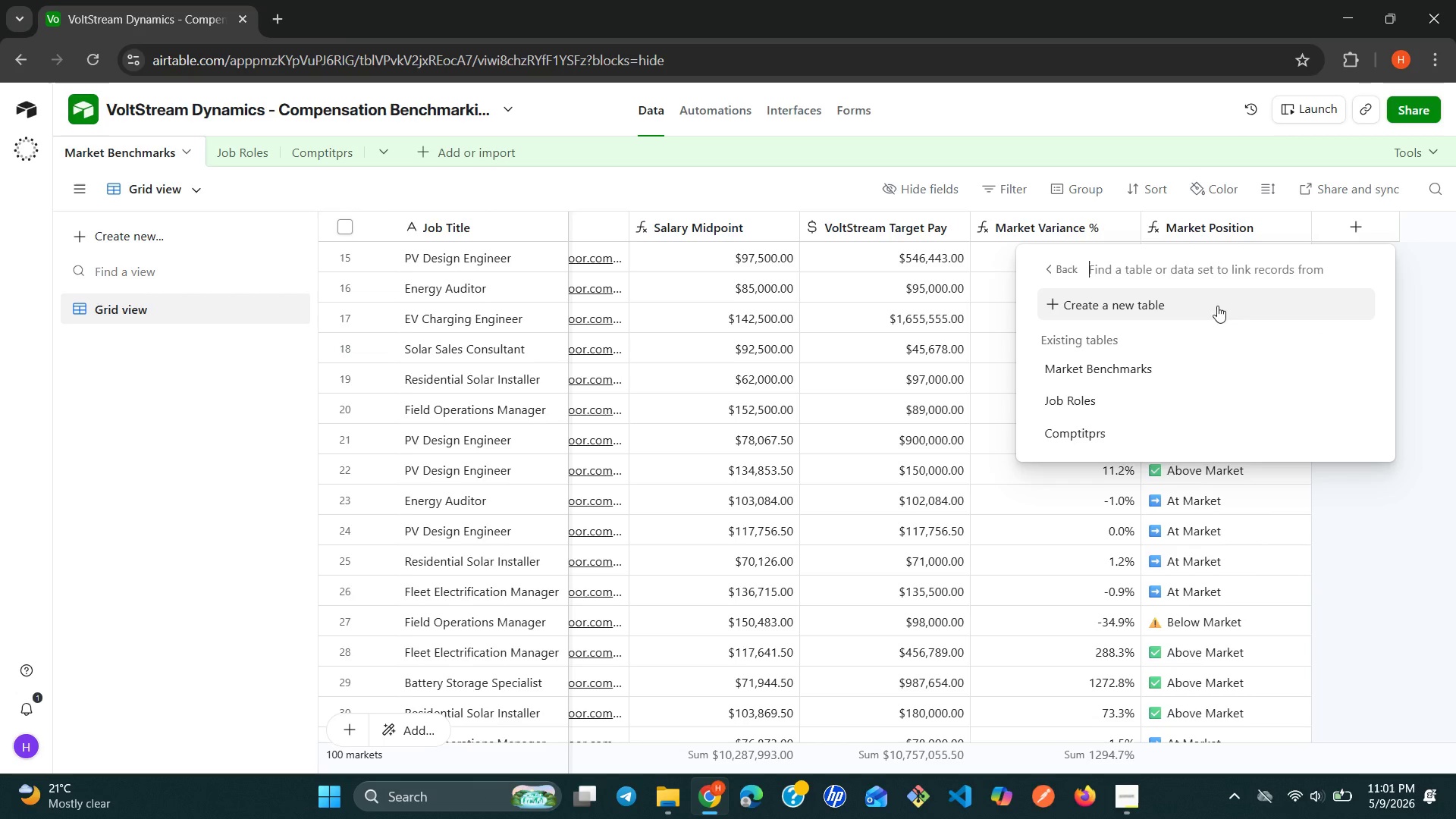 
left_click([1051, 263])
 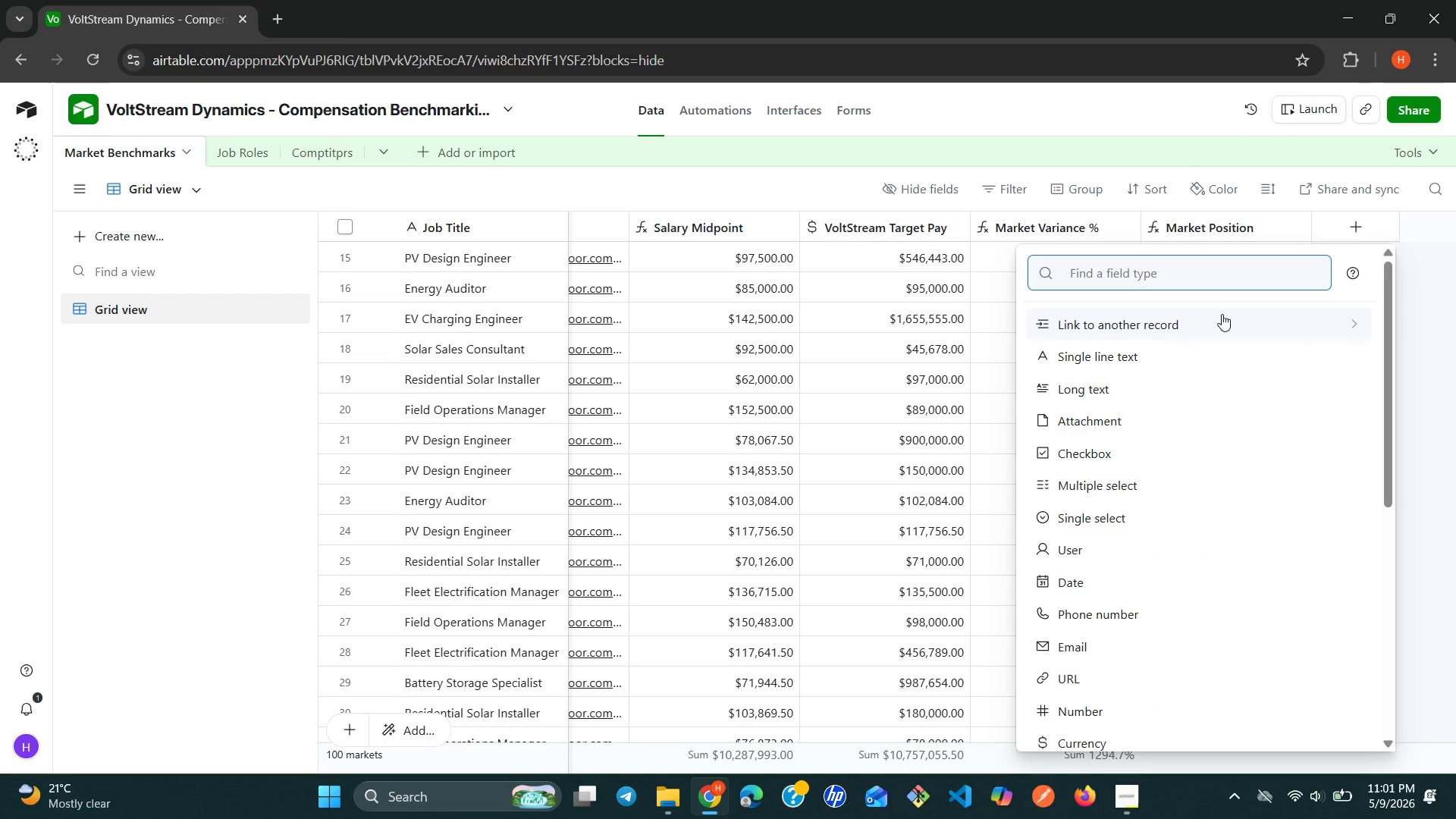 
left_click([1257, 316])
 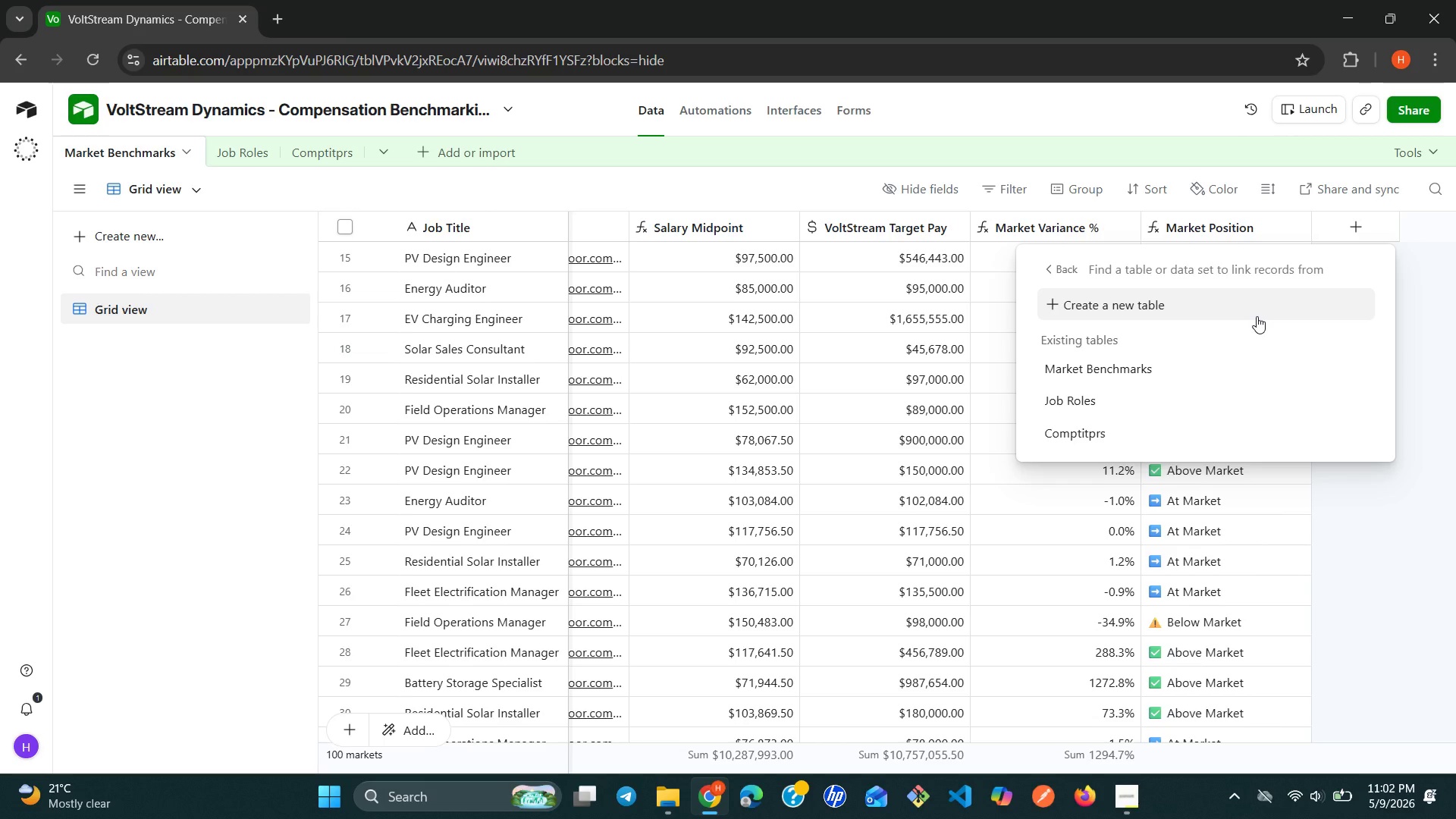 
wait(11.0)
 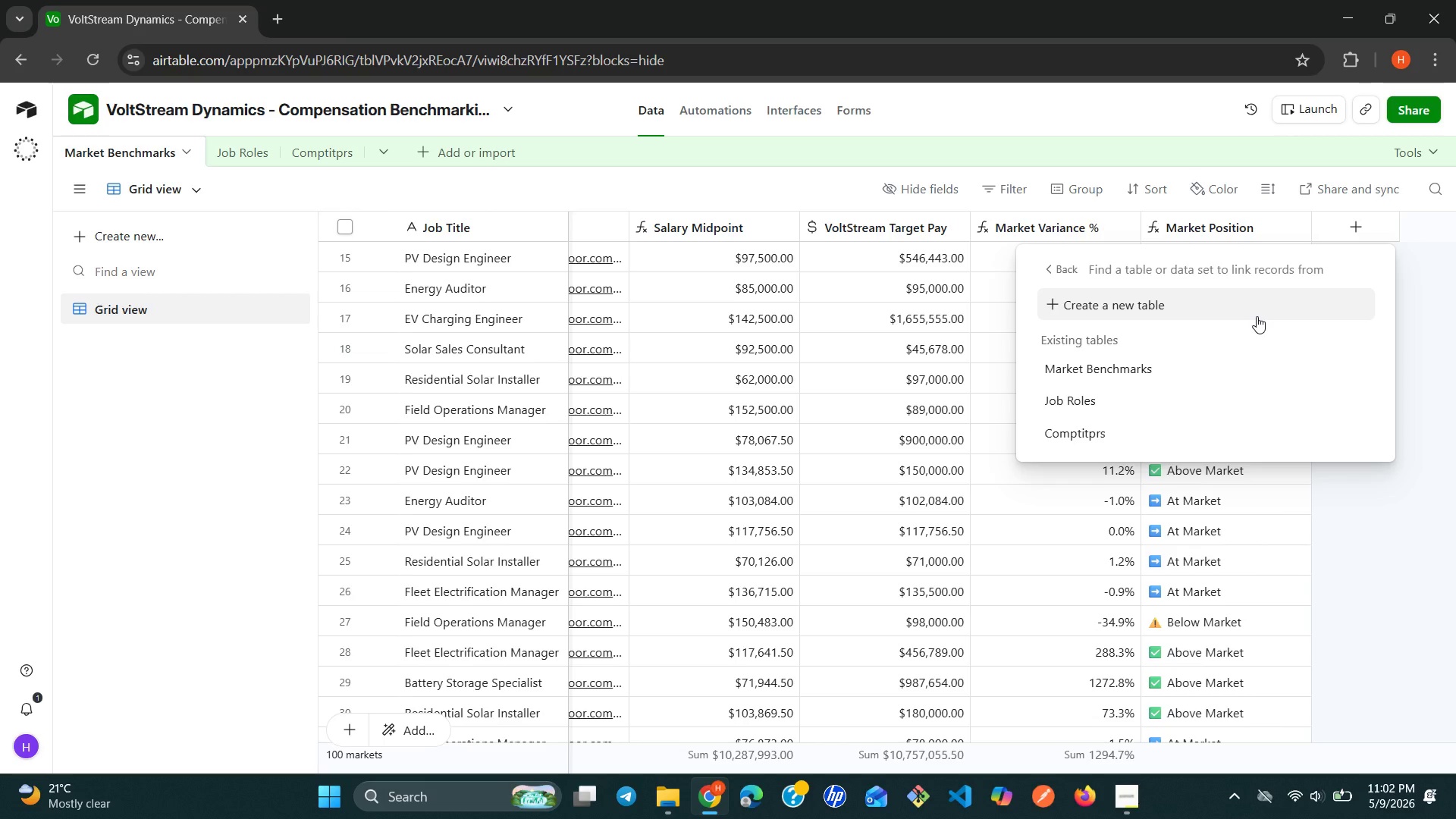 
left_click([1105, 411])
 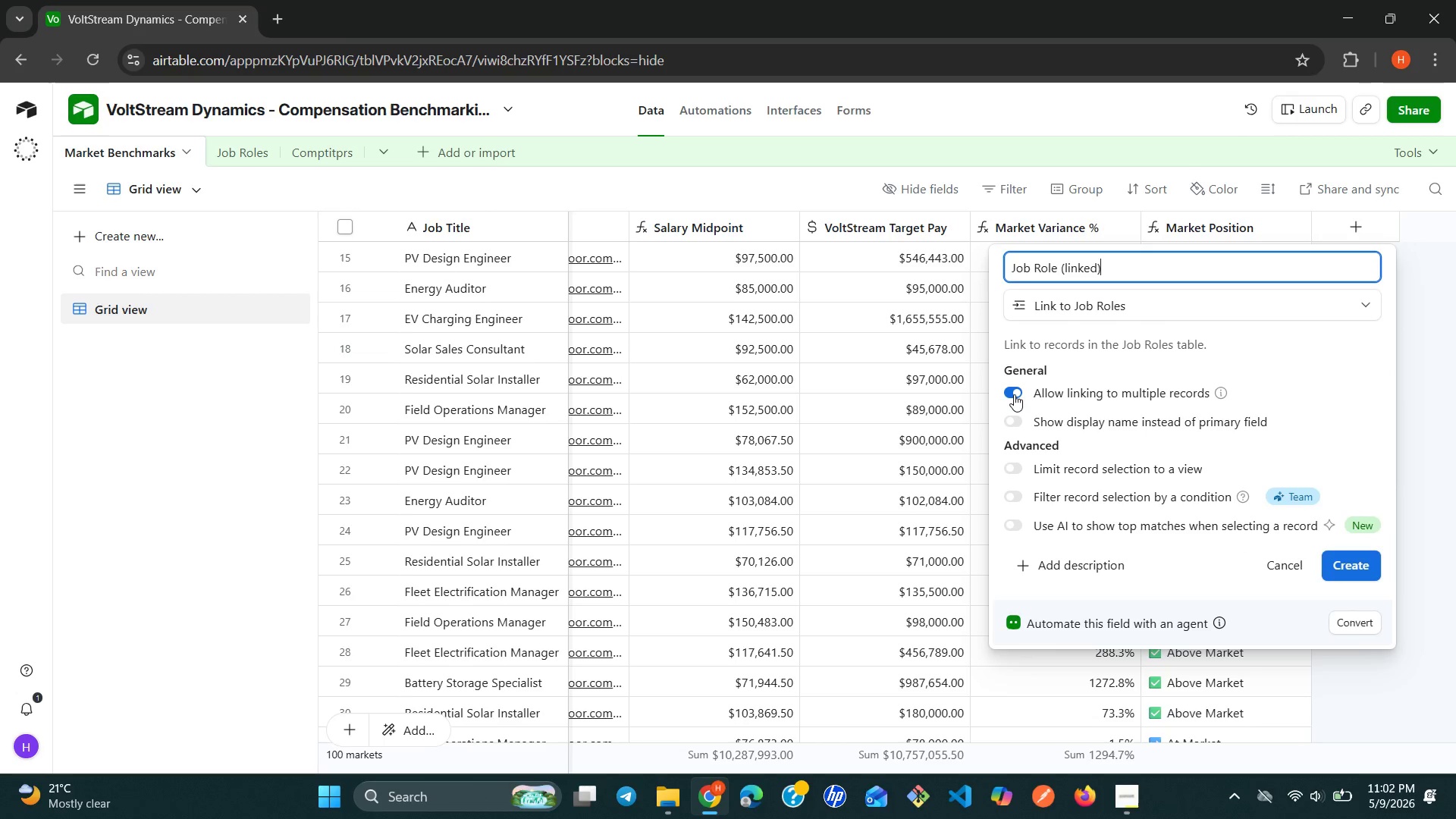 
left_click([1014, 394])
 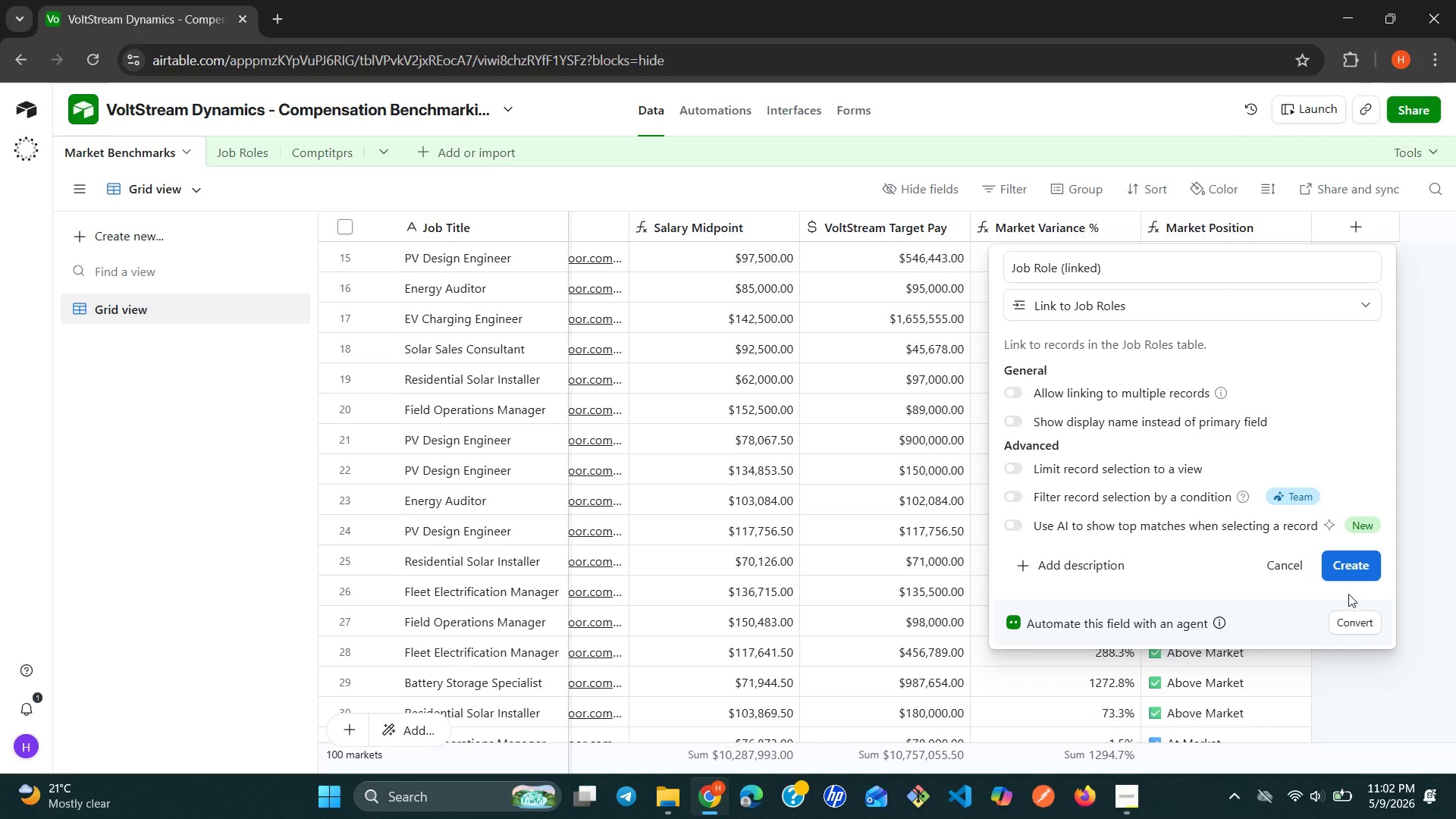 
wait(5.98)
 